 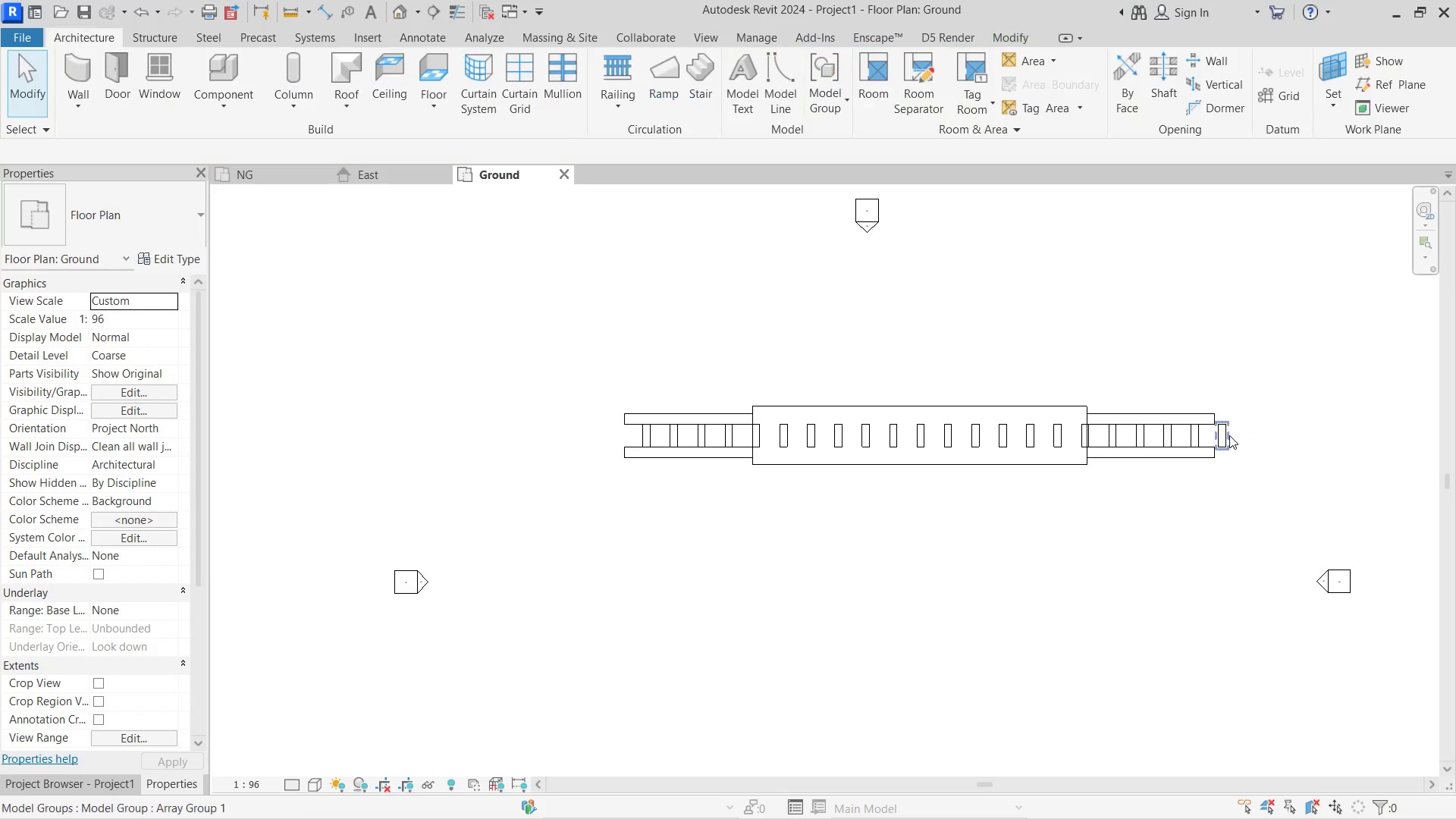 
left_click([1225, 435])
 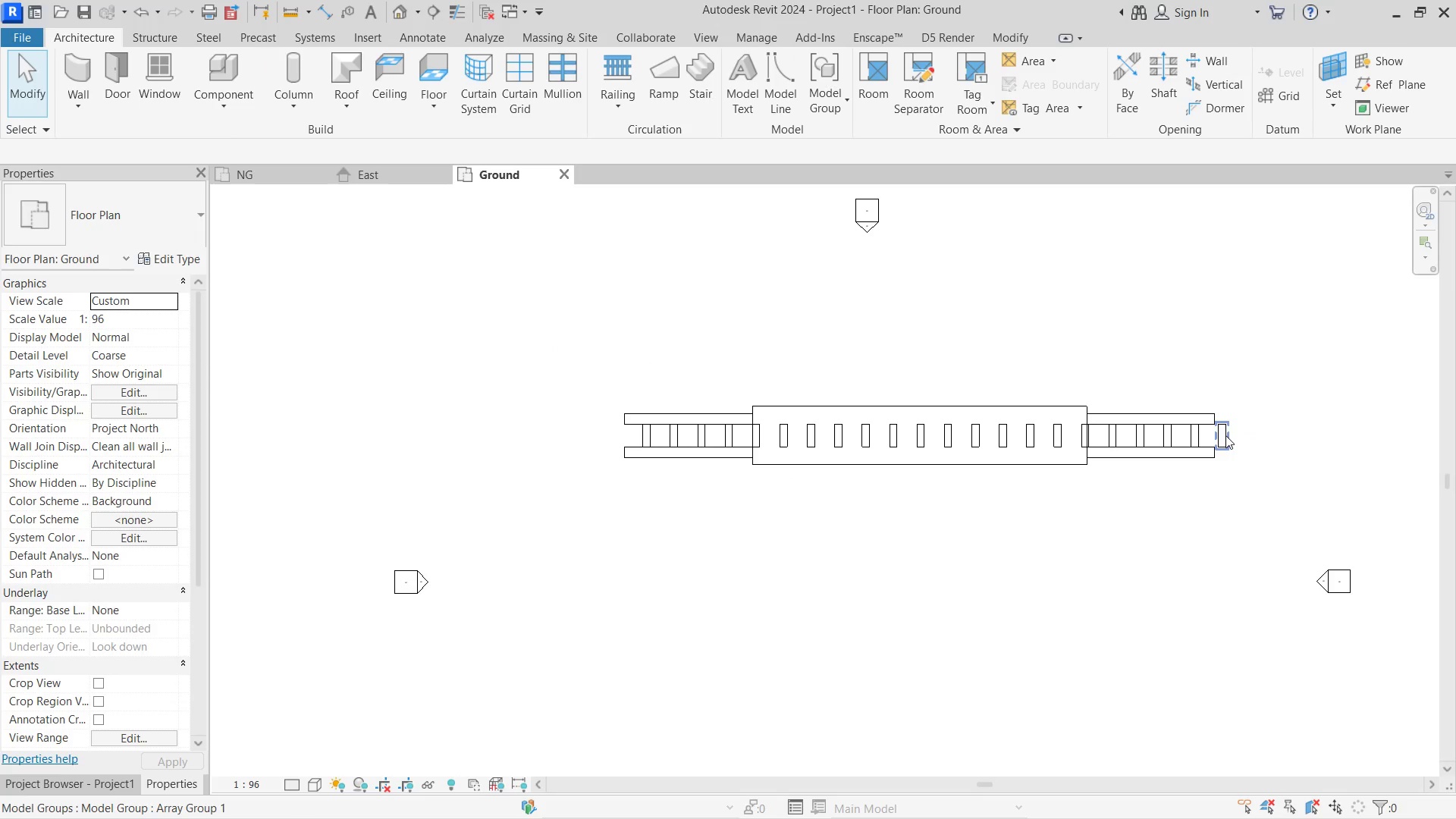 
key(Delete)
 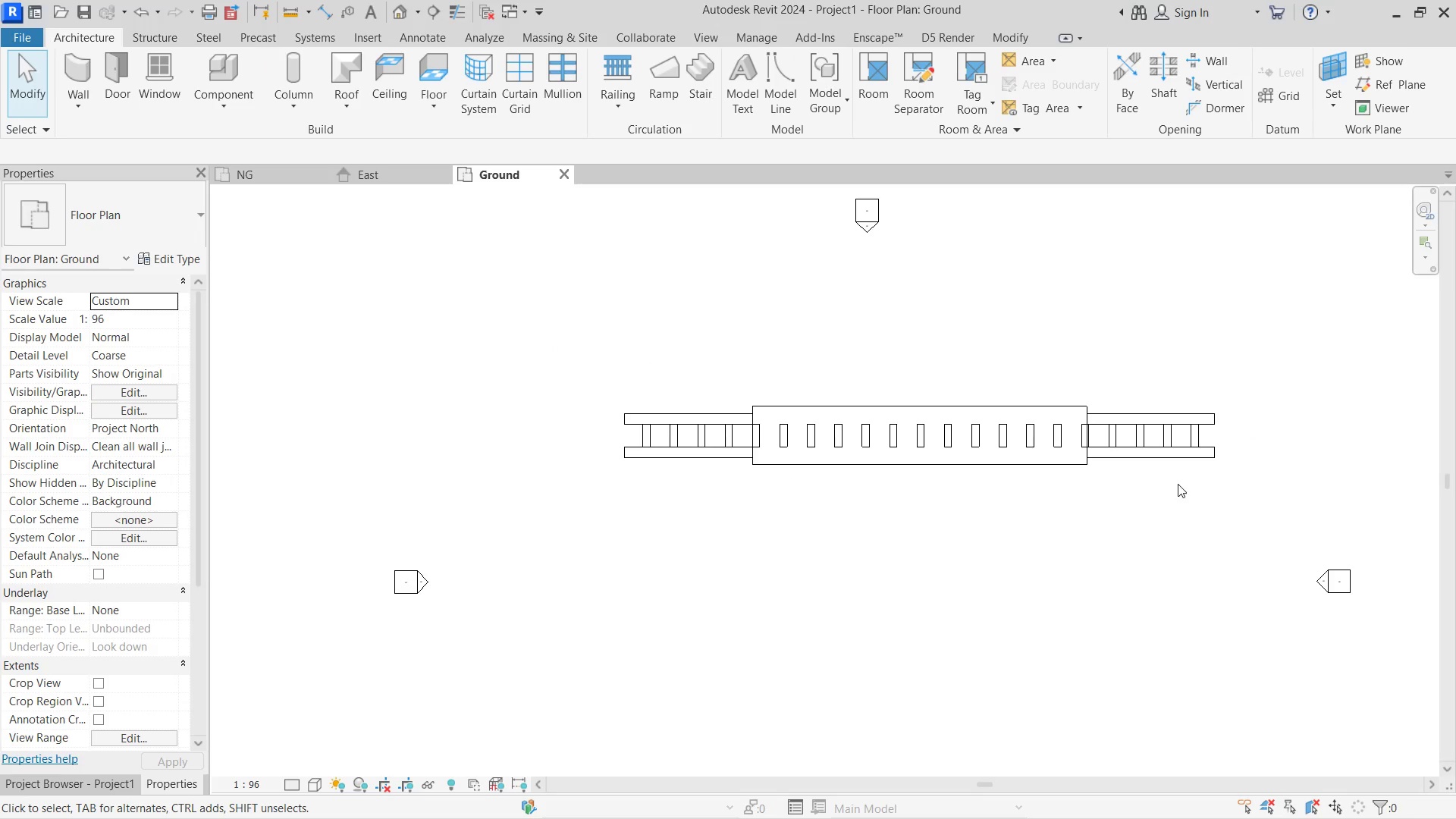 
left_click([902, 322])
 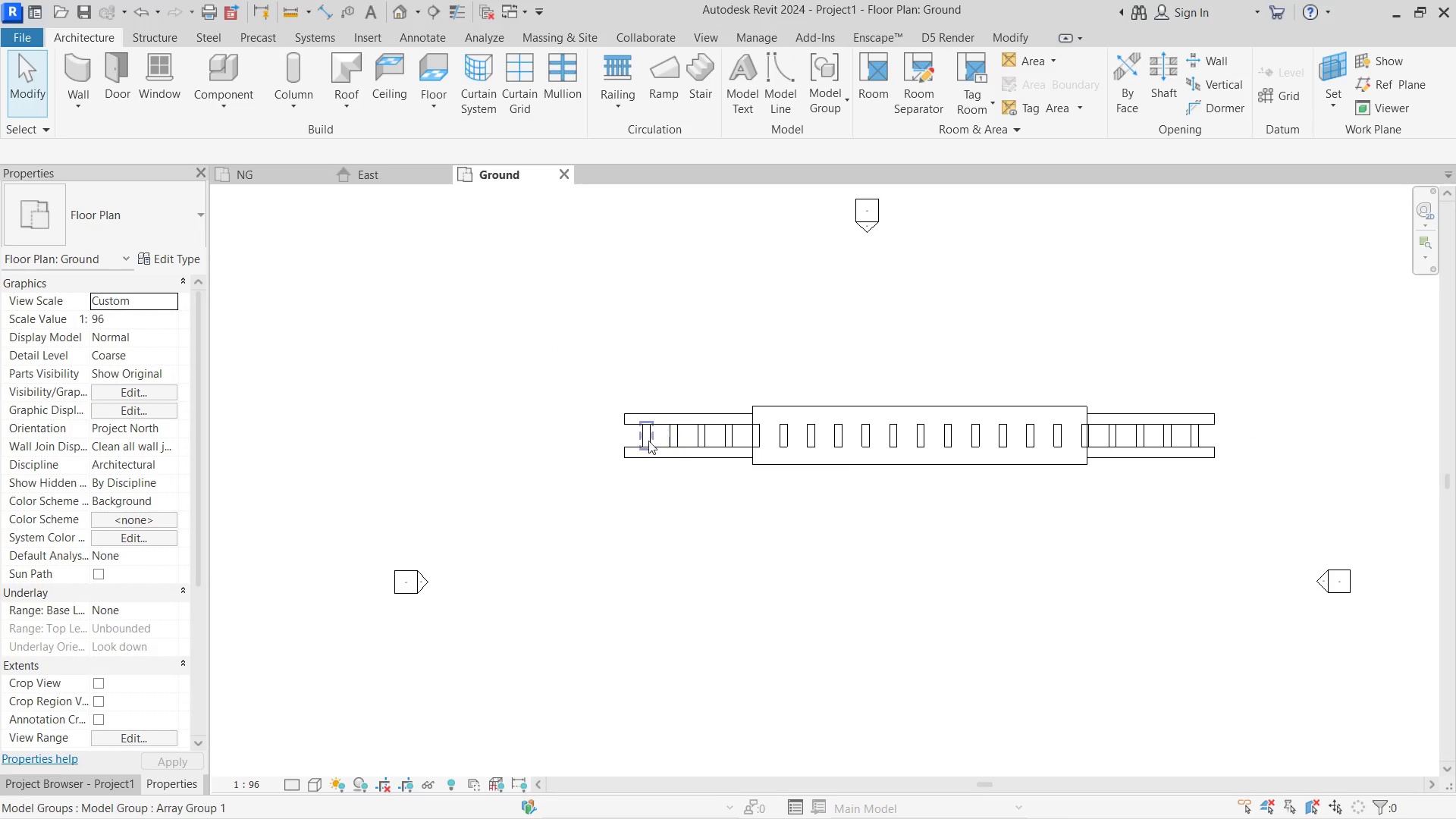 
left_click([645, 441])
 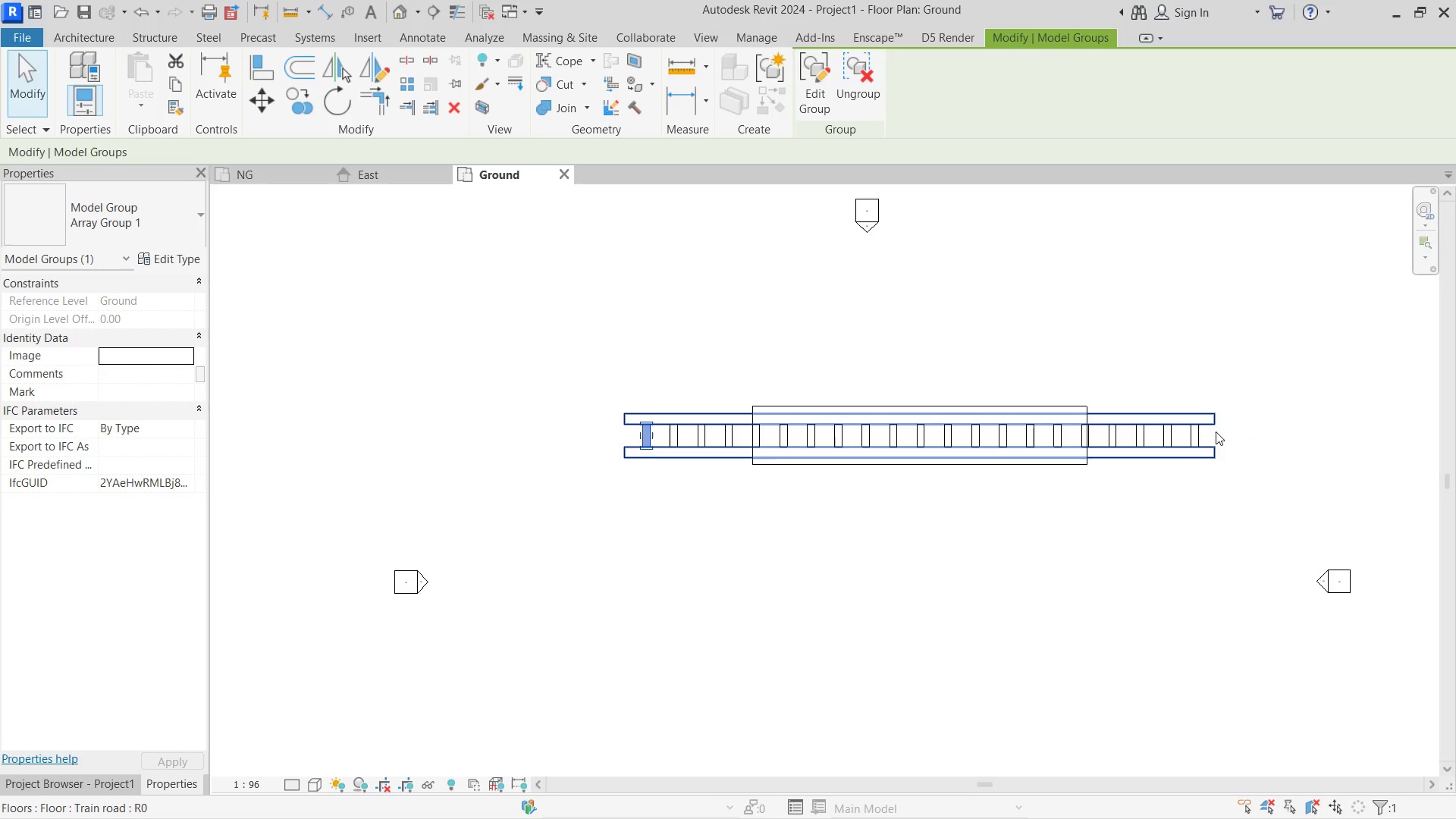 
left_click([1200, 431])
 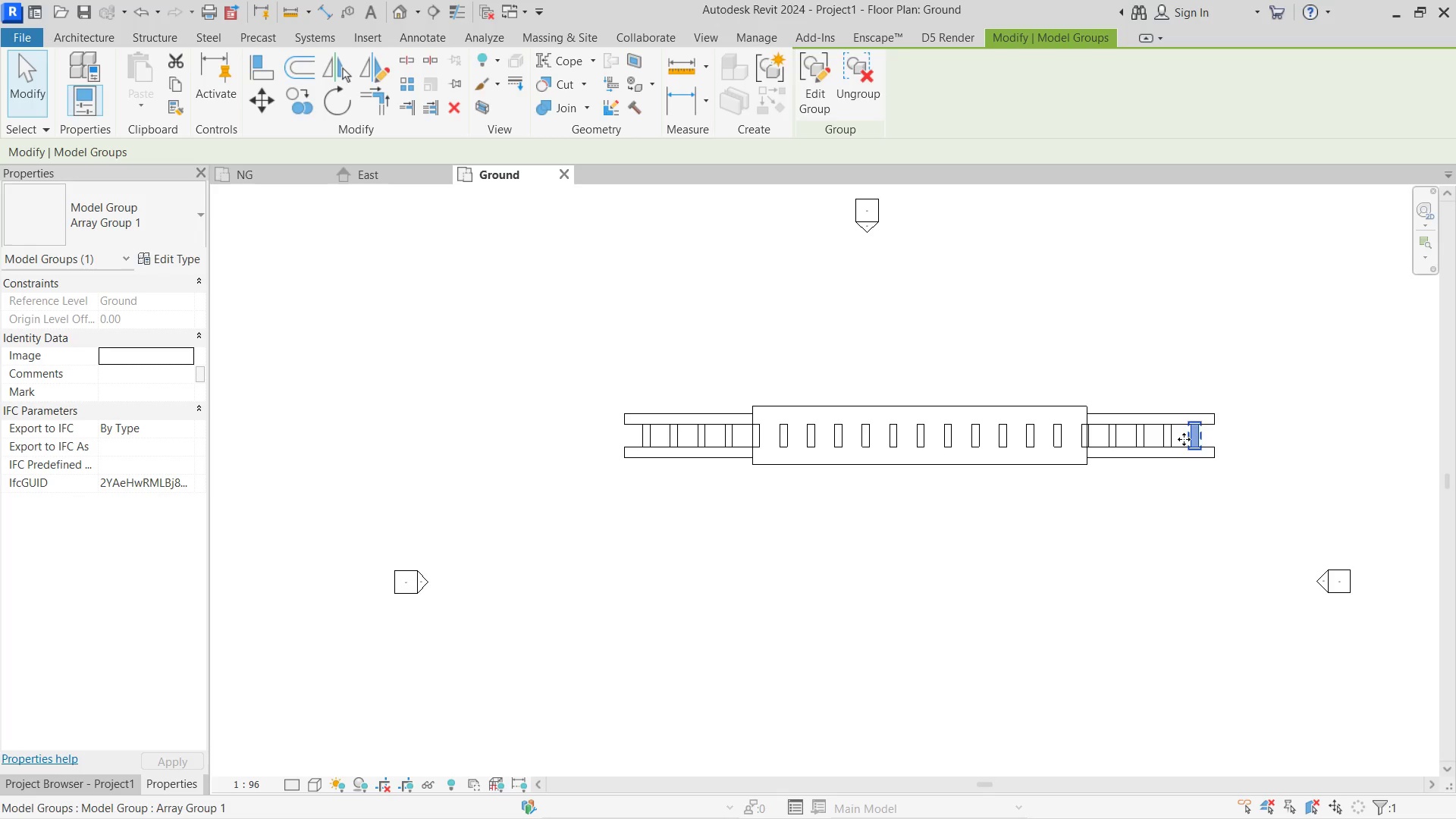 
key(ArrowRight)
 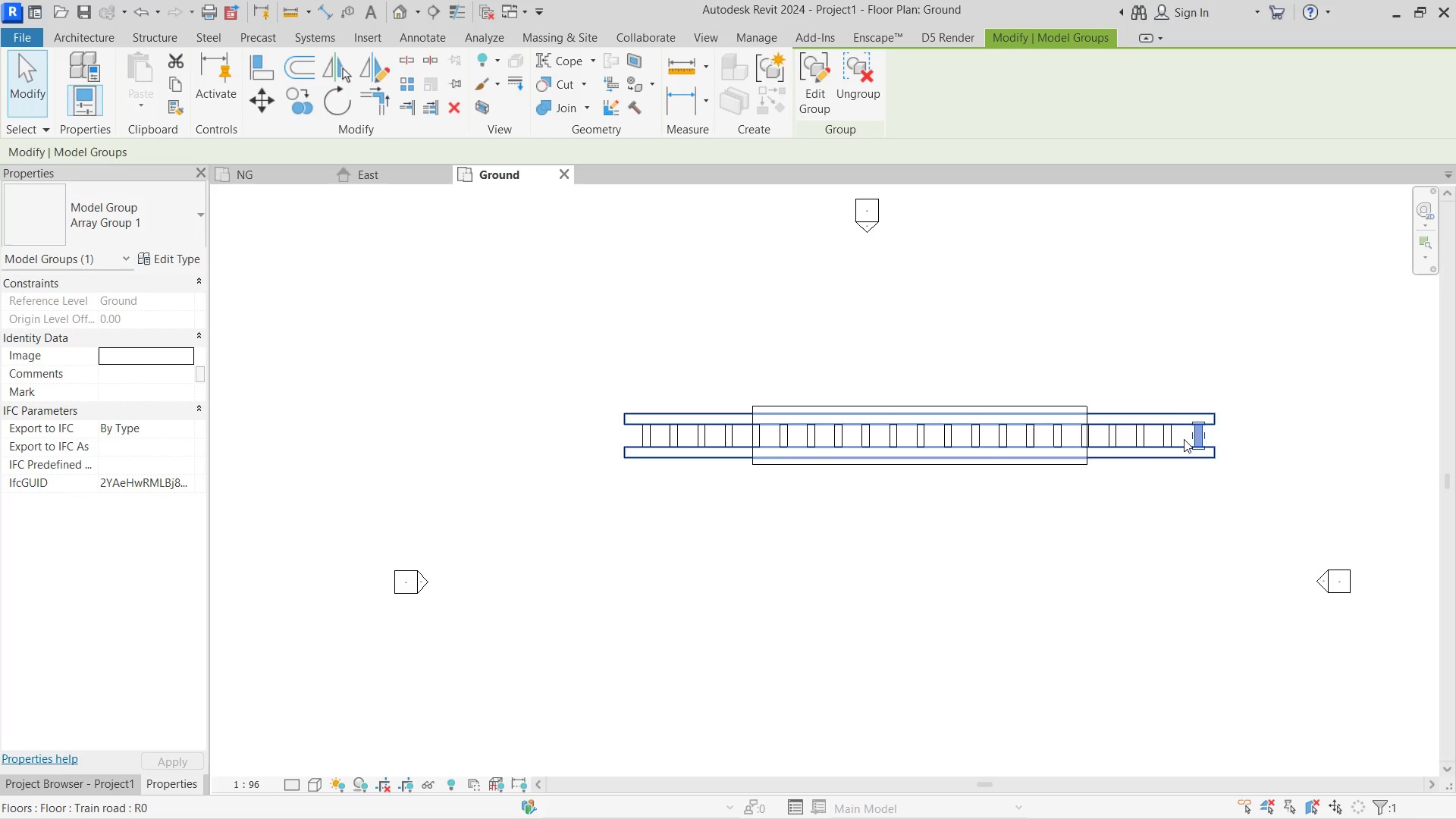 
key(ArrowLeft)
 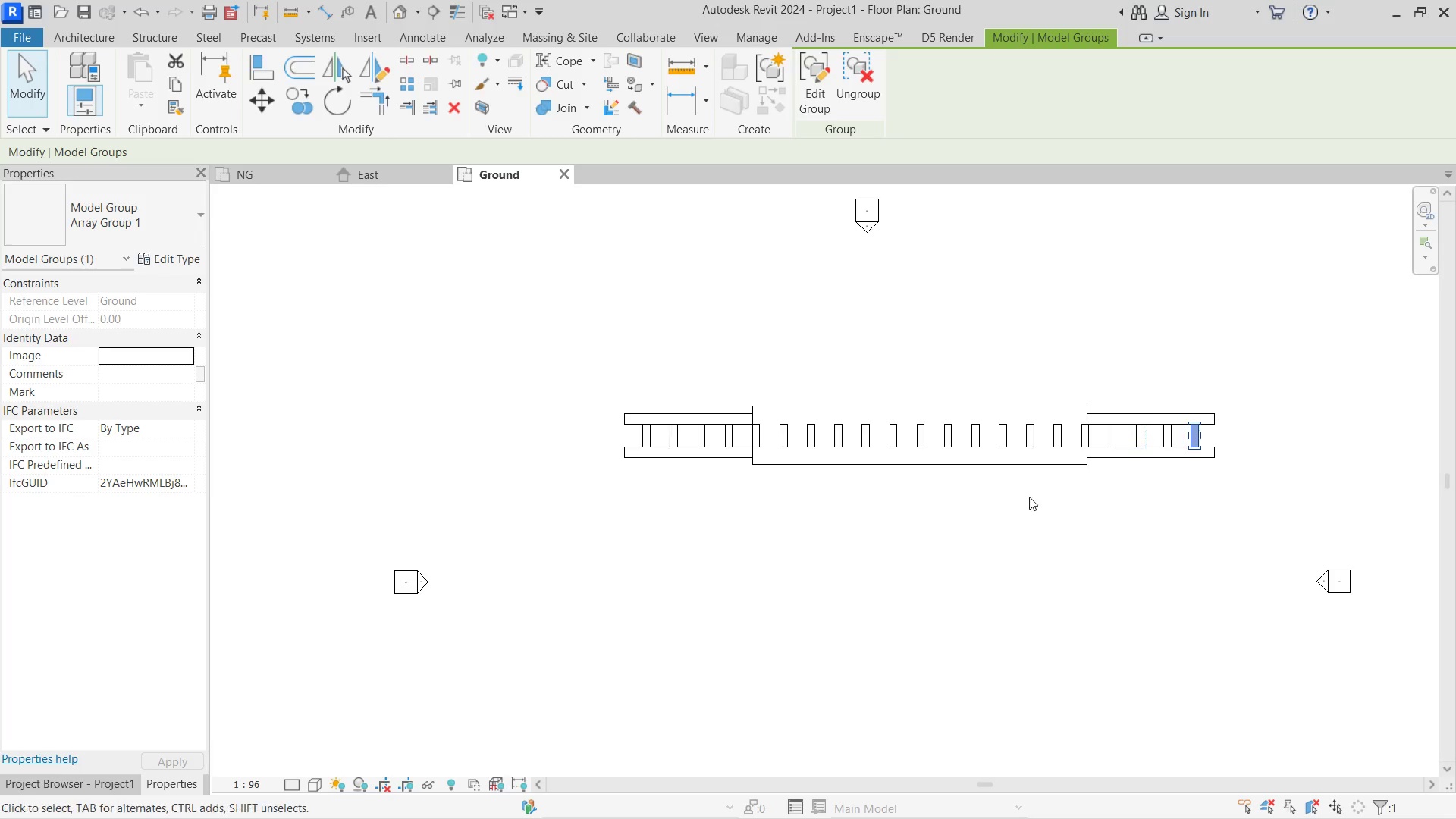 
left_click([912, 544])
 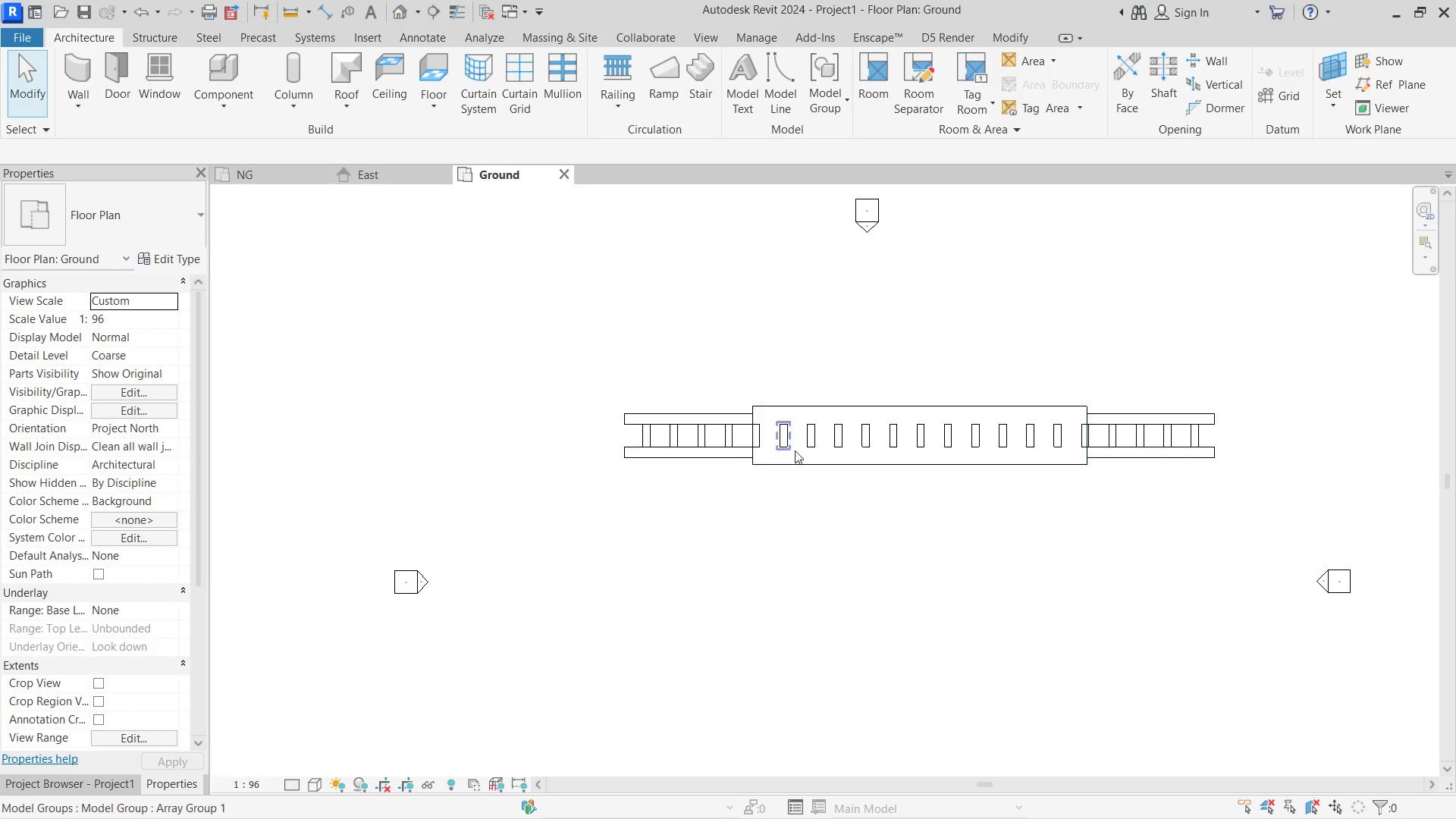 
left_click([789, 438])
 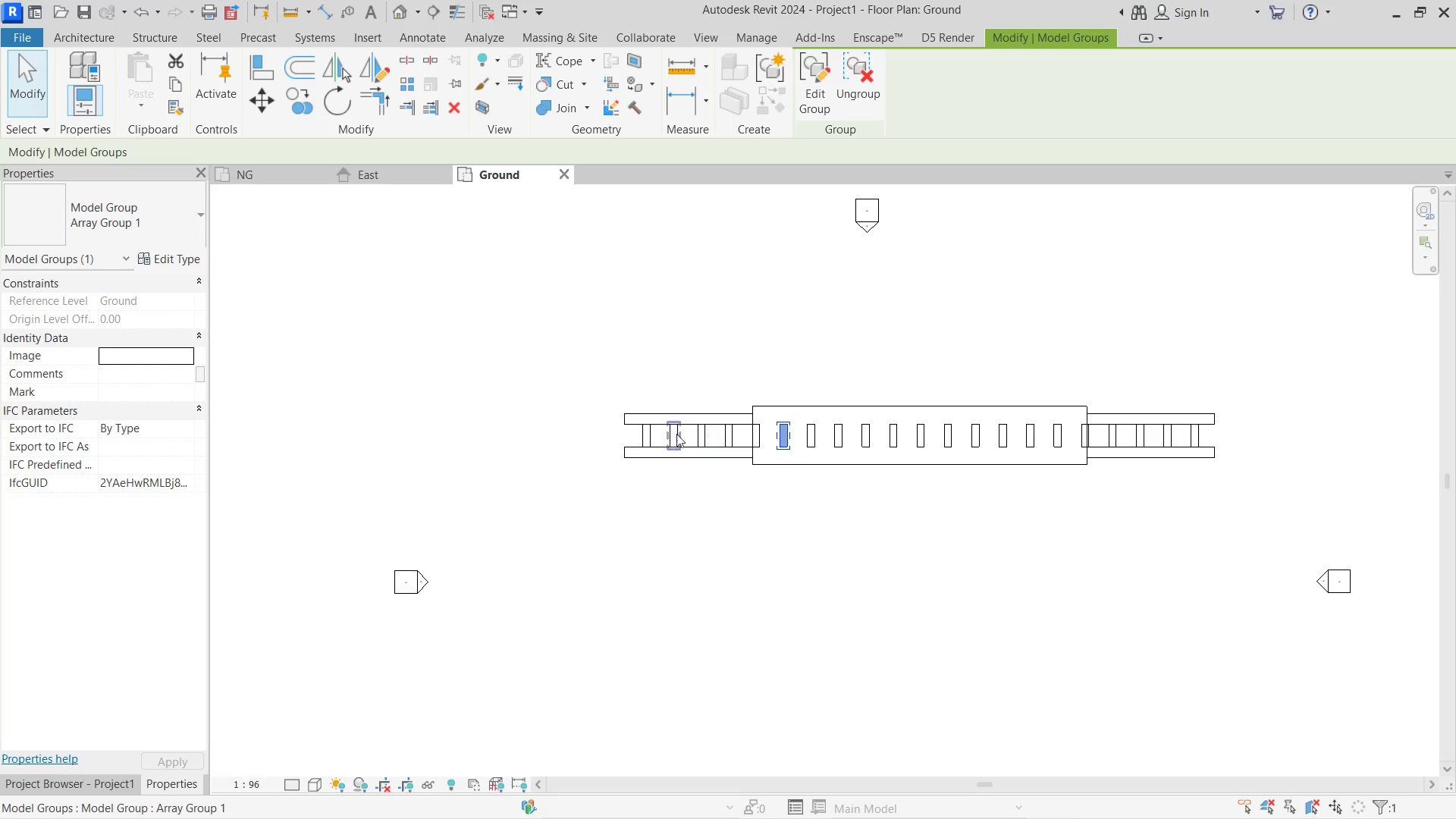 
left_click_drag(start_coordinate=[594, 433], to_coordinate=[1305, 439])
 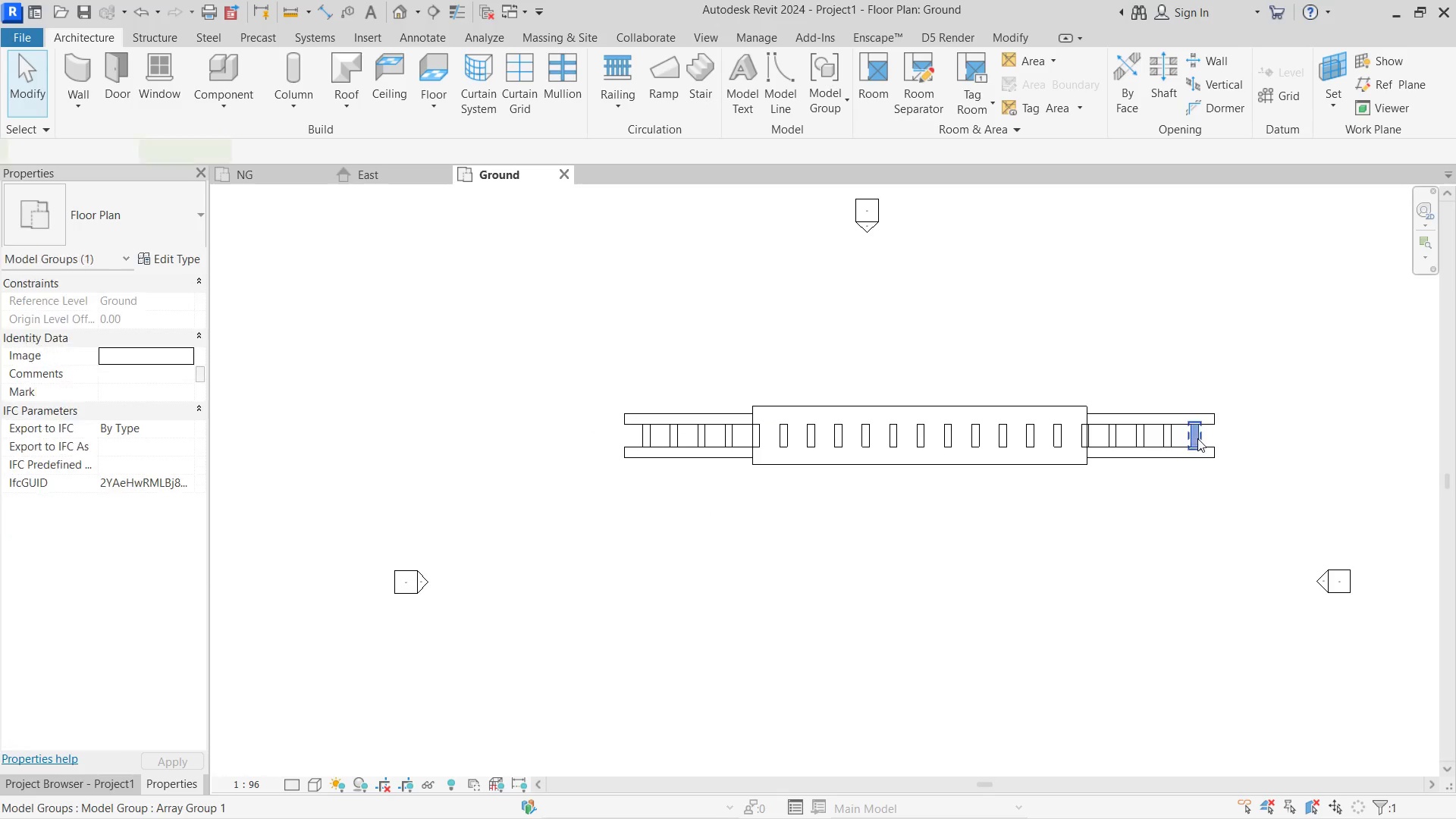 
hold_key(key=ControlLeft, duration=0.5)
left_click([1161, 437])
 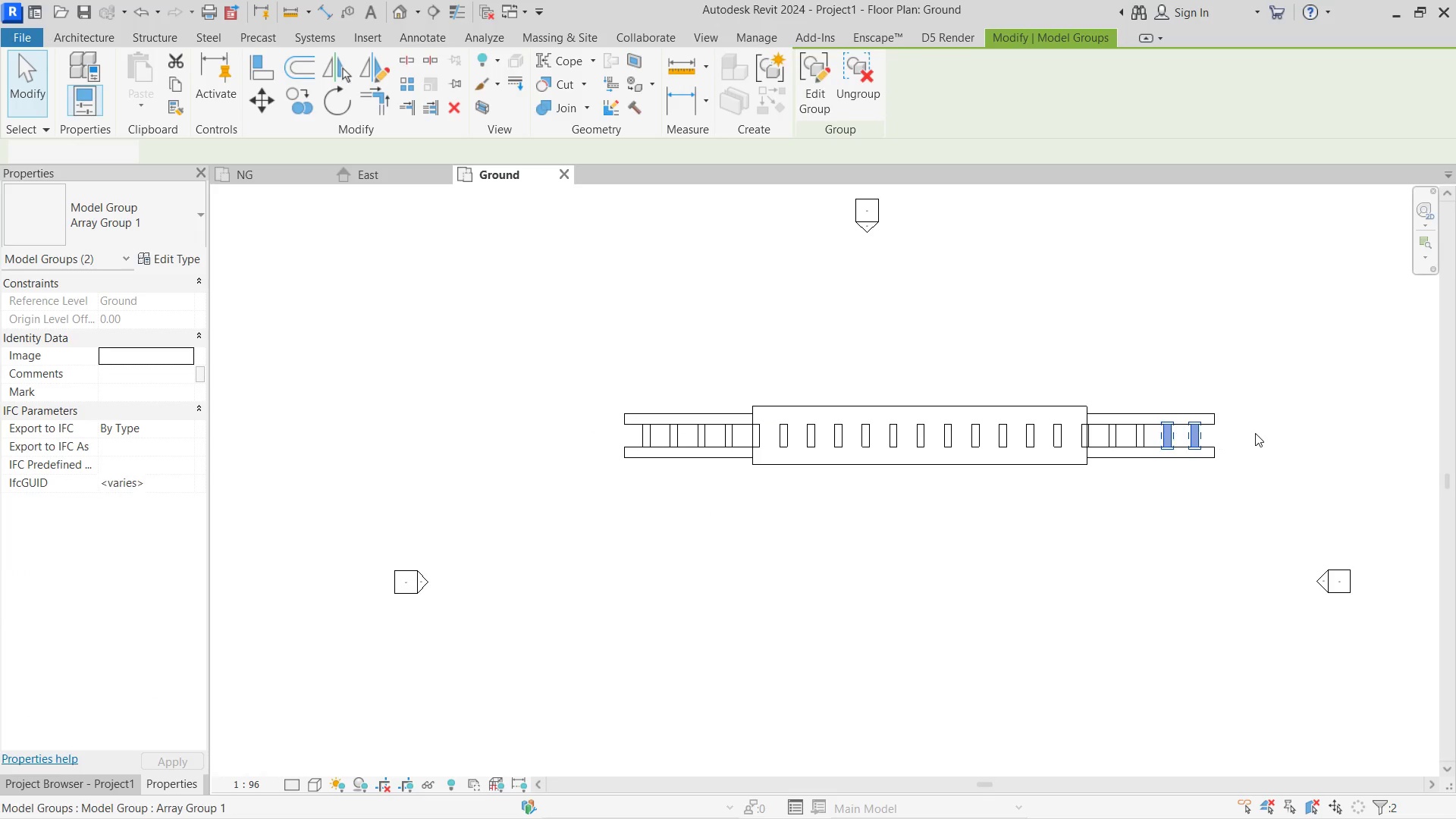 
left_click_drag(start_coordinate=[1255, 433], to_coordinate=[493, 423])
 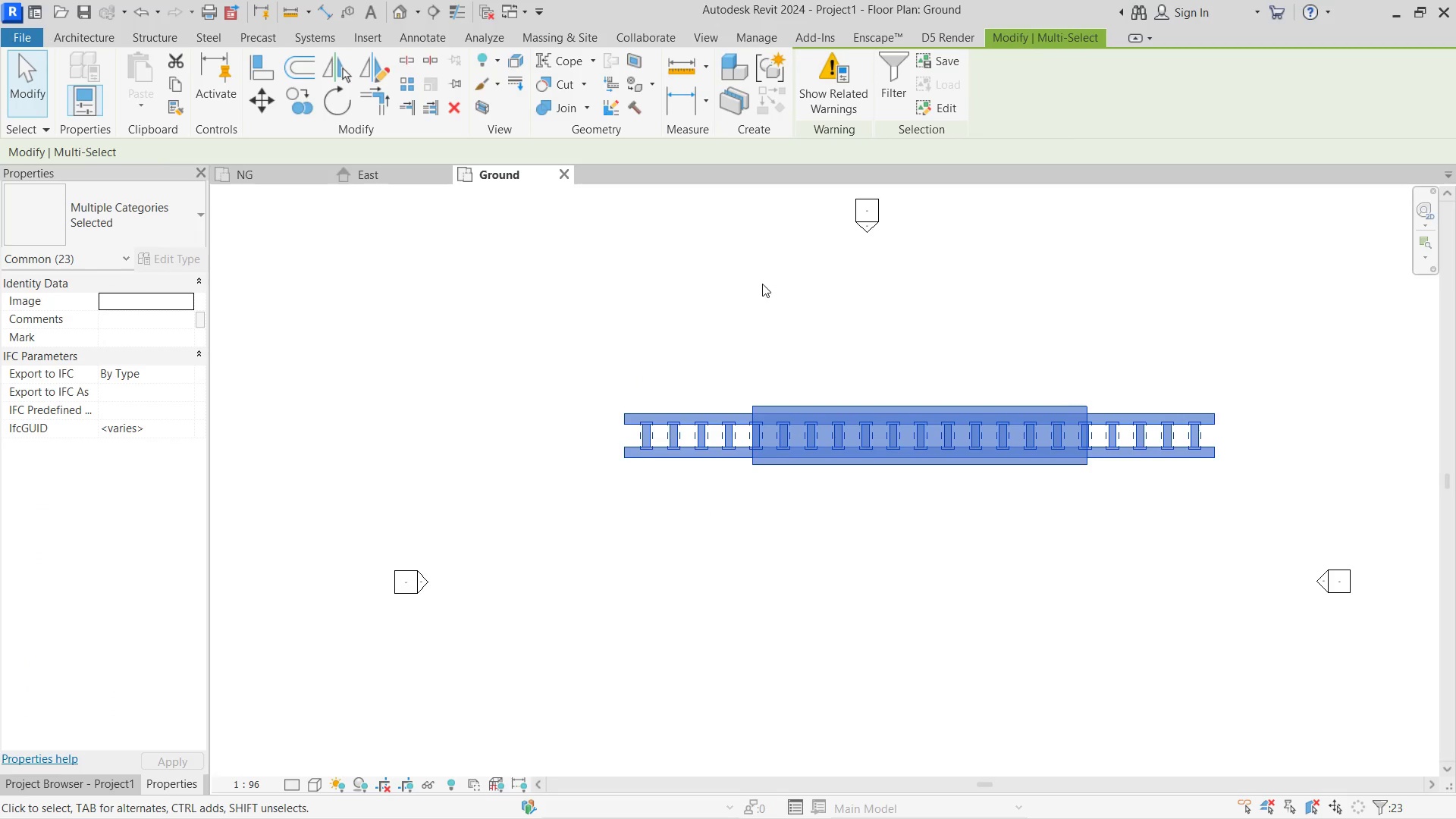 
hold_key(key=ShiftLeft, duration=1.62)
left_click([719, 412])
 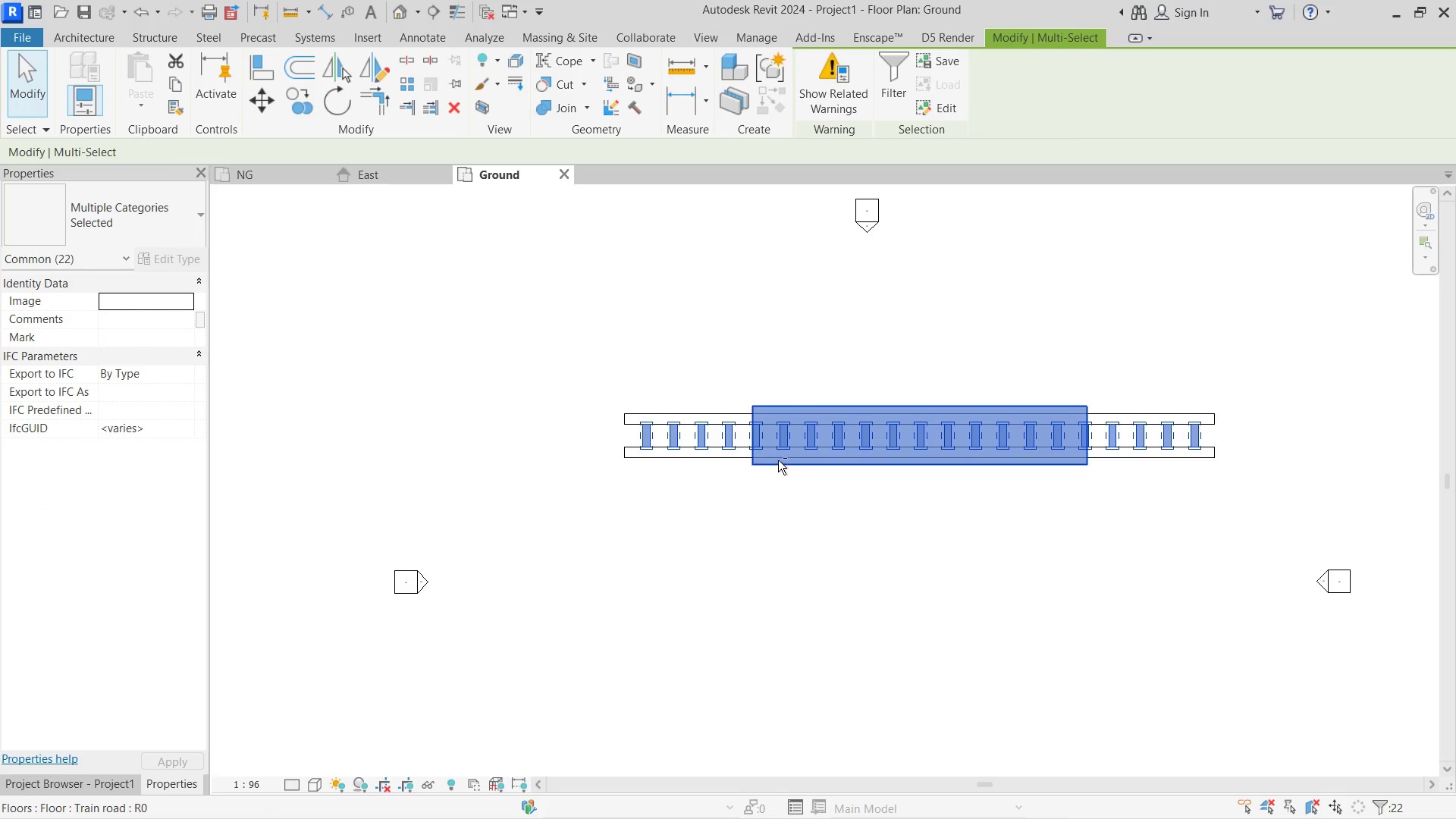 
left_click([780, 463])
 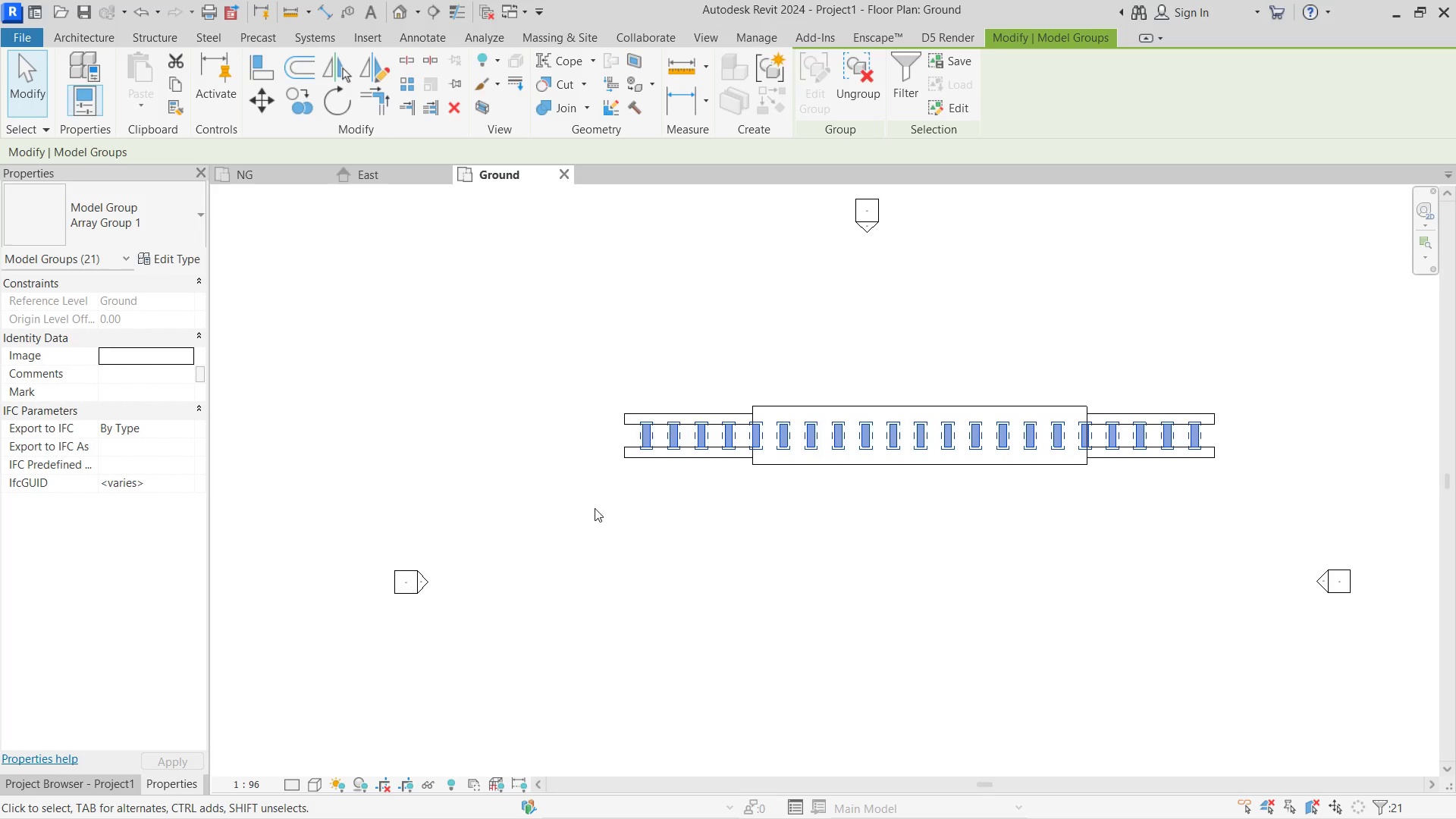 
double_click([645, 441])
 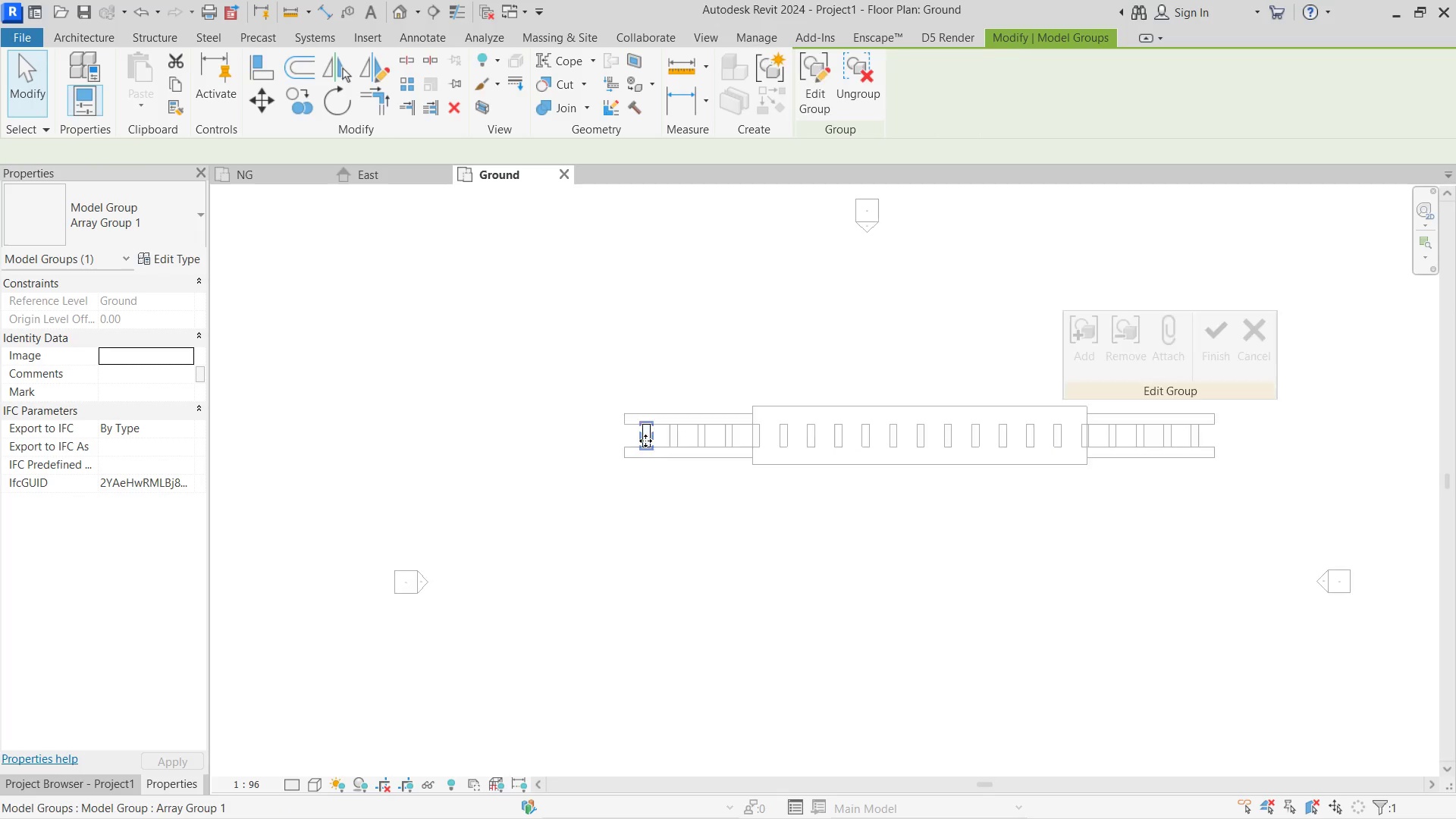 
triple_click([645, 441])
 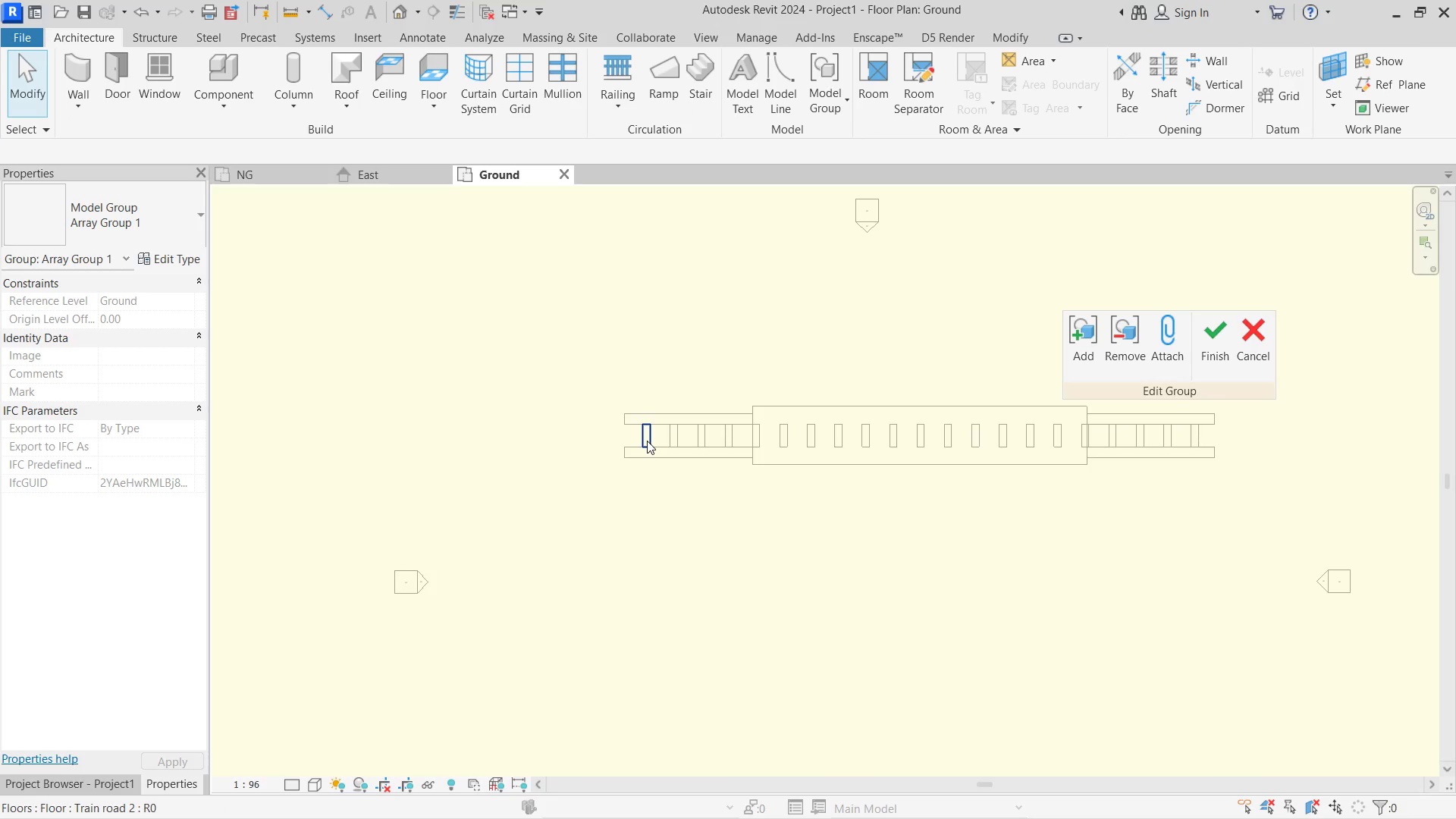 
triple_click([647, 441])
 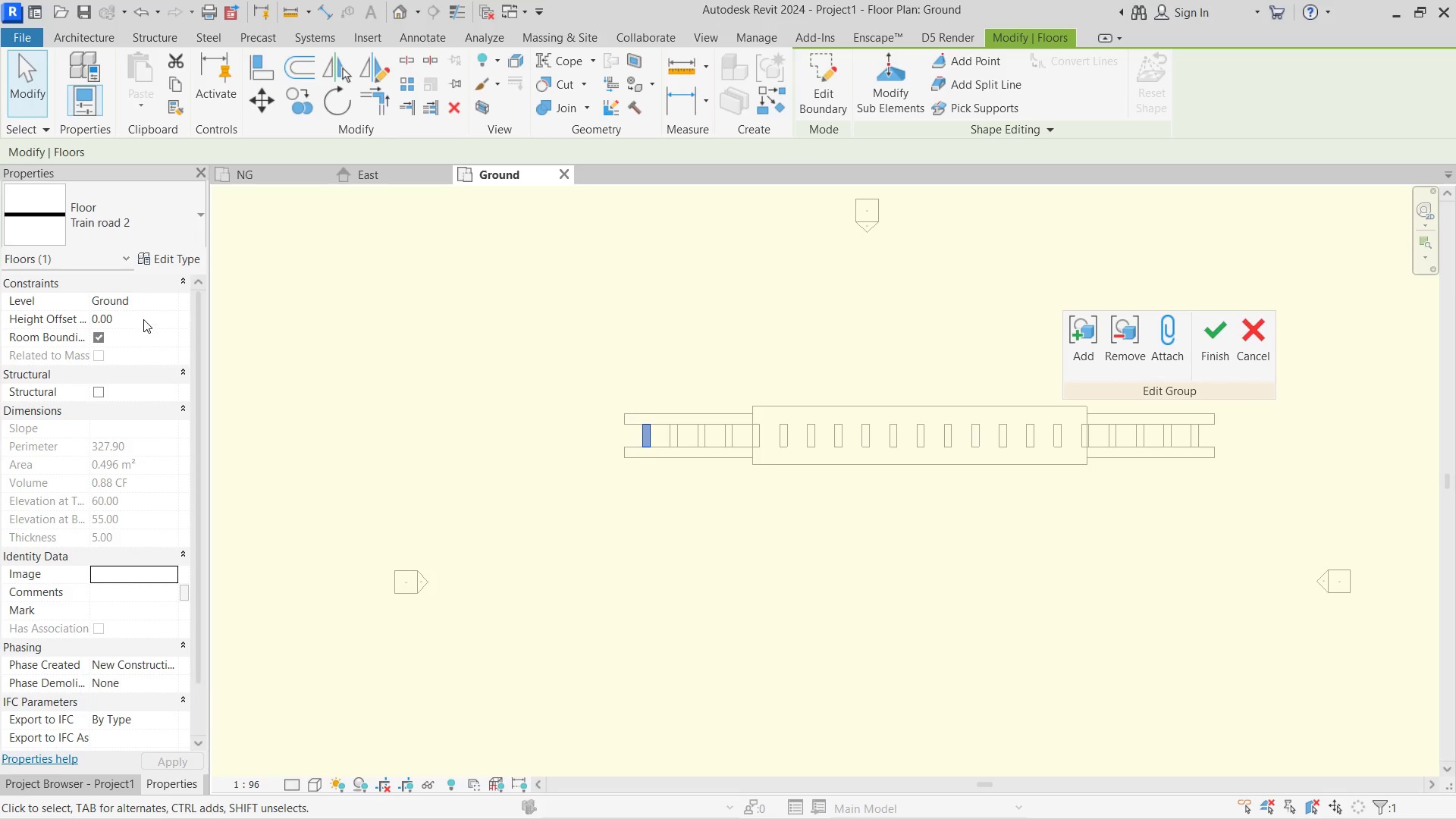 
left_click([149, 315])
 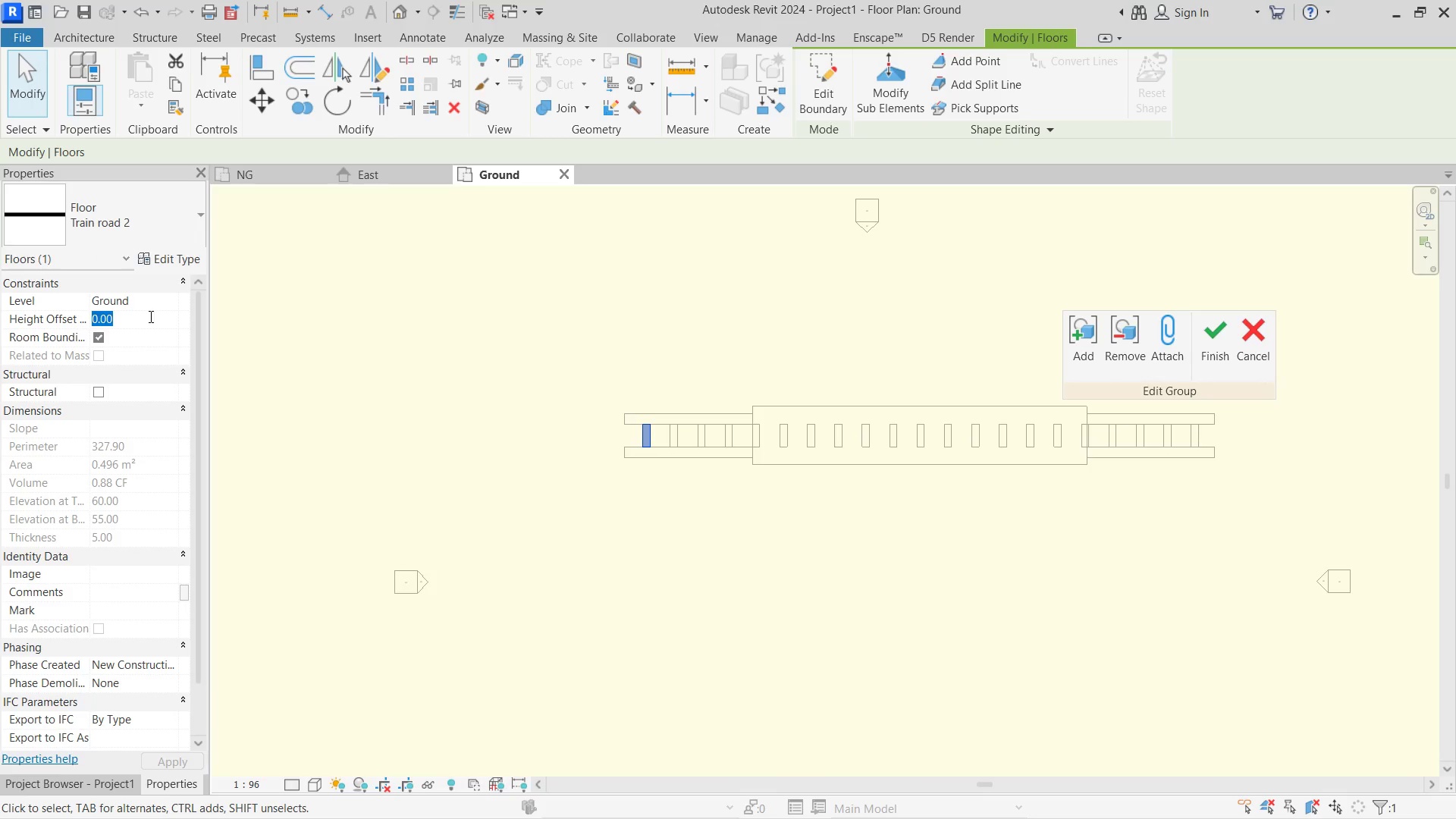 
left_click([141, 321])
 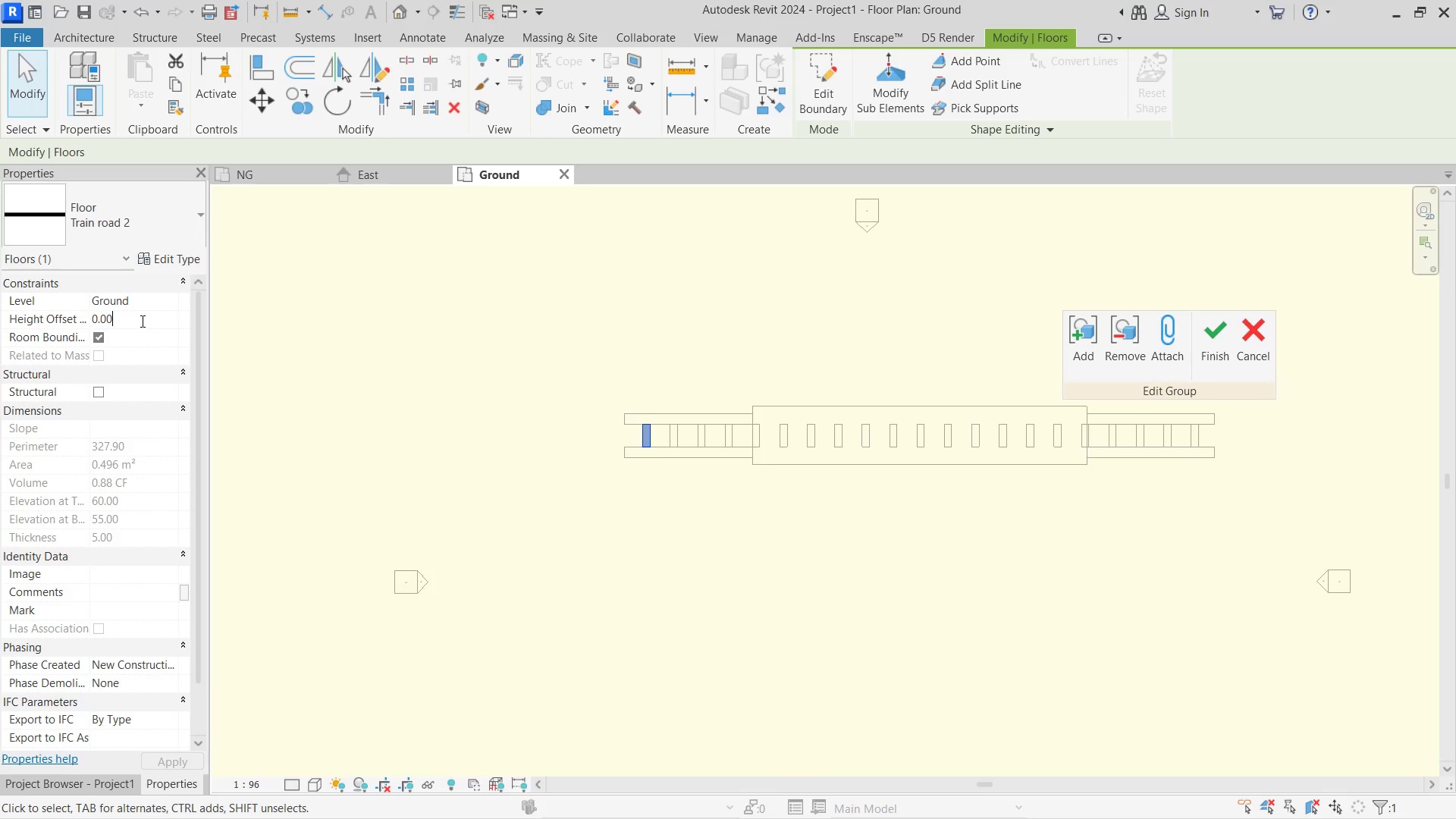 
left_click_drag(start_coordinate=[141, 321], to_coordinate=[0, 320])
 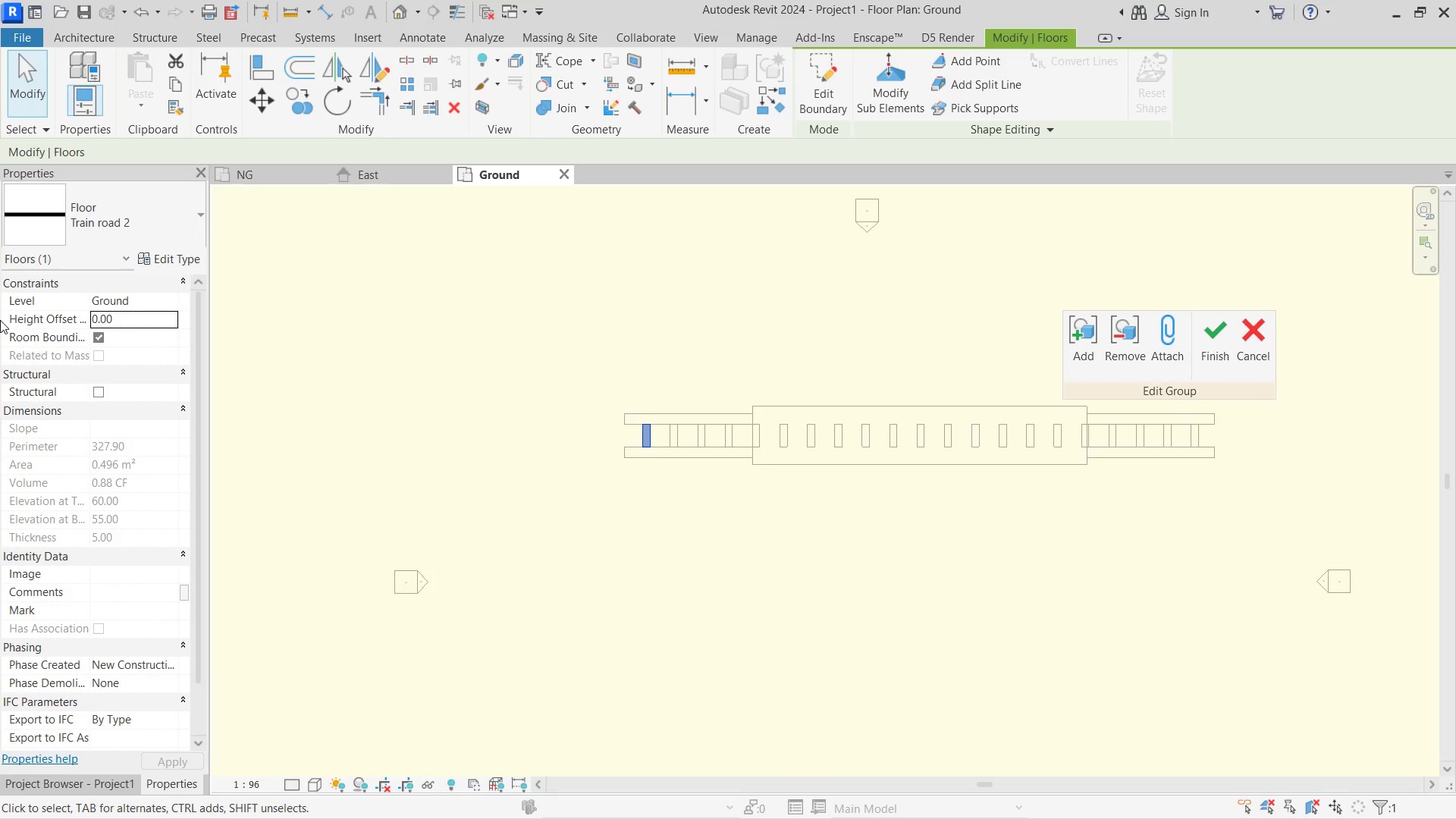 
key(NumpadSubtract)
 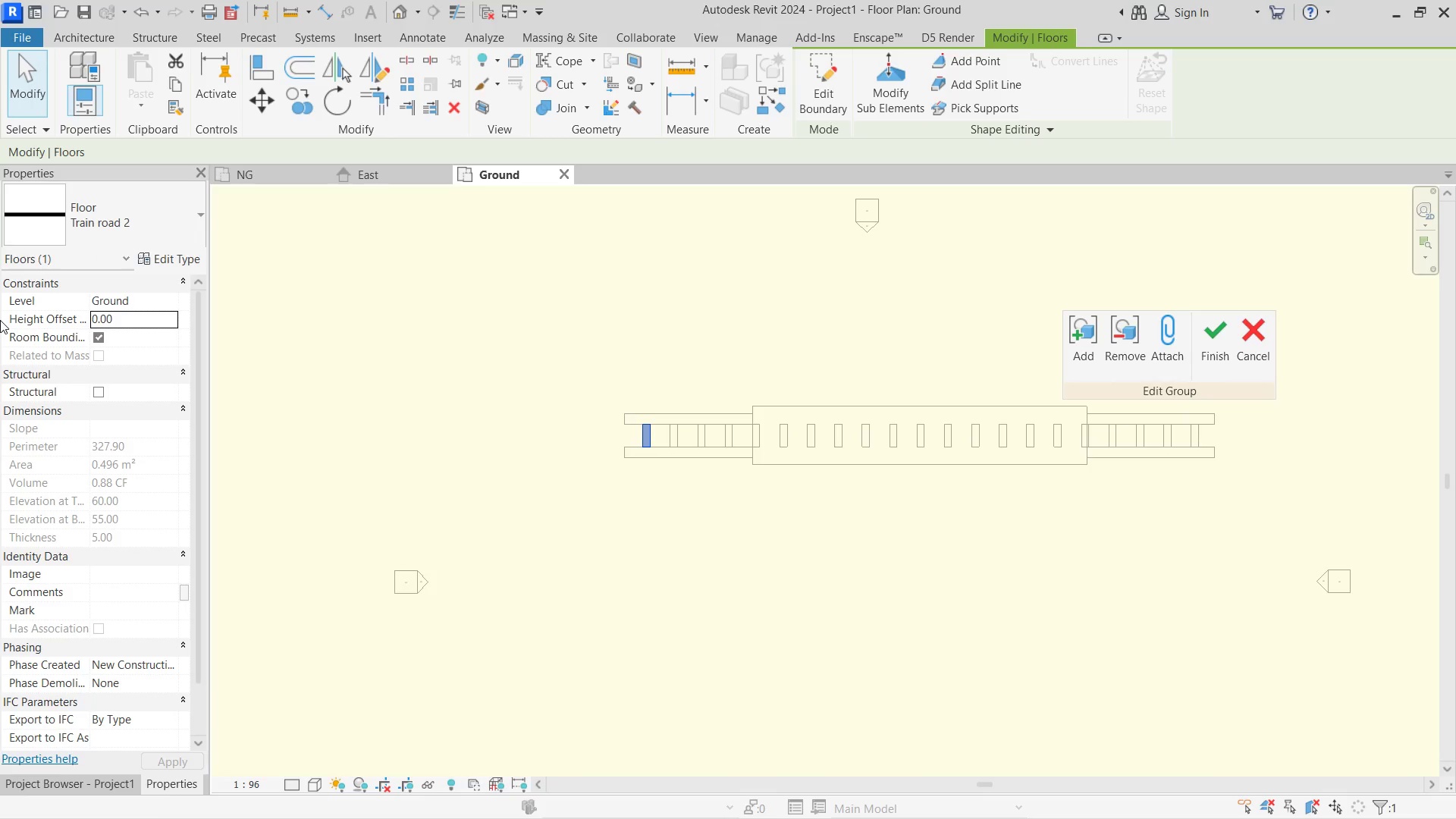 
key(Numpad5)
 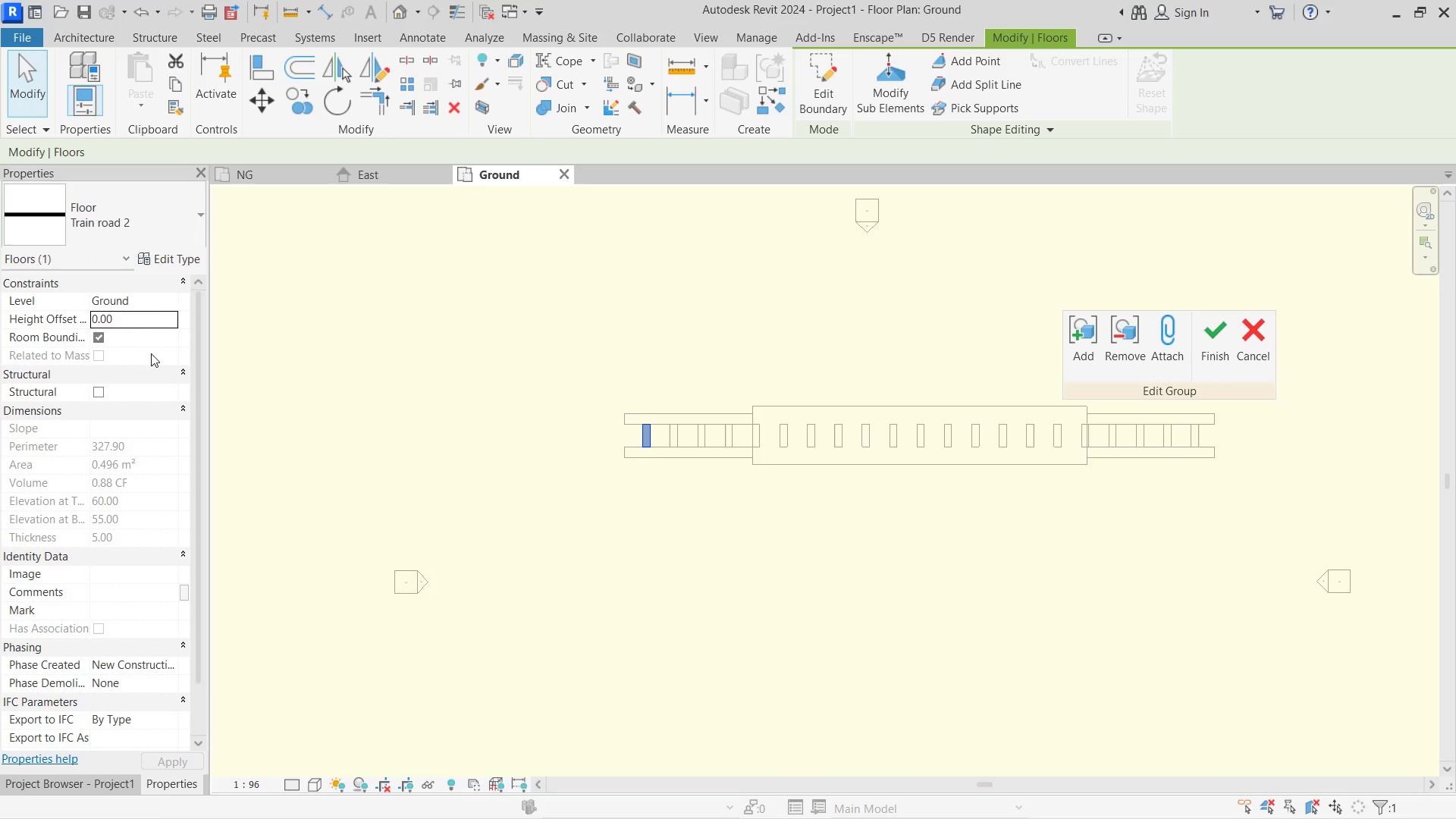 
left_click([133, 318])
 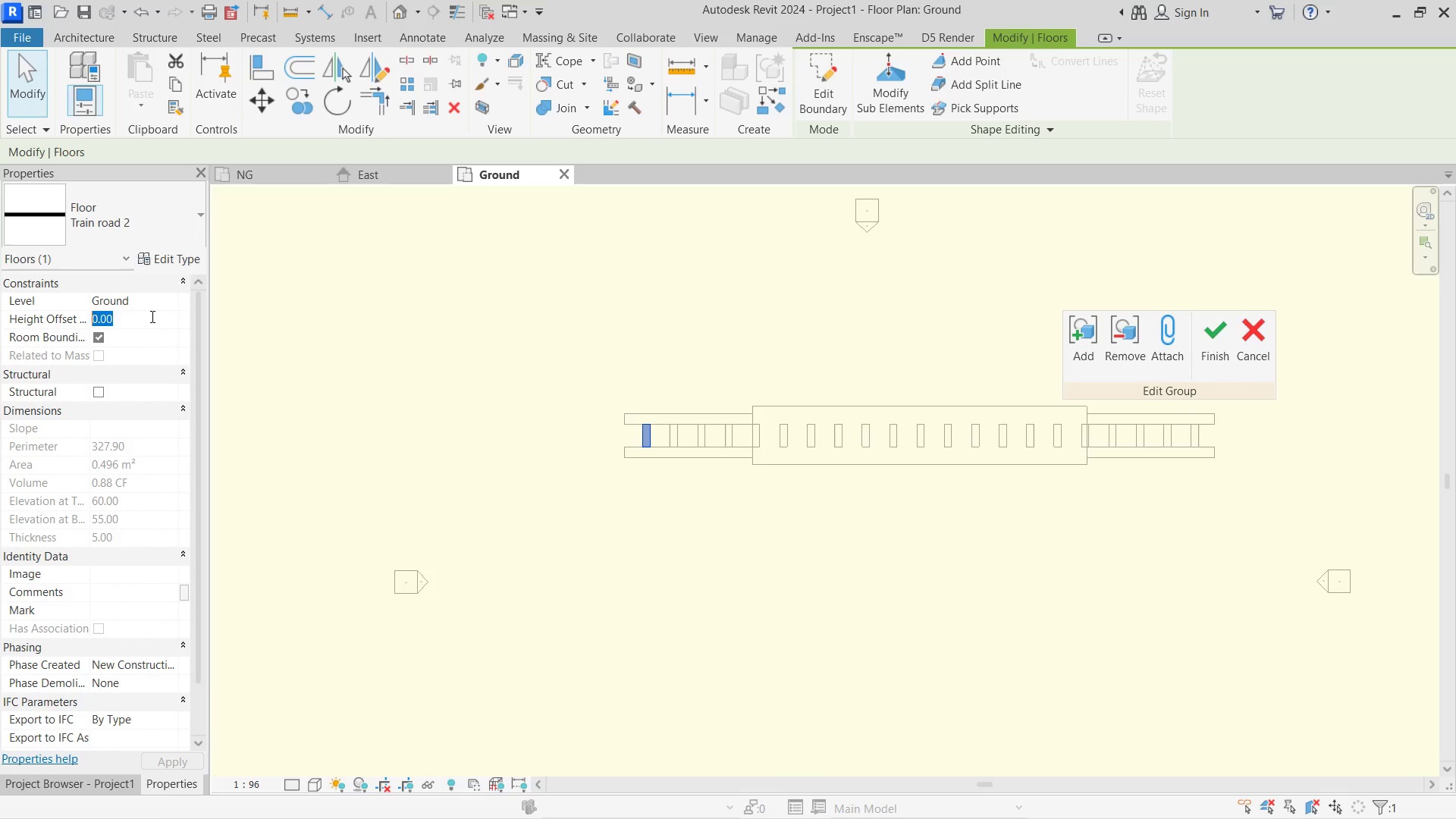 
left_click_drag(start_coordinate=[151, 316], to_coordinate=[11, 316])
 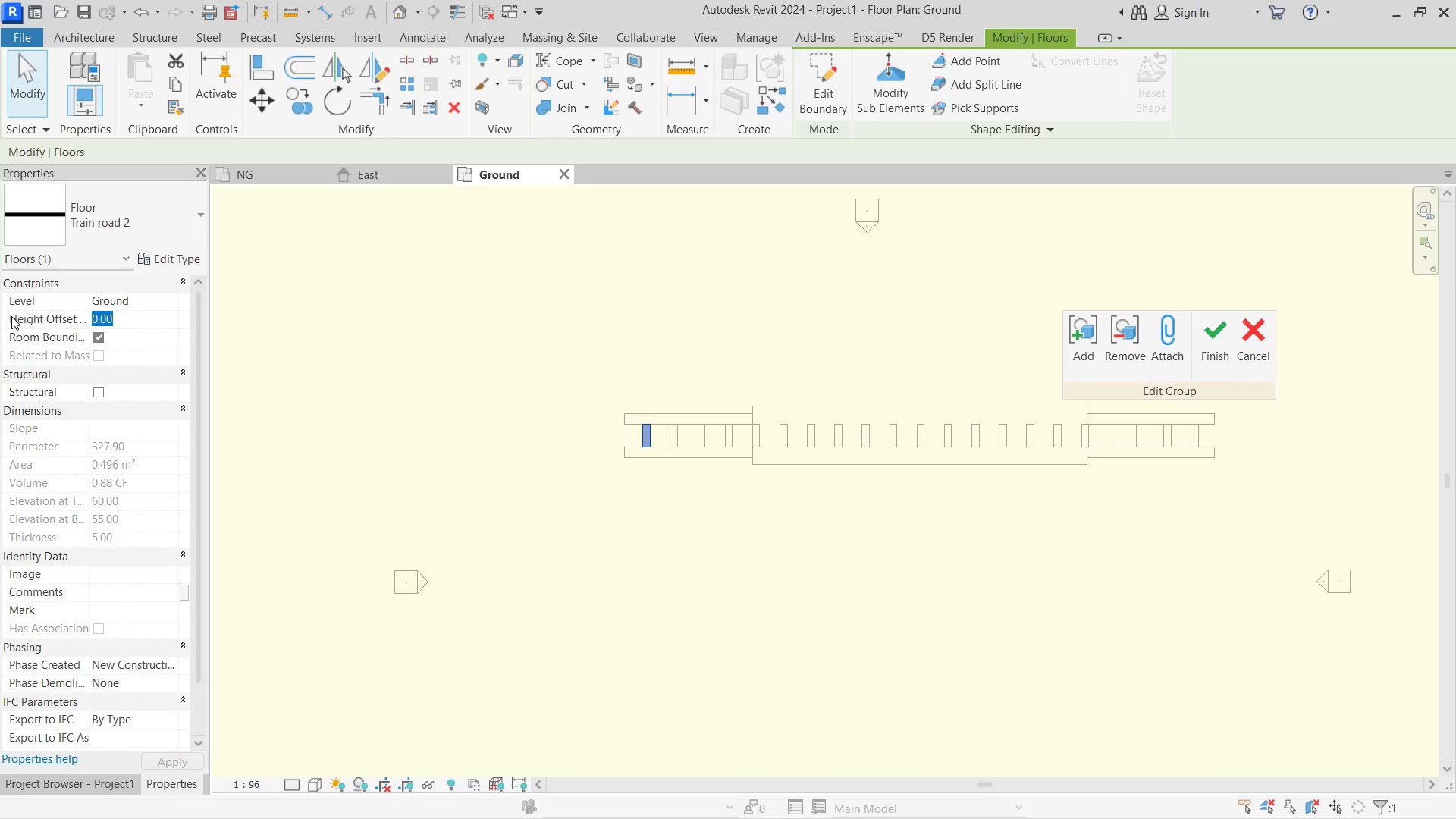 
key(NumpadSubtract)
 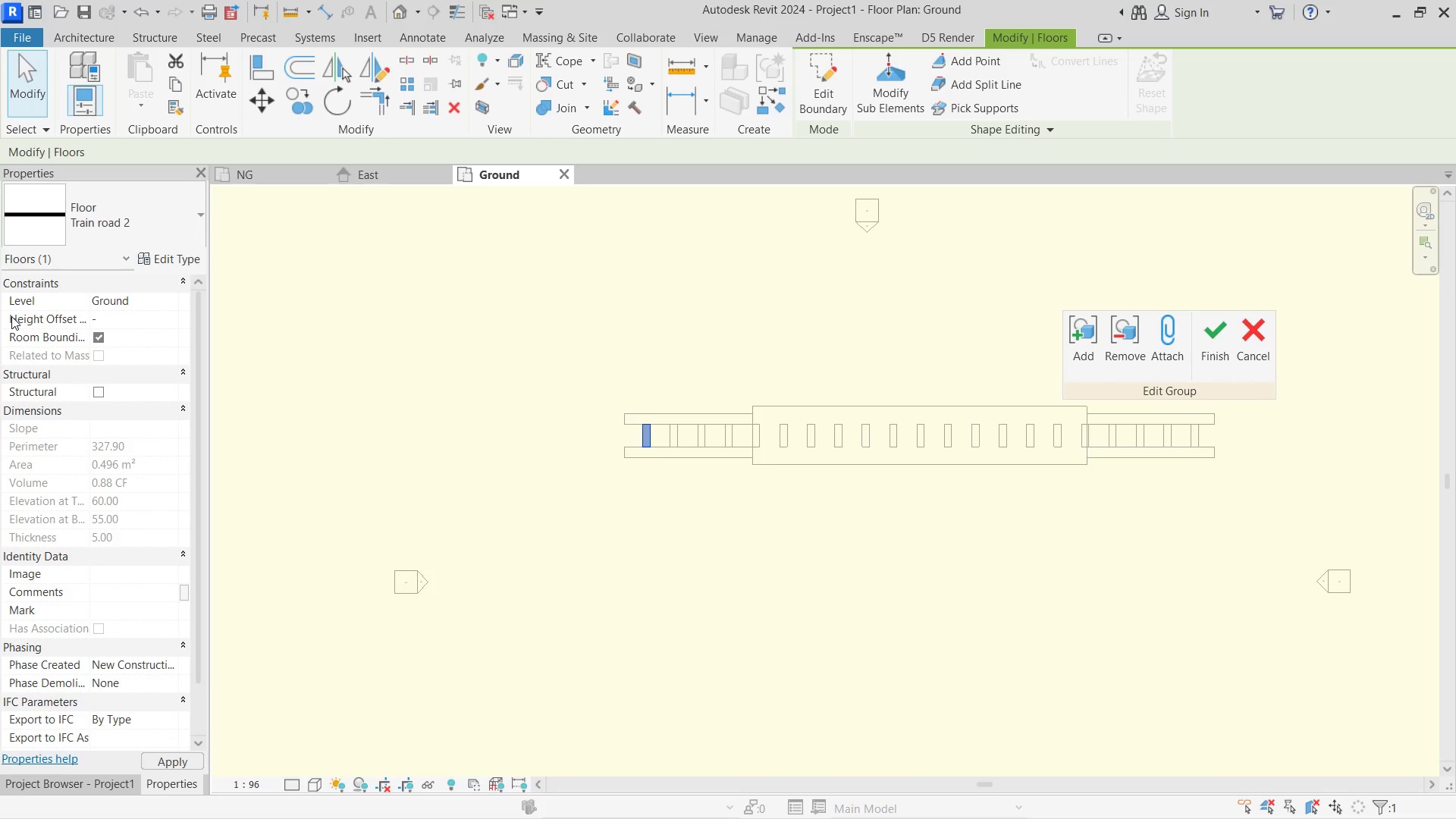 
key(Numpad5)
 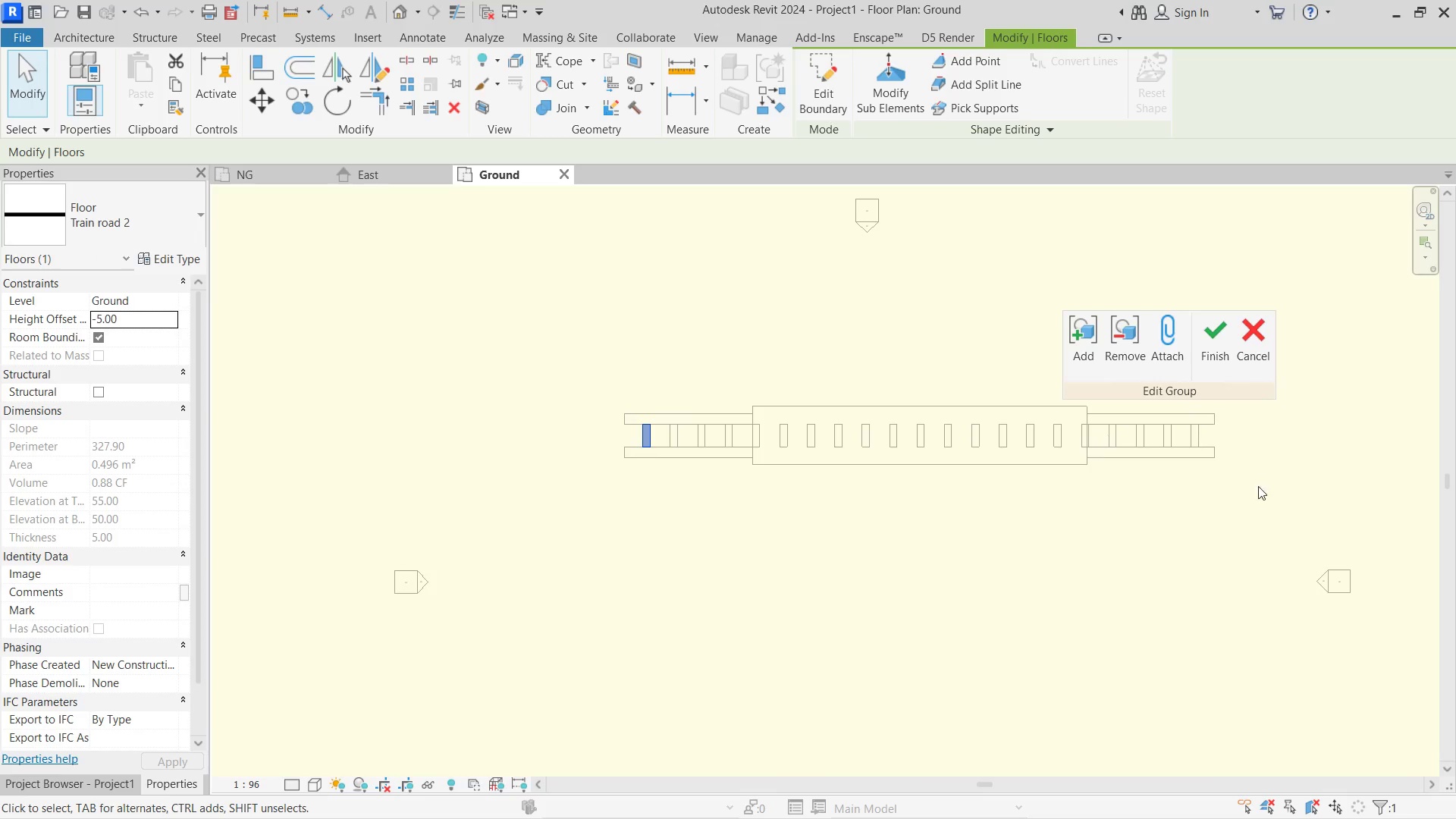 
left_click([1210, 353])
 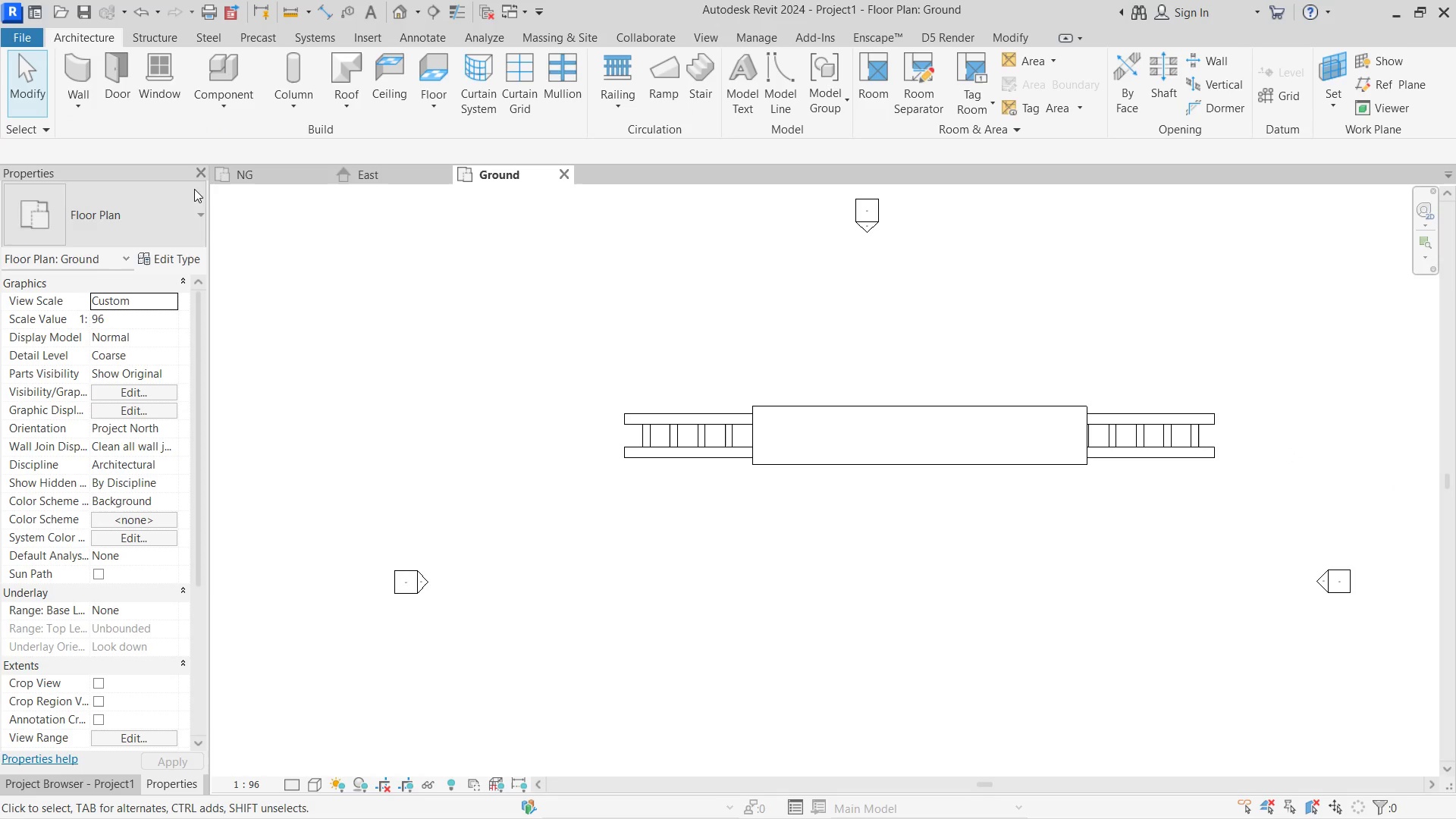 
left_click([359, 174])
 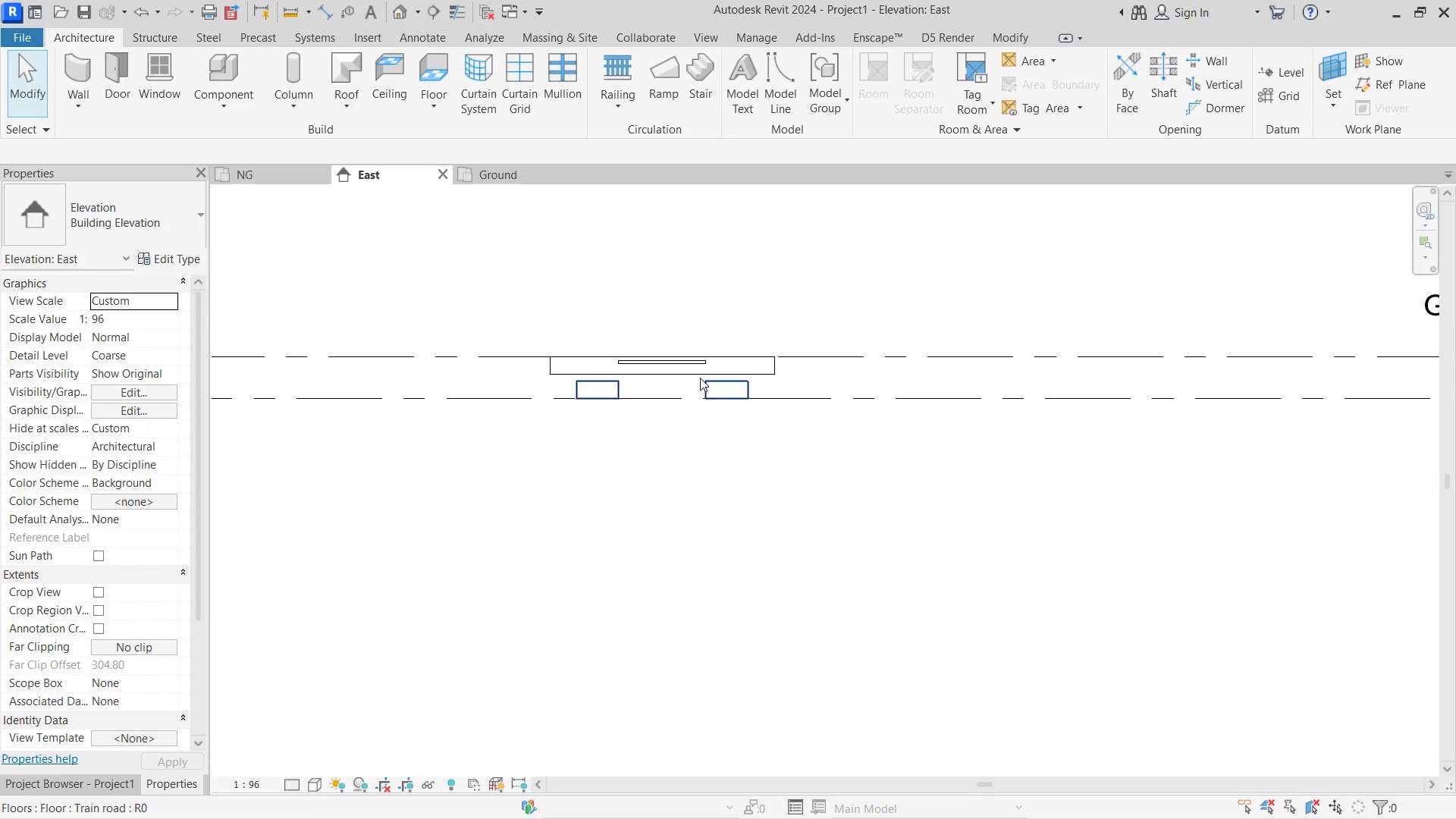 
left_click([679, 359])
 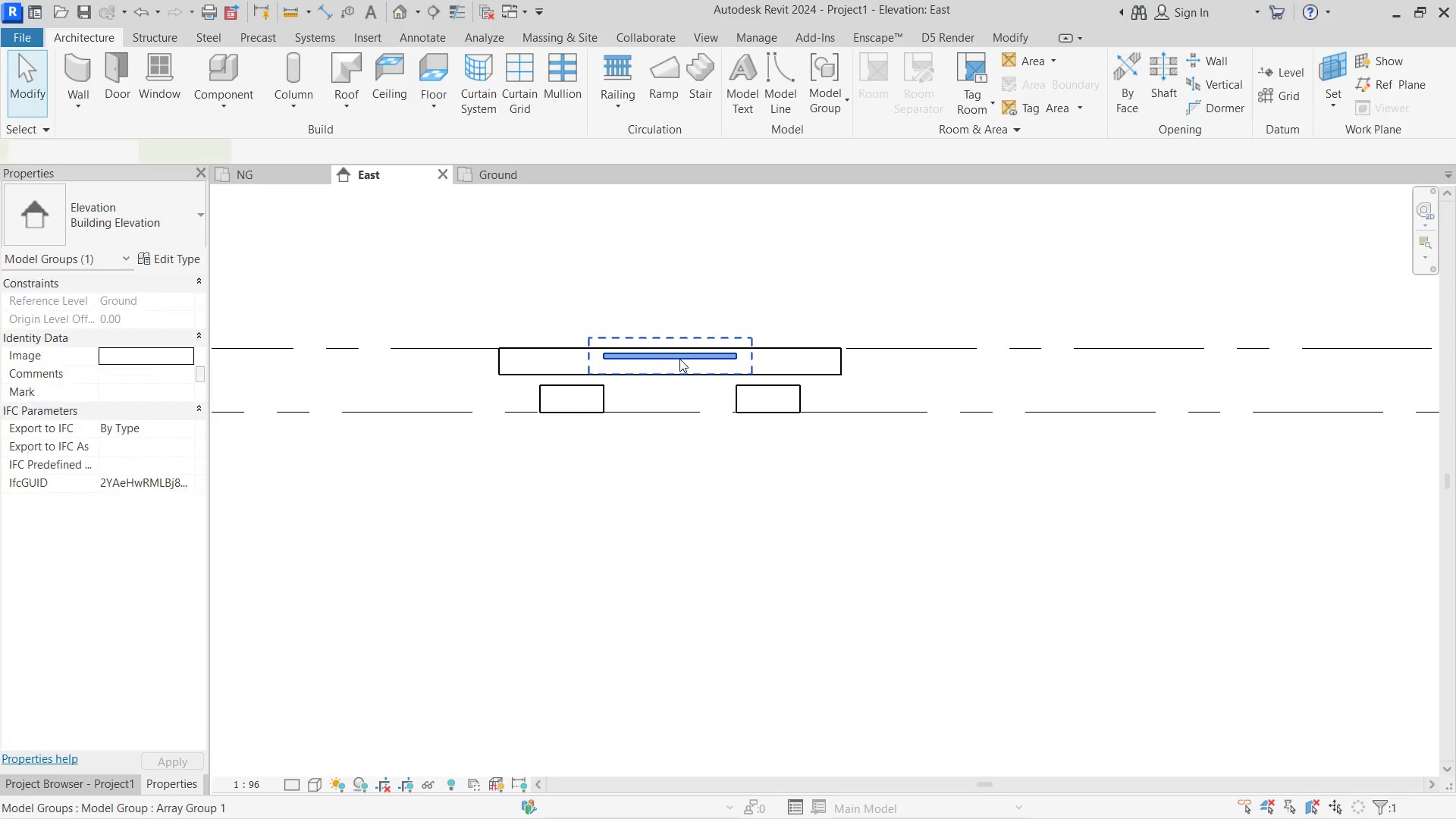 
scroll: coordinate [654, 370], scroll_direction: up, amount: 3.0
 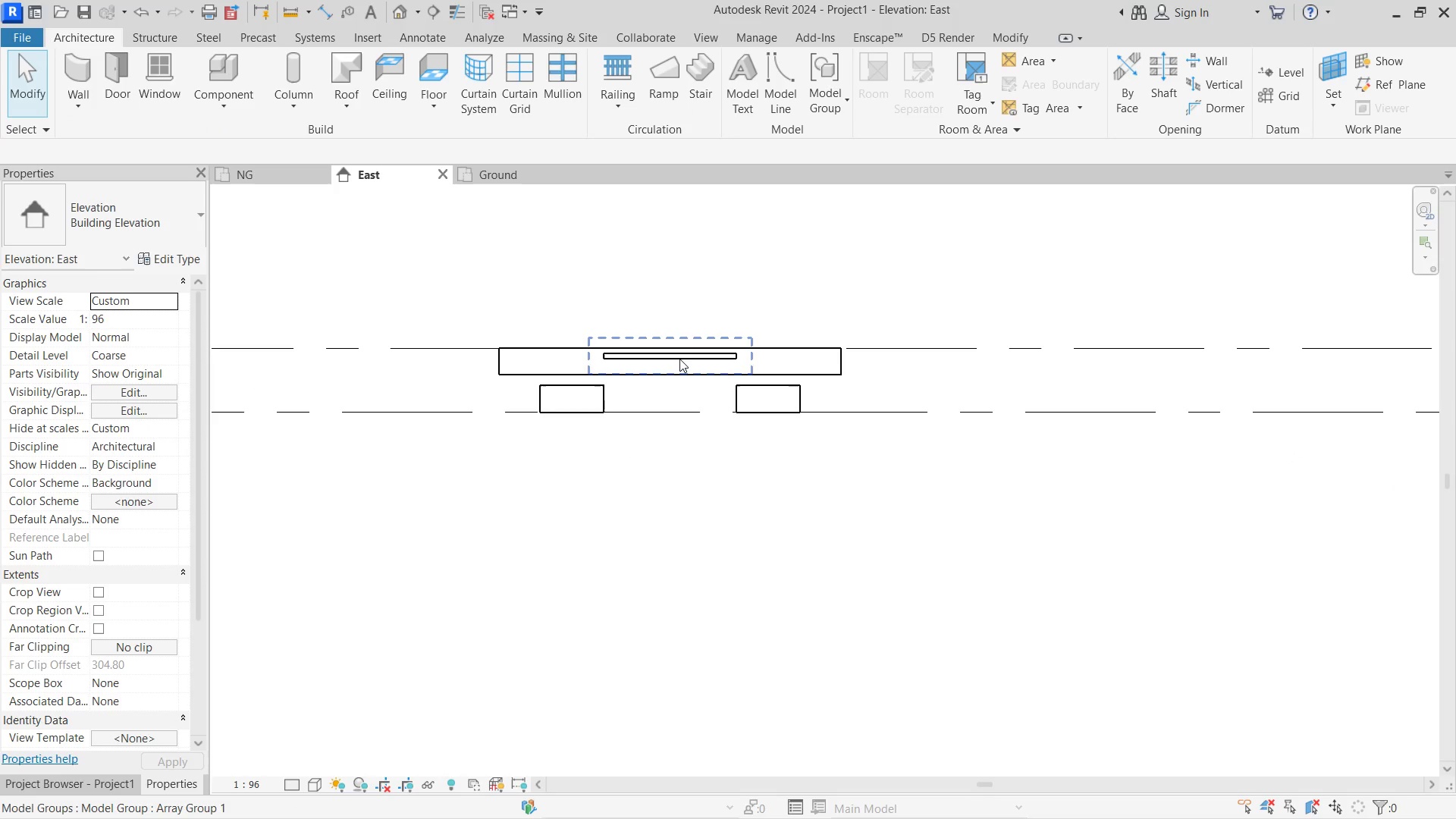 
double_click([679, 359])
 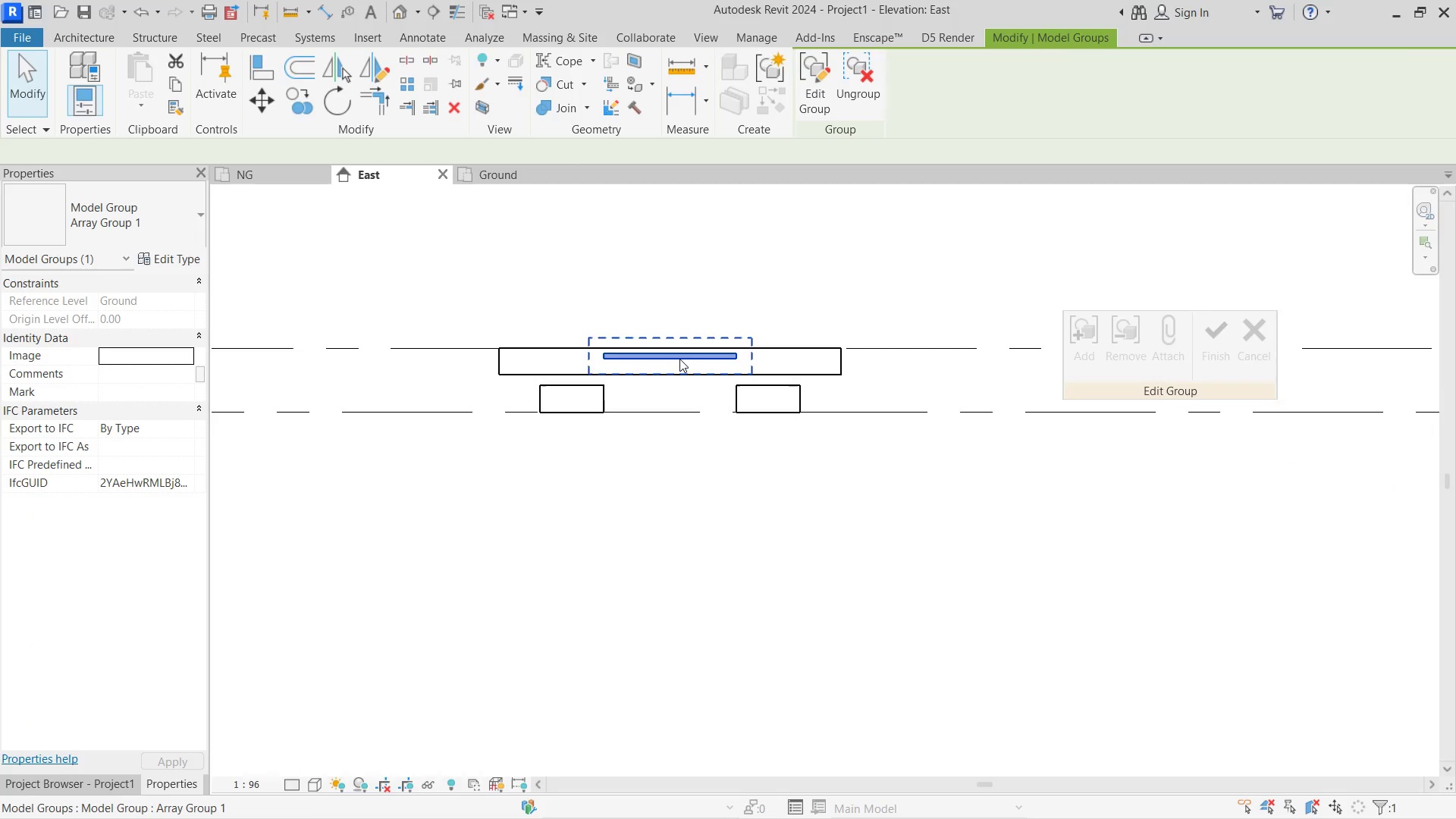 
triple_click([679, 359])
 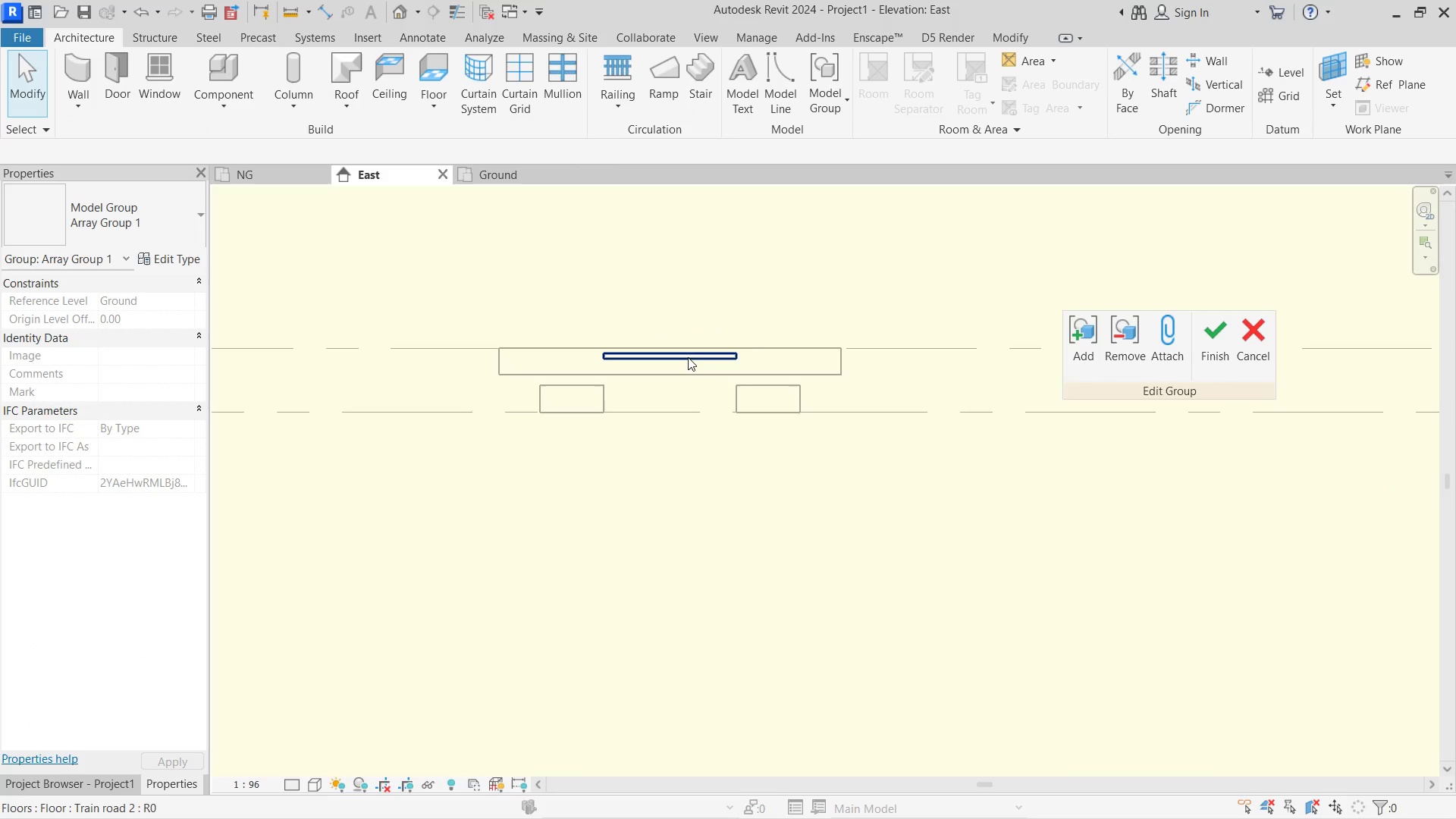 
triple_click([688, 357])
 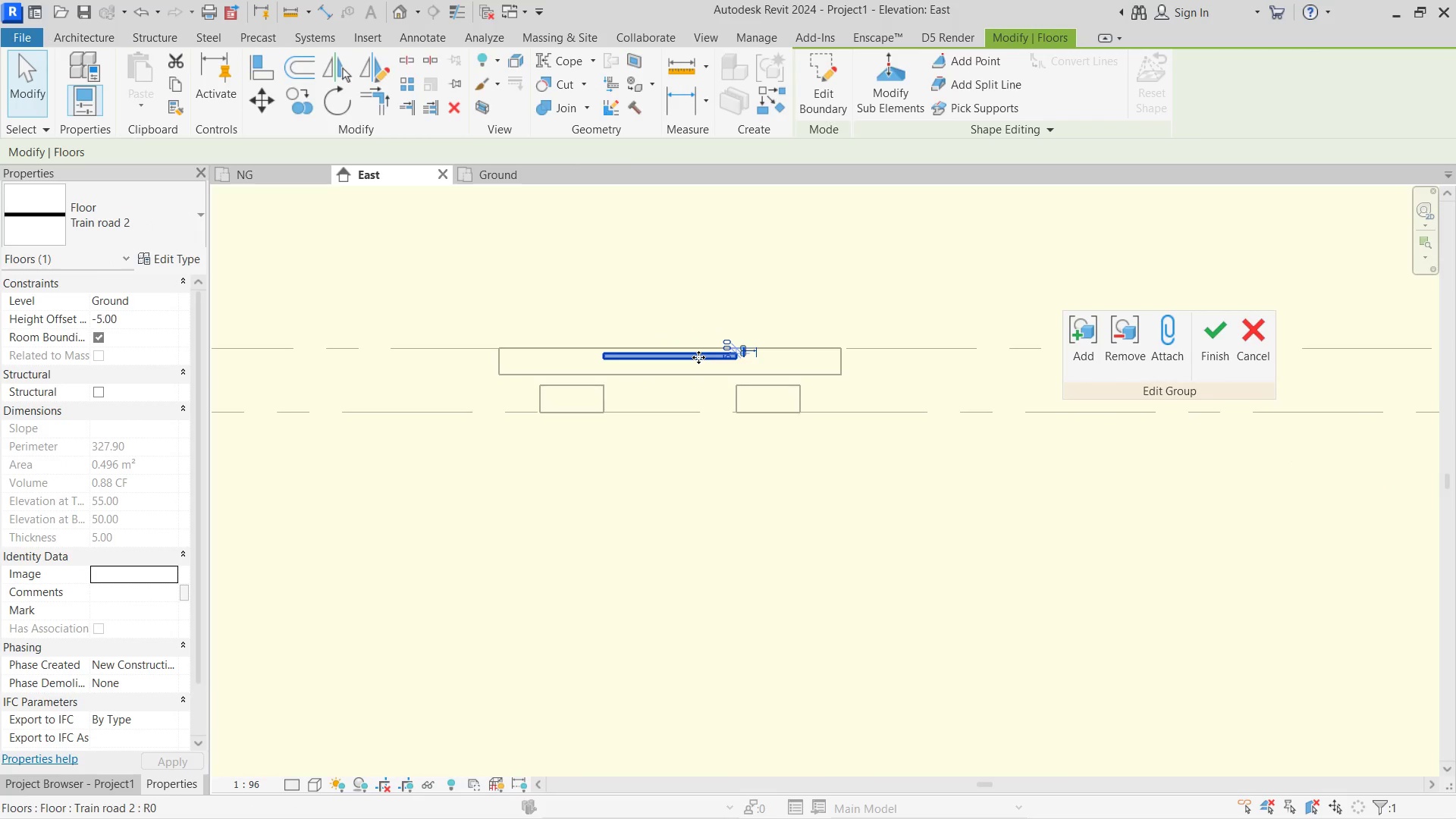 
scroll: coordinate [698, 357], scroll_direction: up, amount: 3.0
 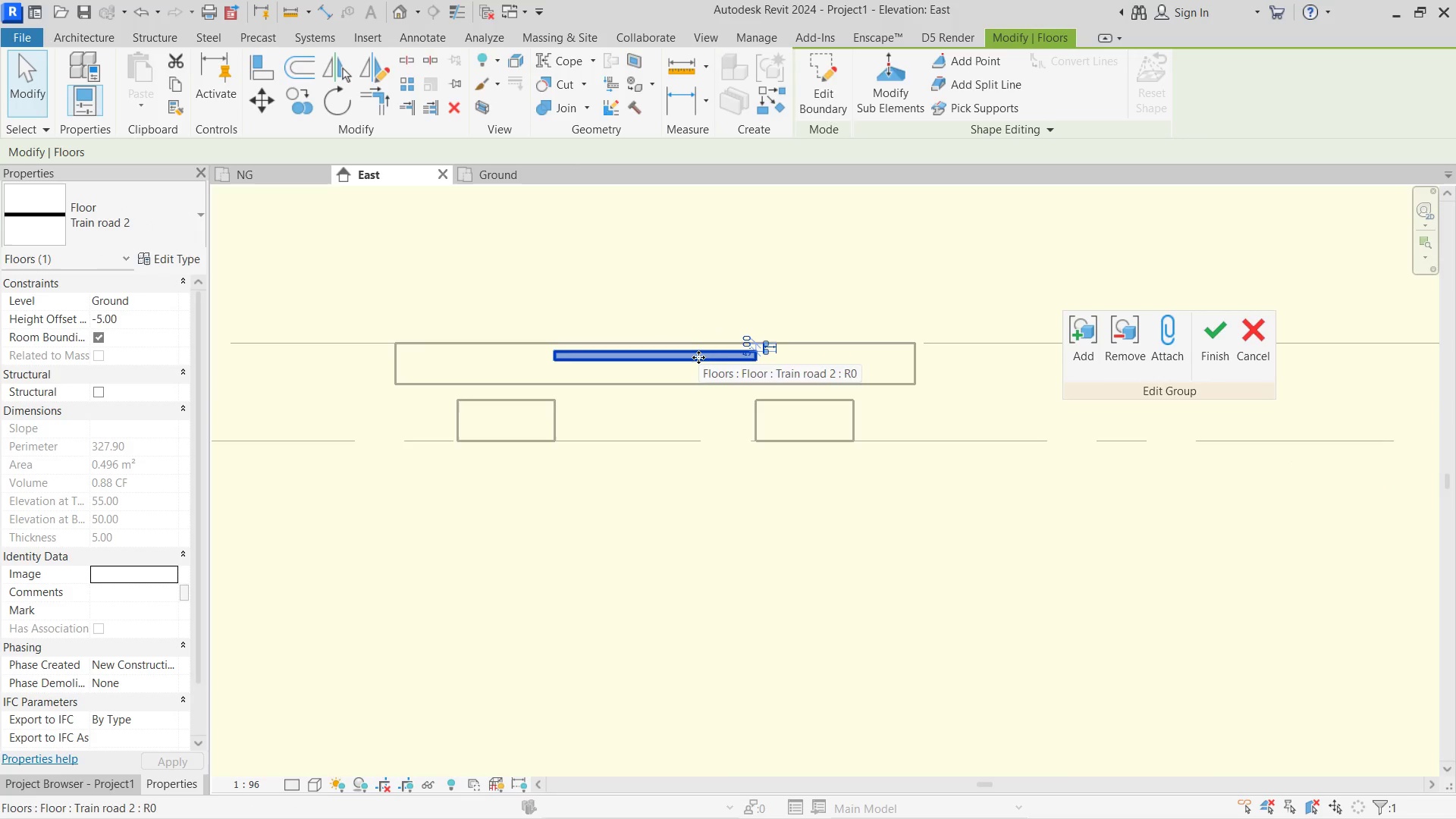 
left_click_drag(start_coordinate=[698, 357], to_coordinate=[699, 407])
 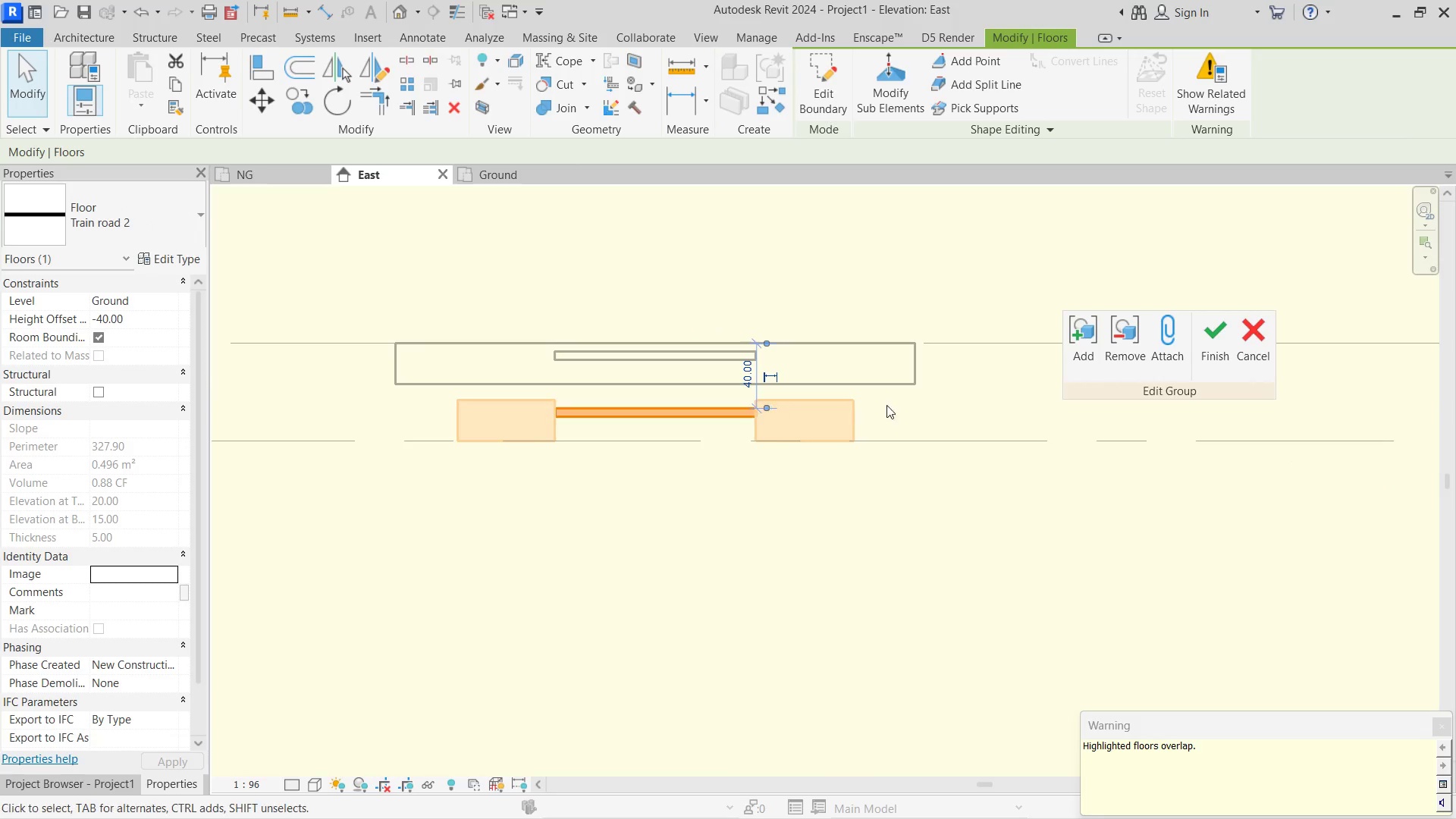 
hold_key(key=ShiftLeft, duration=2.62)
 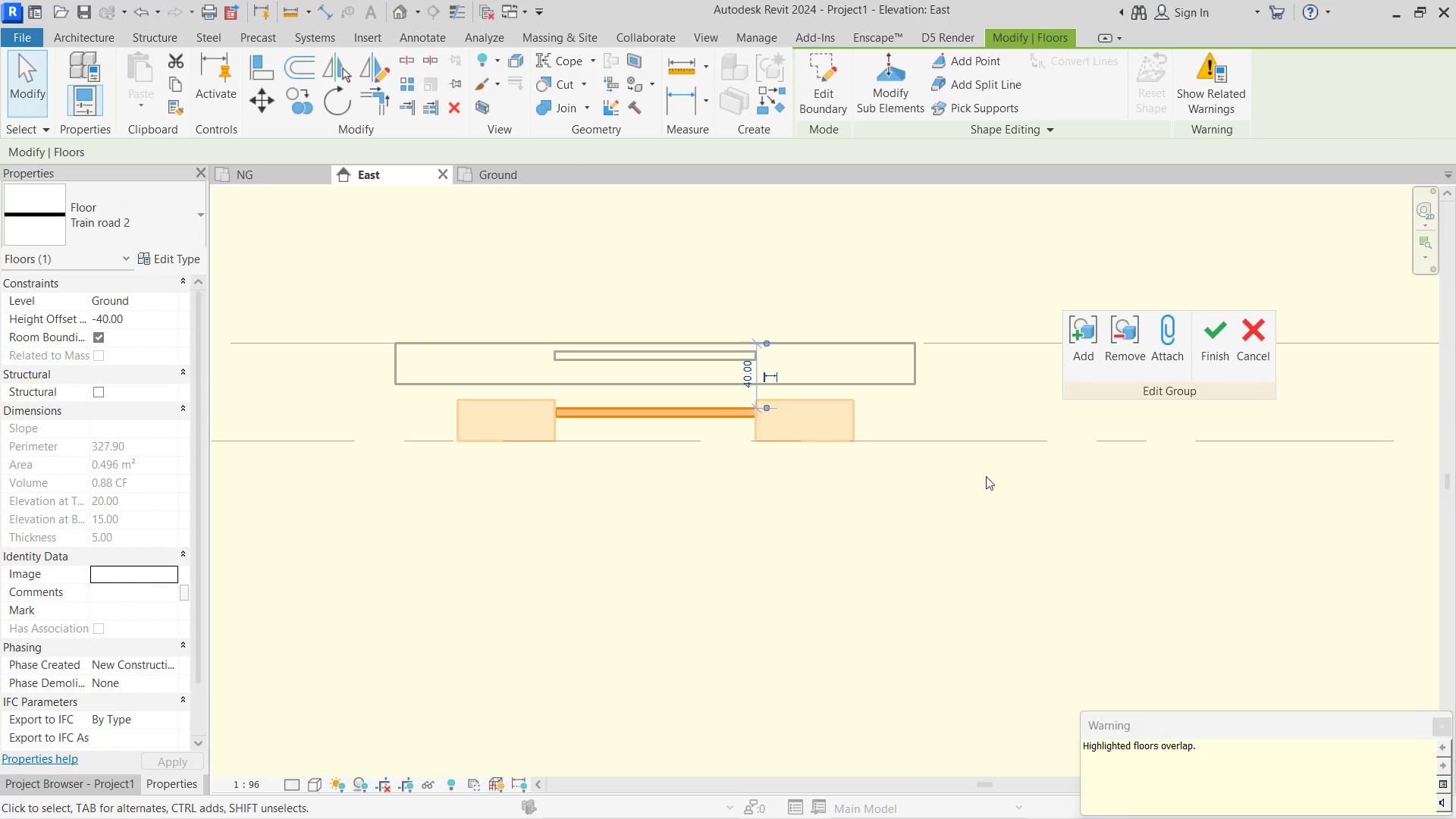 
left_click([978, 486])
 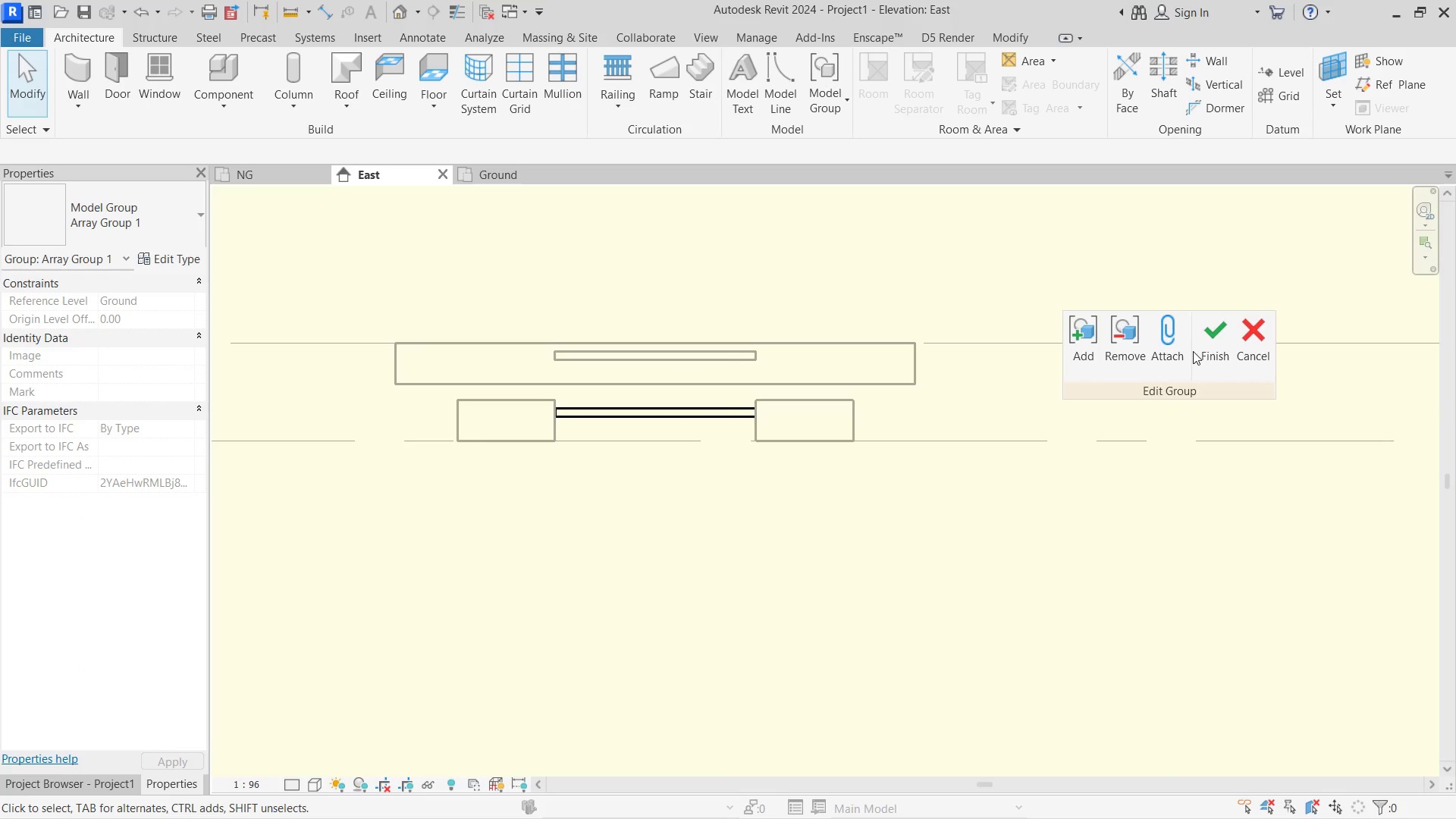 
double_click([1205, 349])
 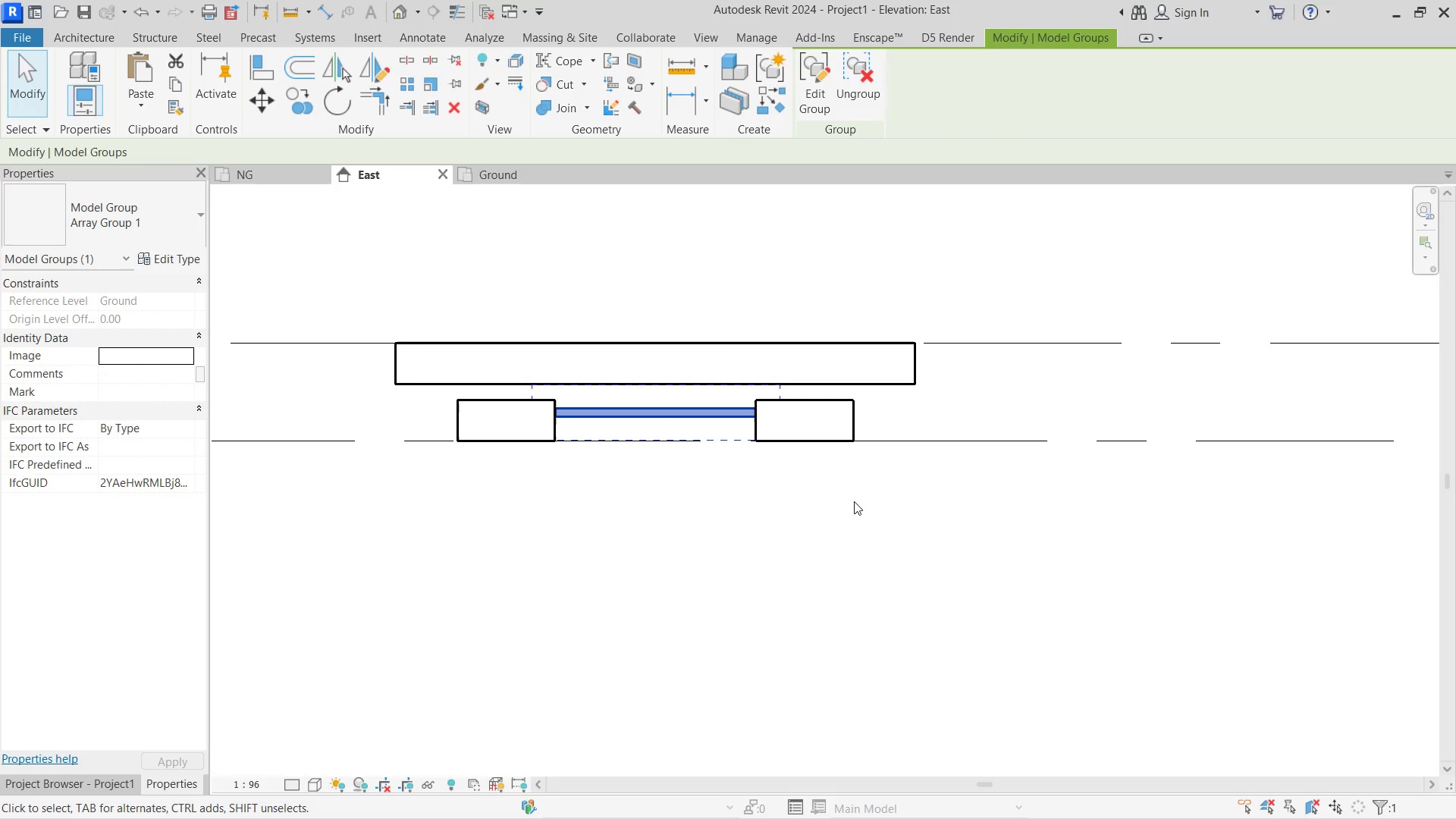 
left_click([851, 506])
 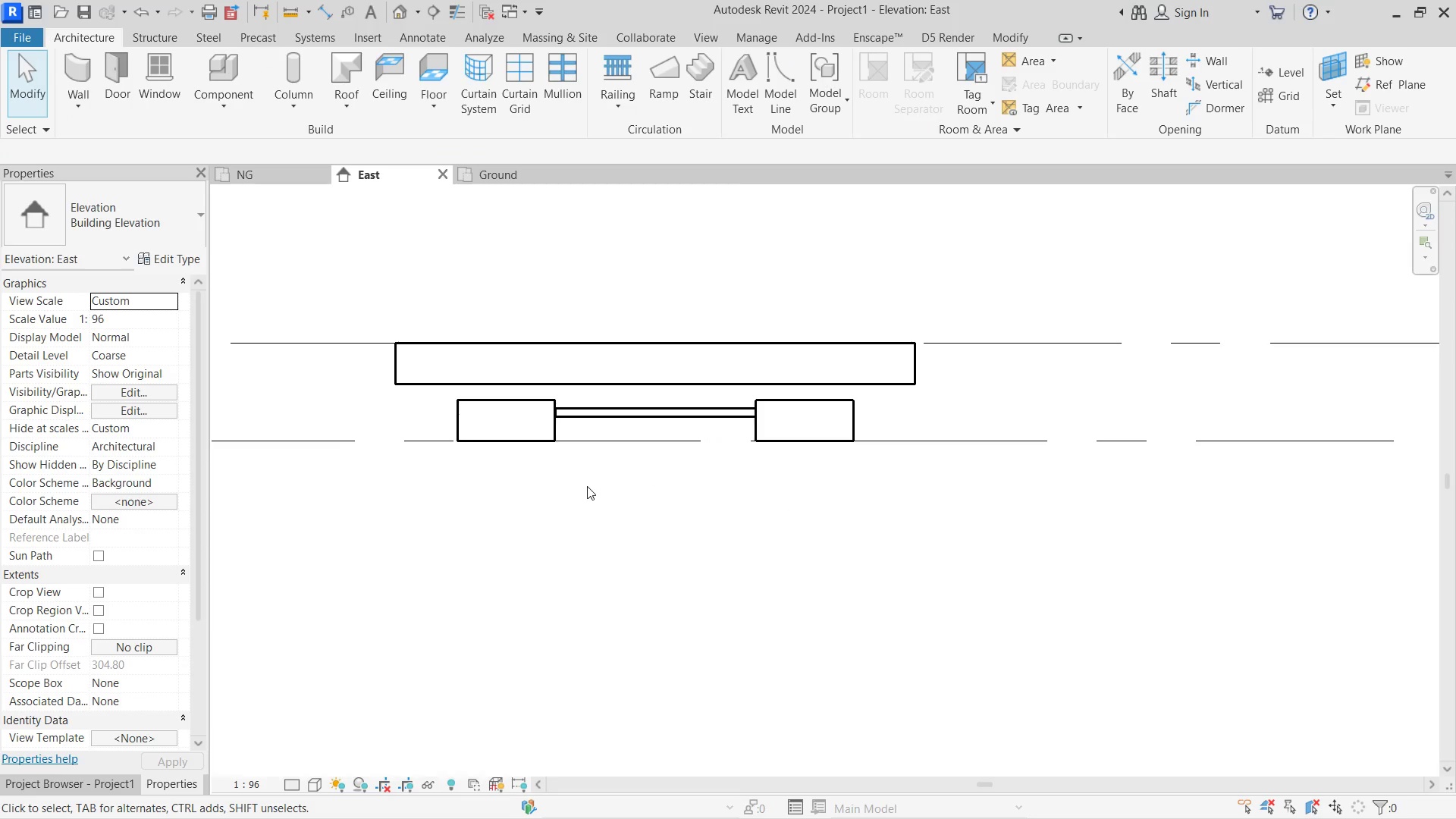 
scroll: coordinate [587, 486], scroll_direction: down, amount: 6.0
 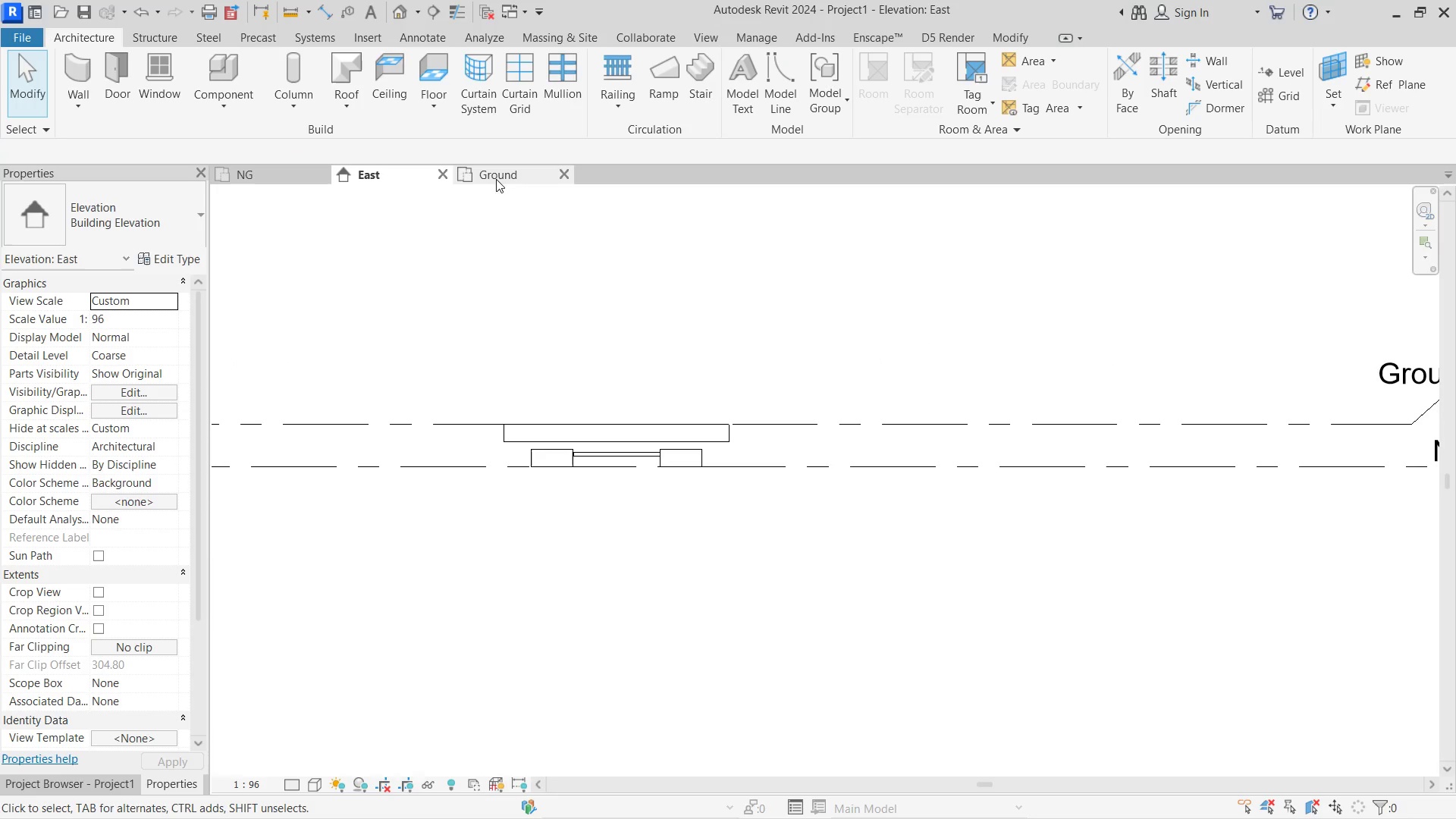 
left_click([510, 177])
 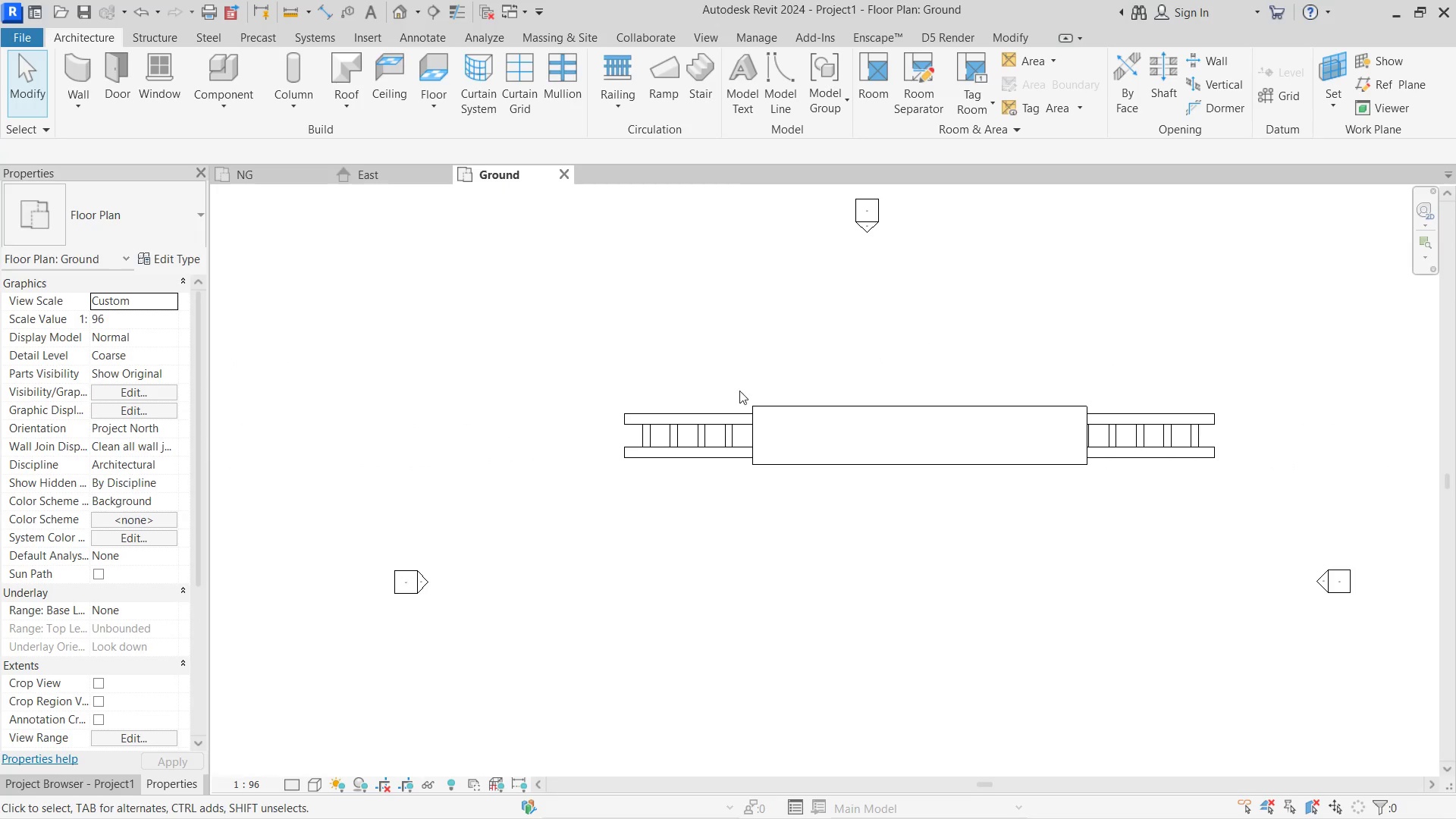 
scroll: coordinate [731, 420], scroll_direction: up, amount: 5.0
 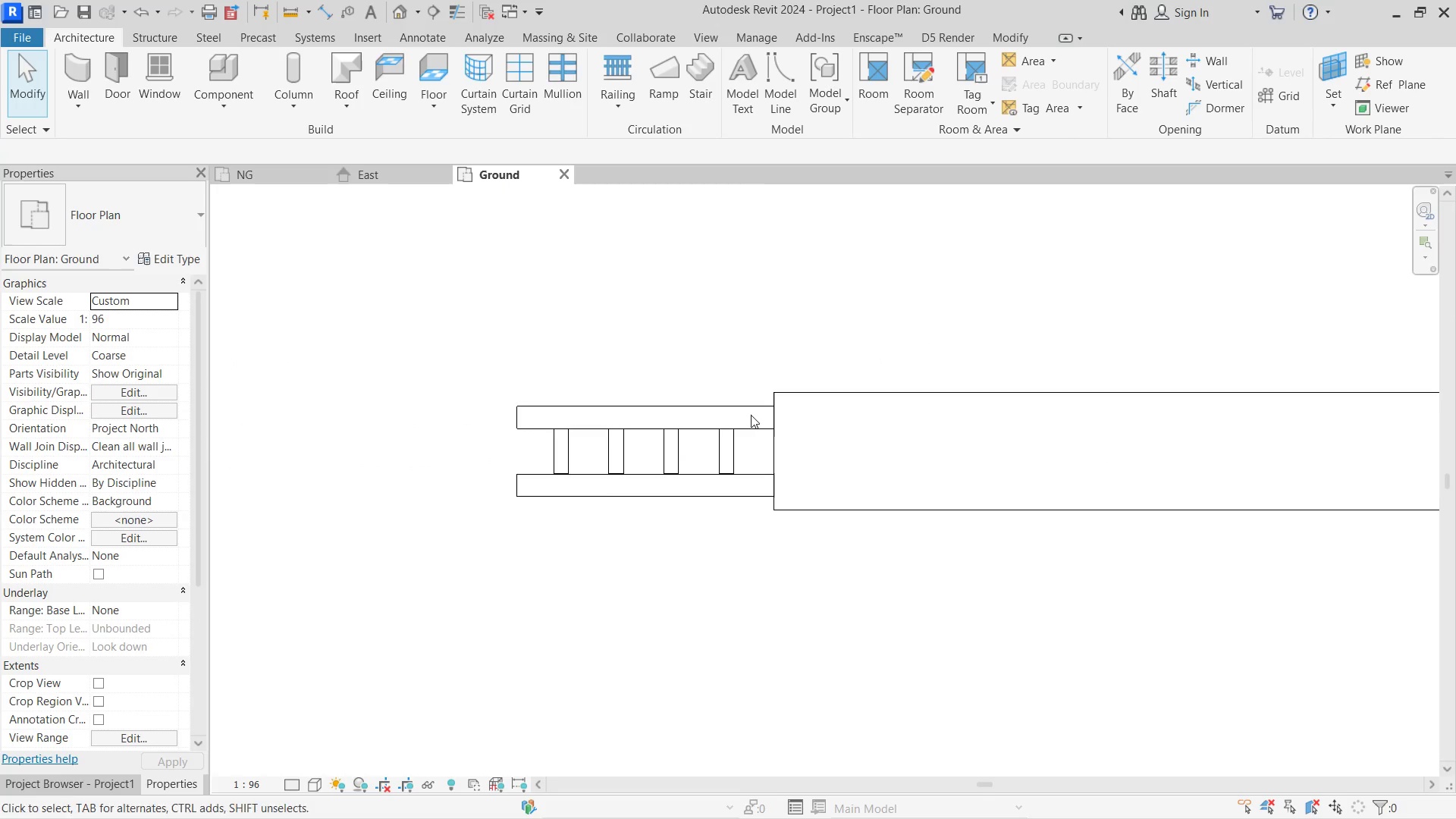 
mouse_move([712, 417])
 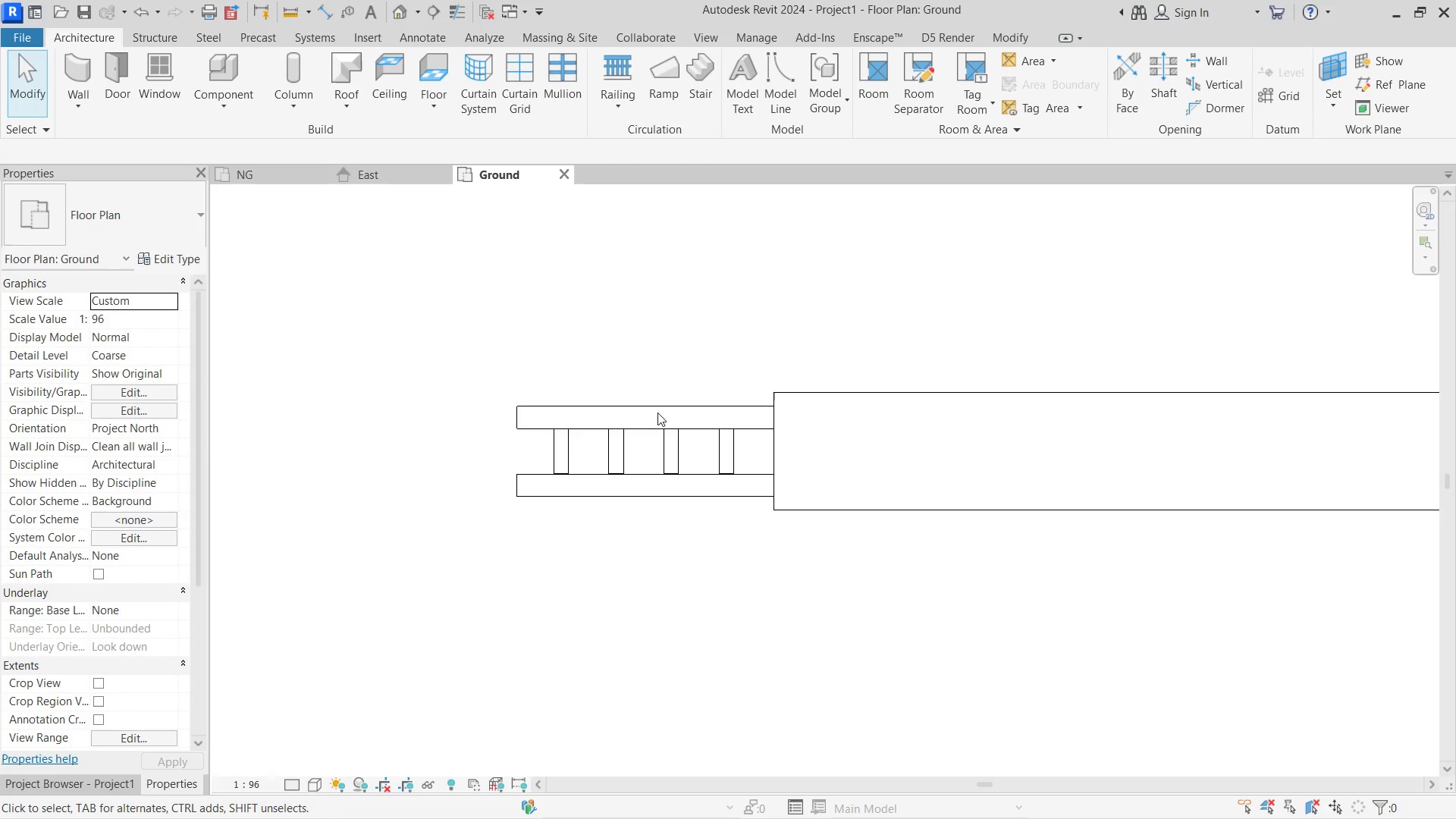 
left_click([377, 182])
 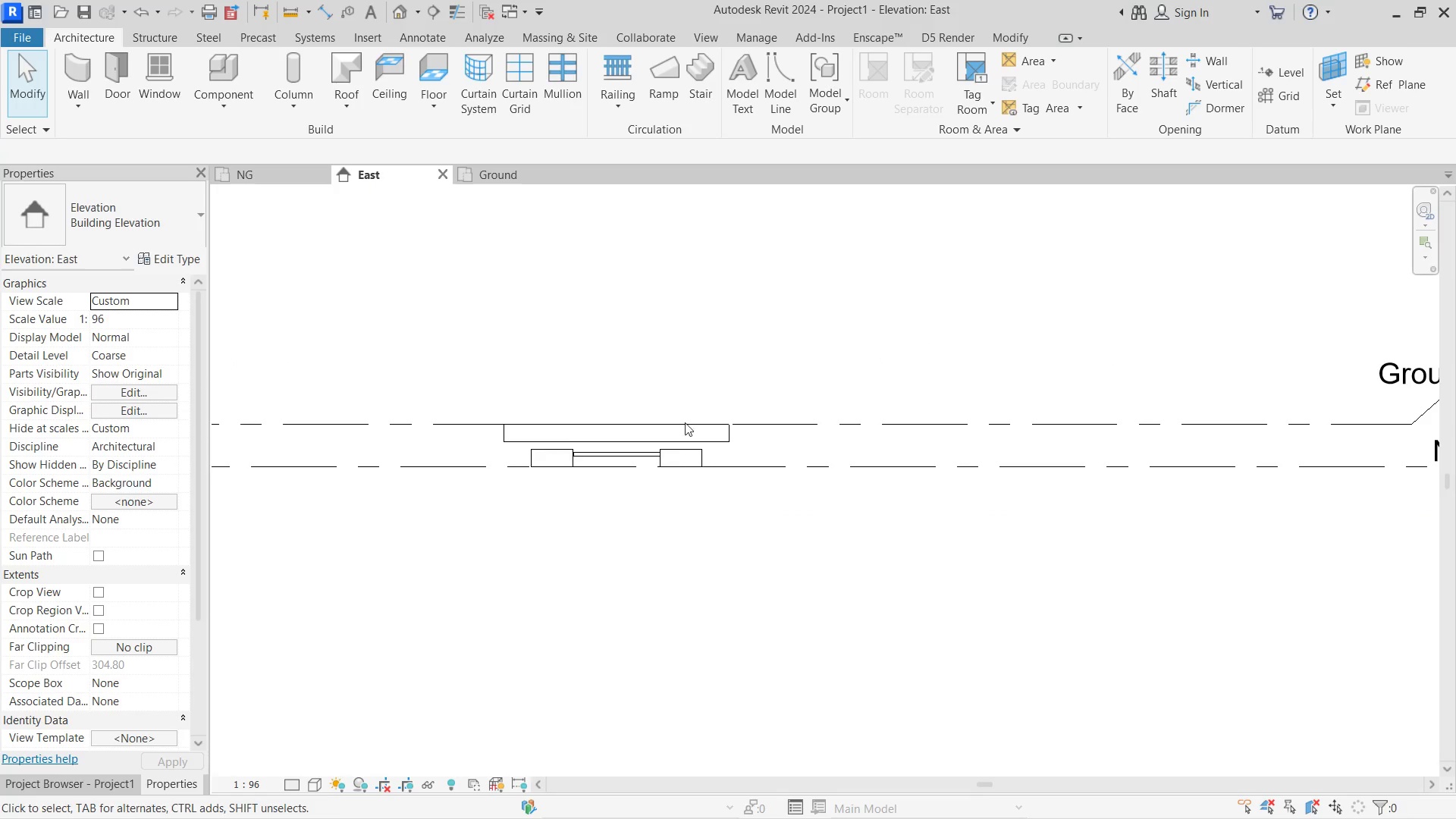 
scroll: coordinate [675, 461], scroll_direction: up, amount: 4.0
 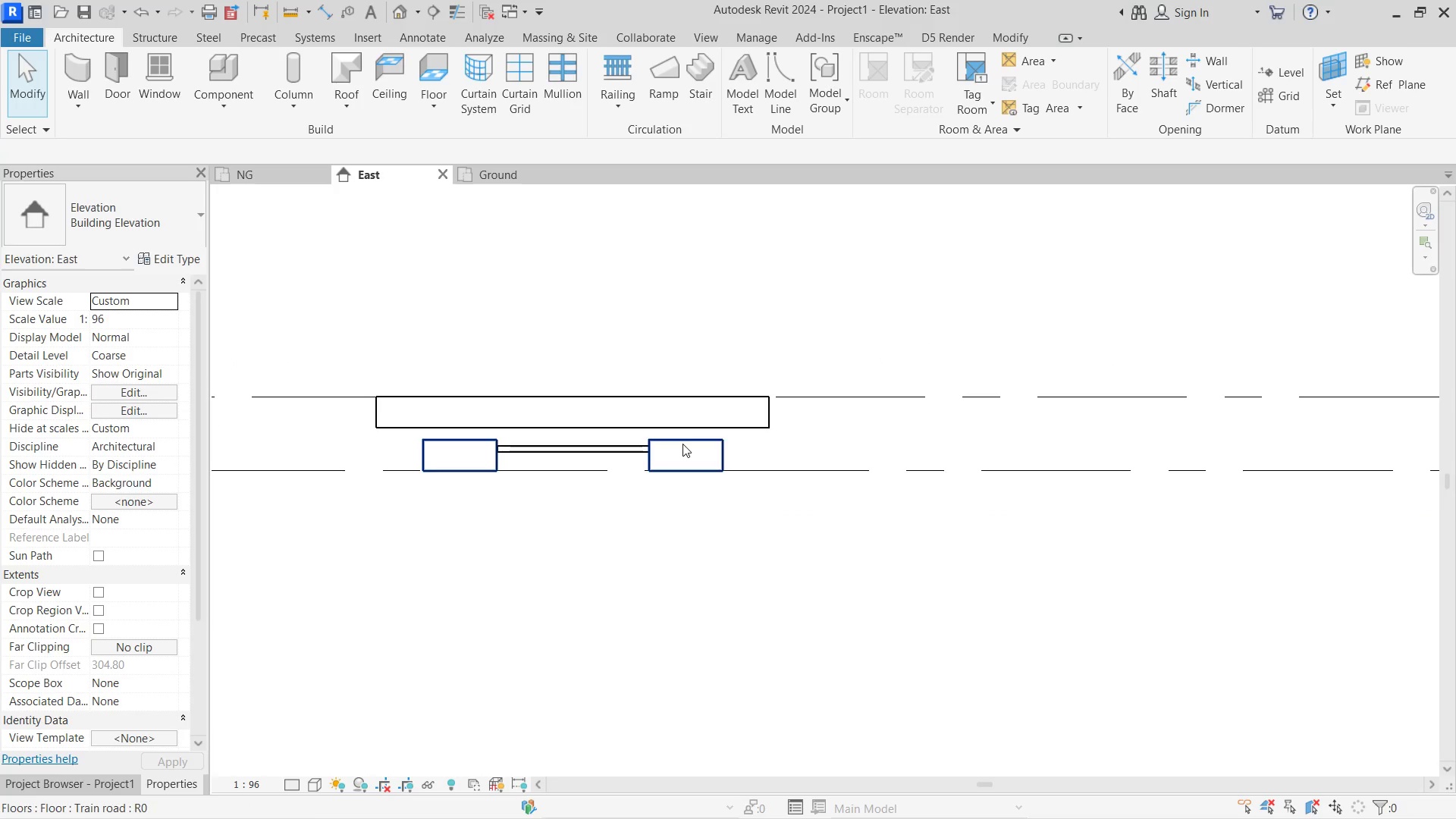 
left_click([682, 444])
 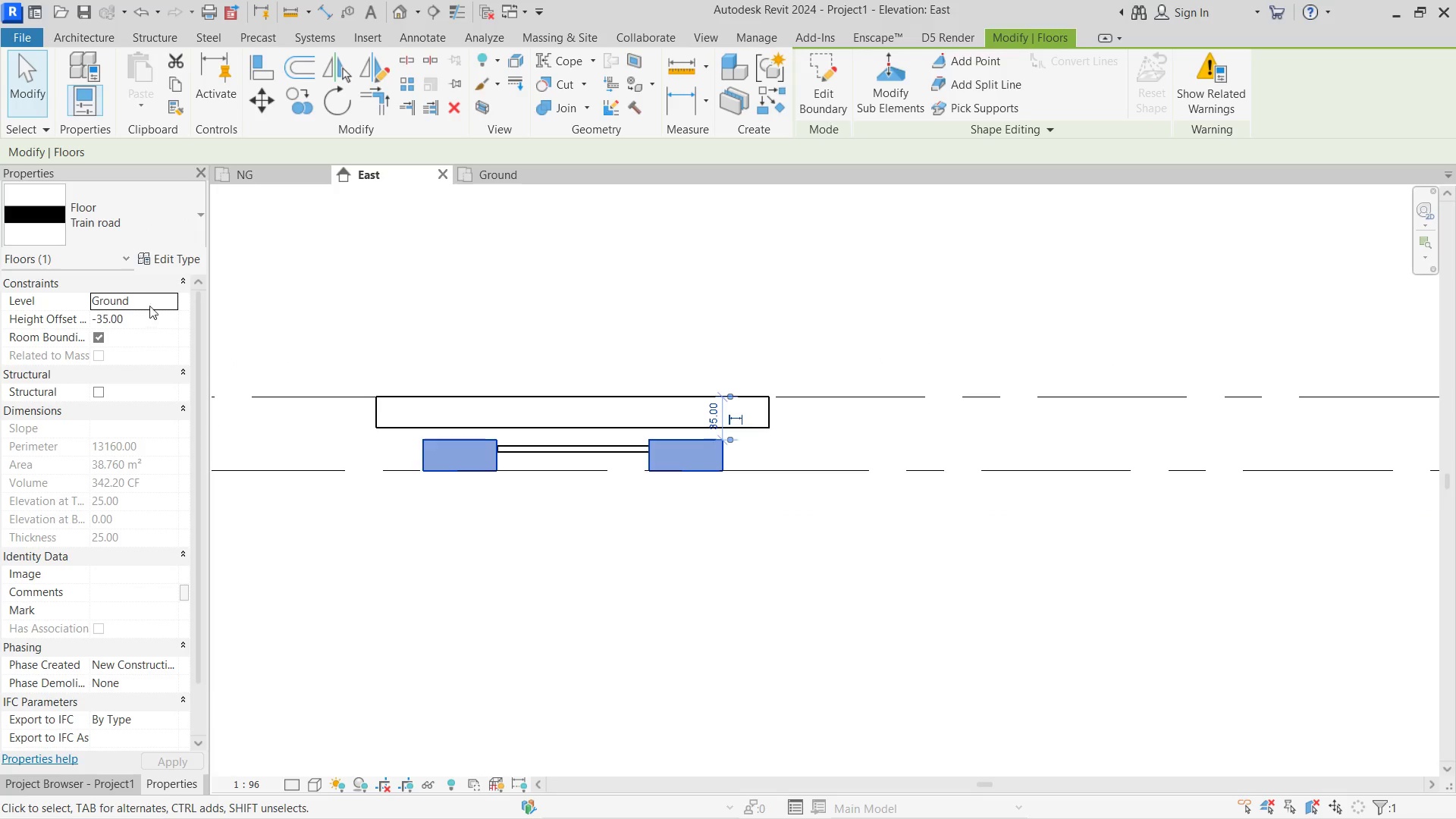 
left_click([169, 259])
 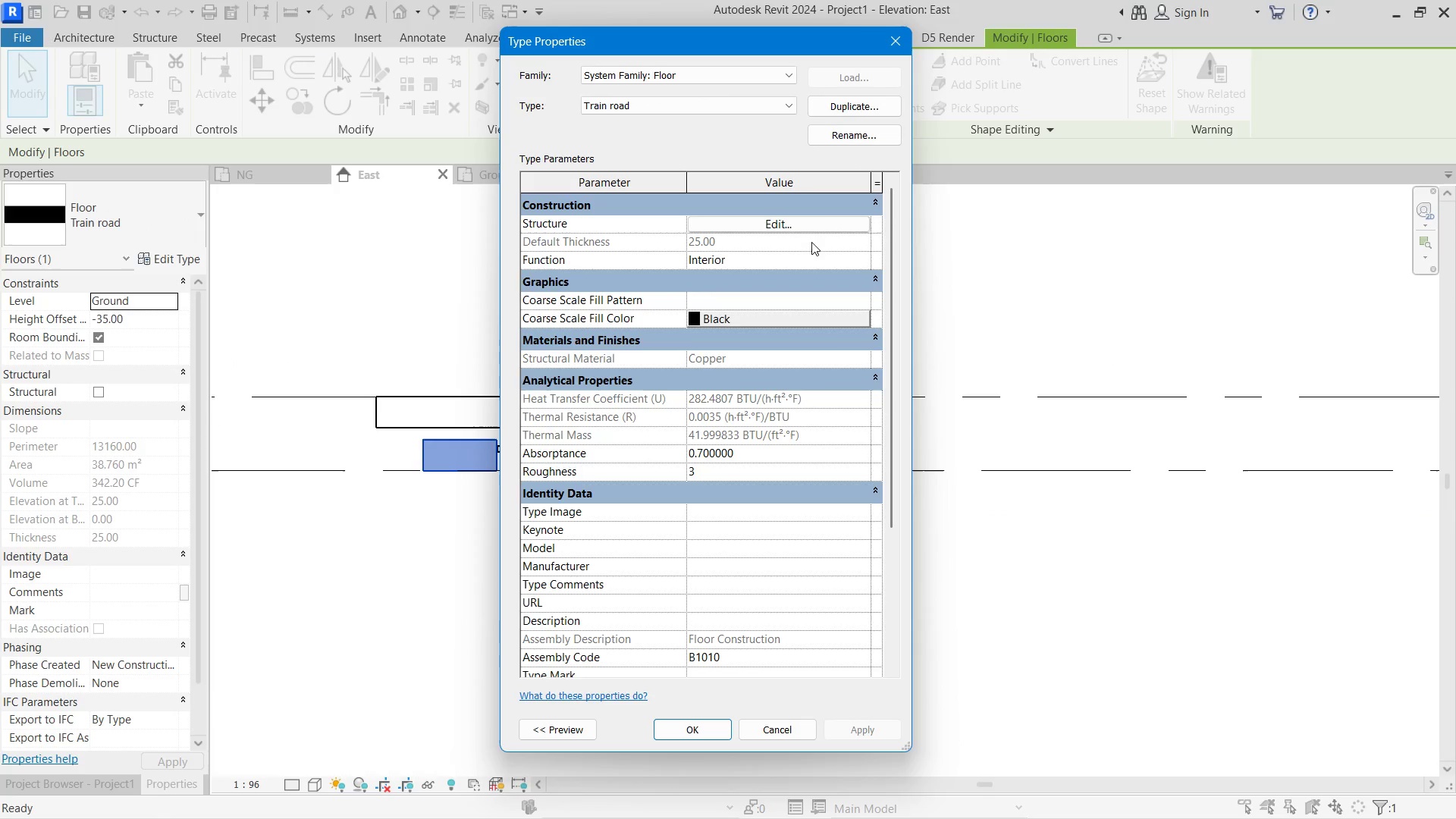 
left_click([800, 229])
 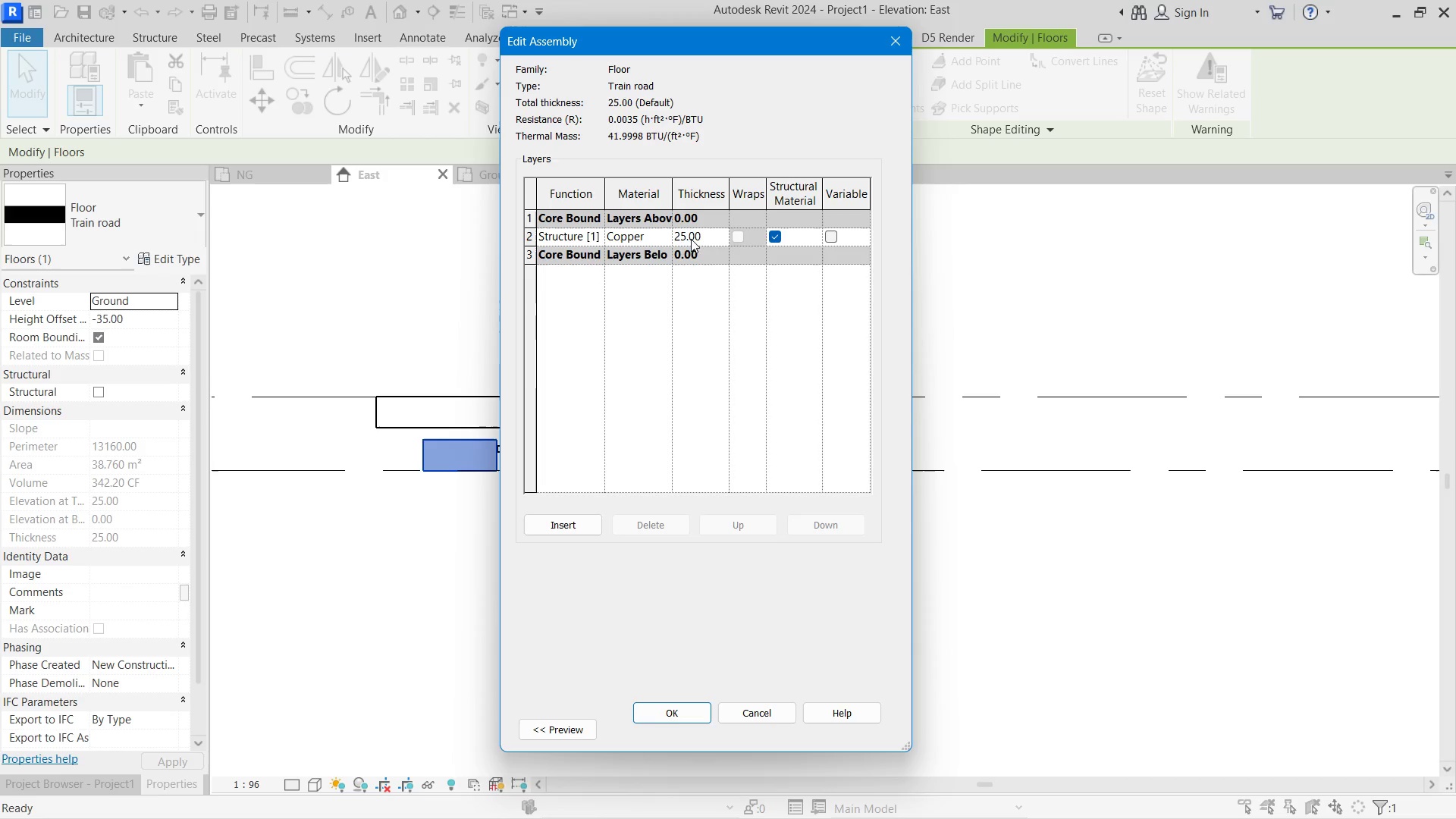 
left_click([701, 238])
 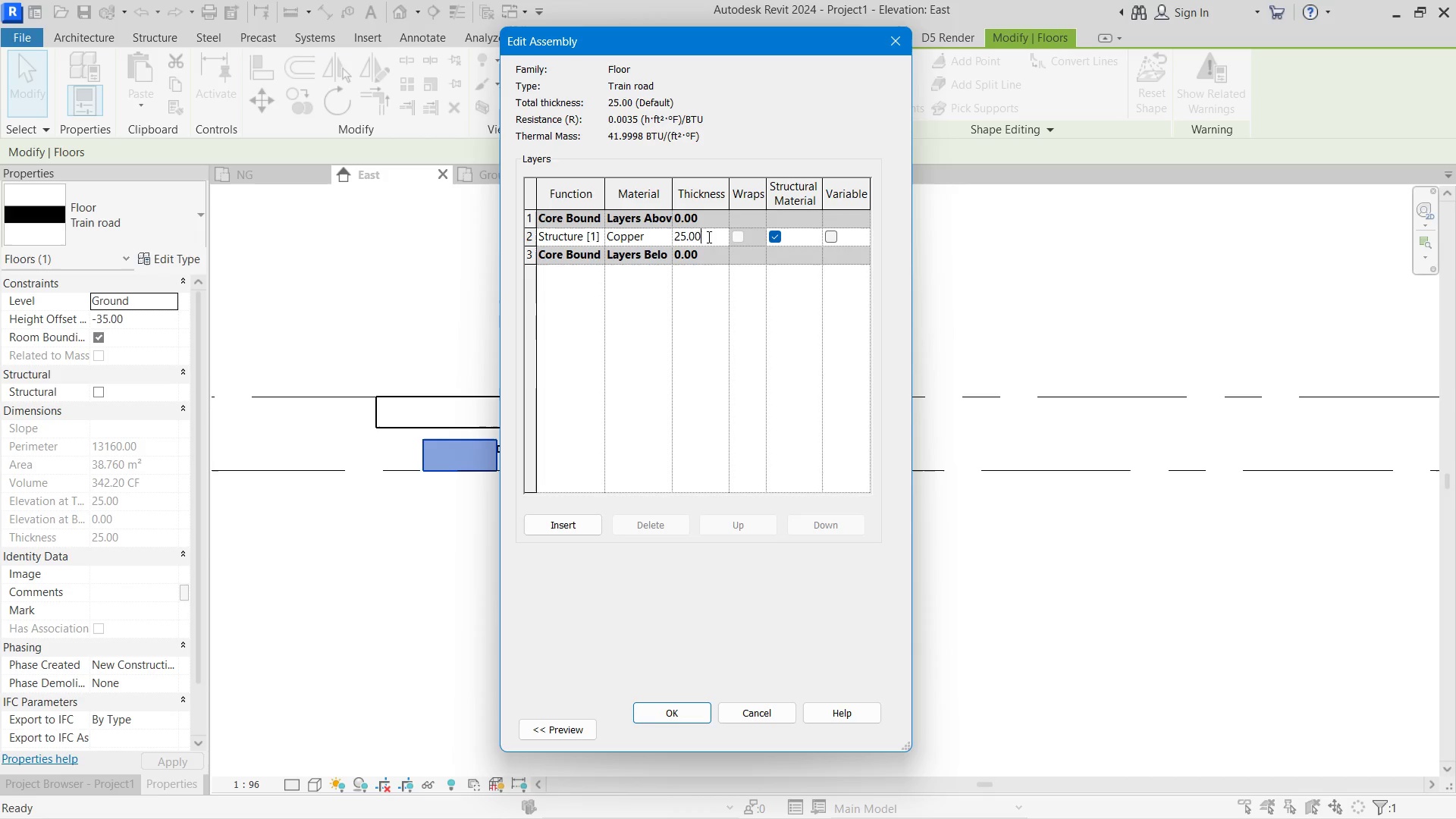 
left_click_drag(start_coordinate=[701, 237], to_coordinate=[582, 235])
 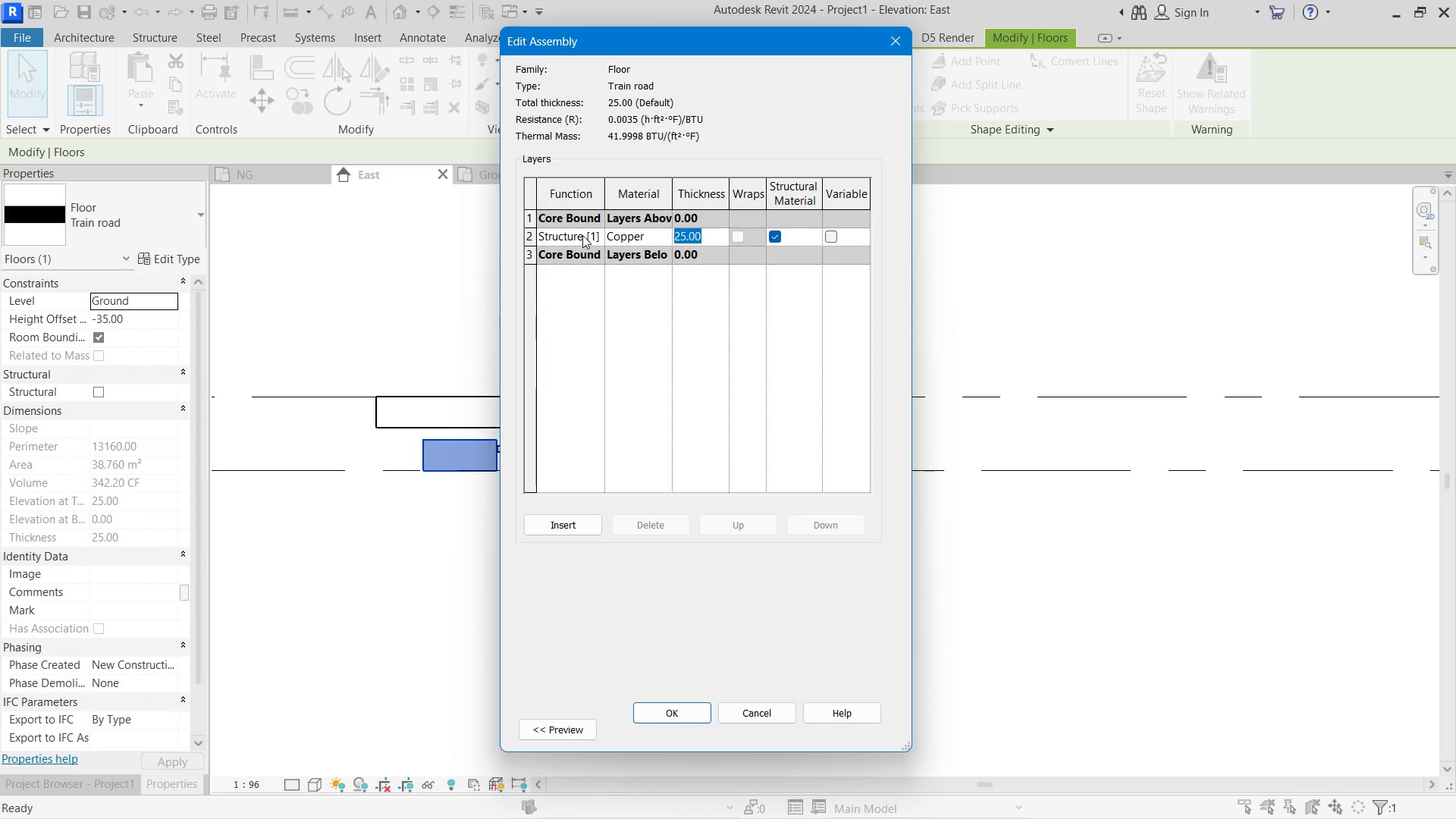 
key(Numpad3)
 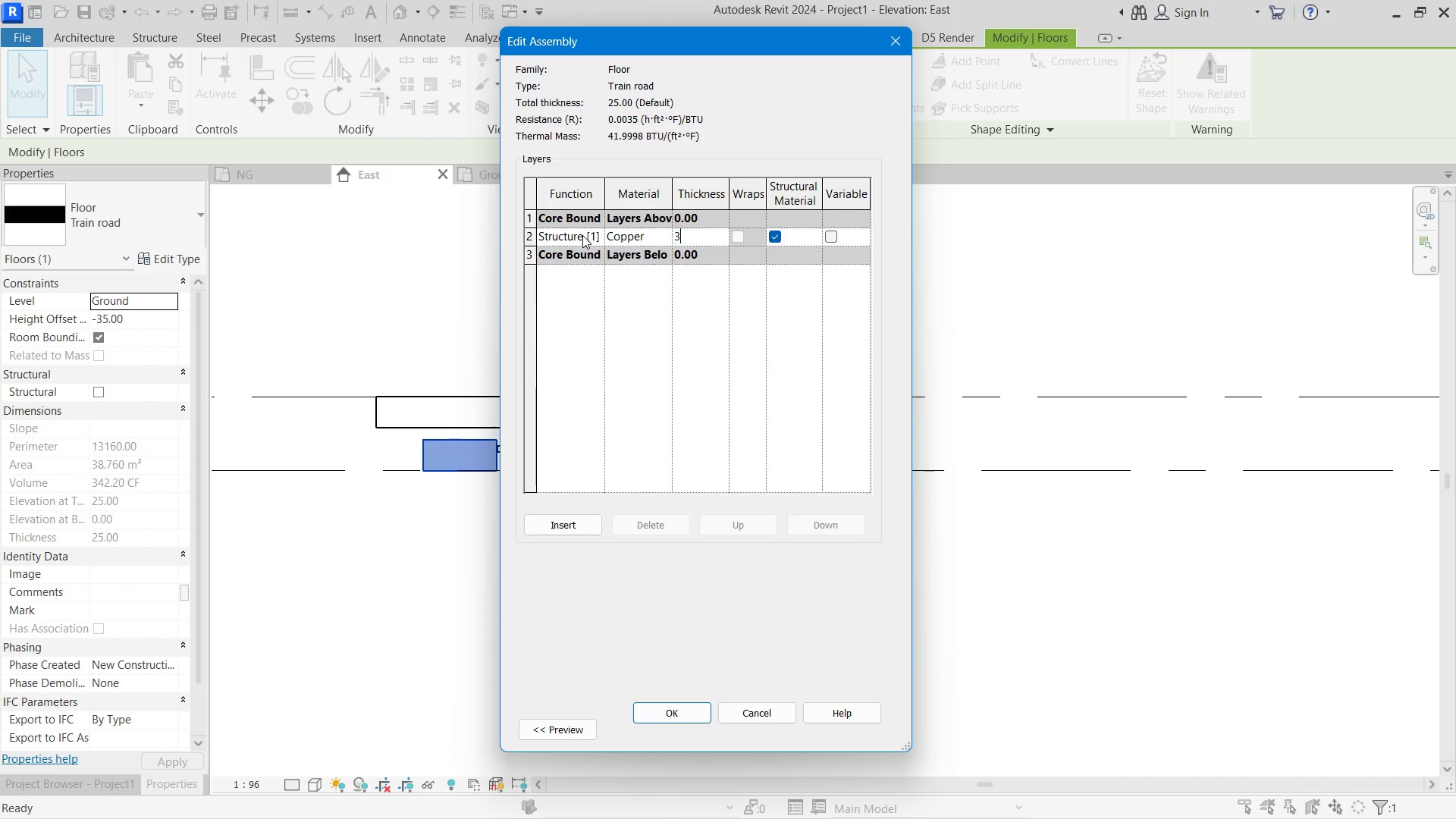 
key(Numpad0)
 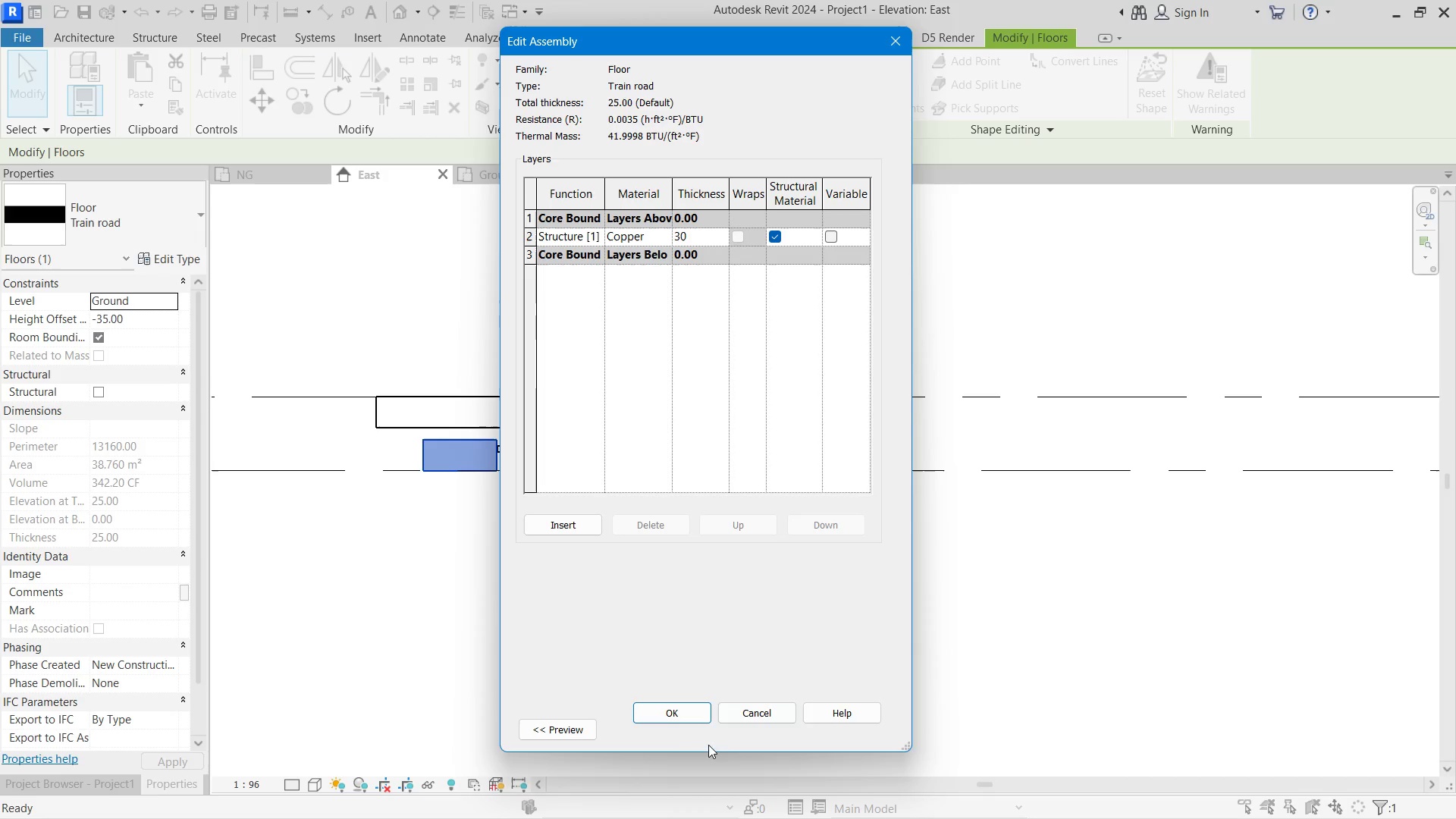 
left_click([665, 717])
 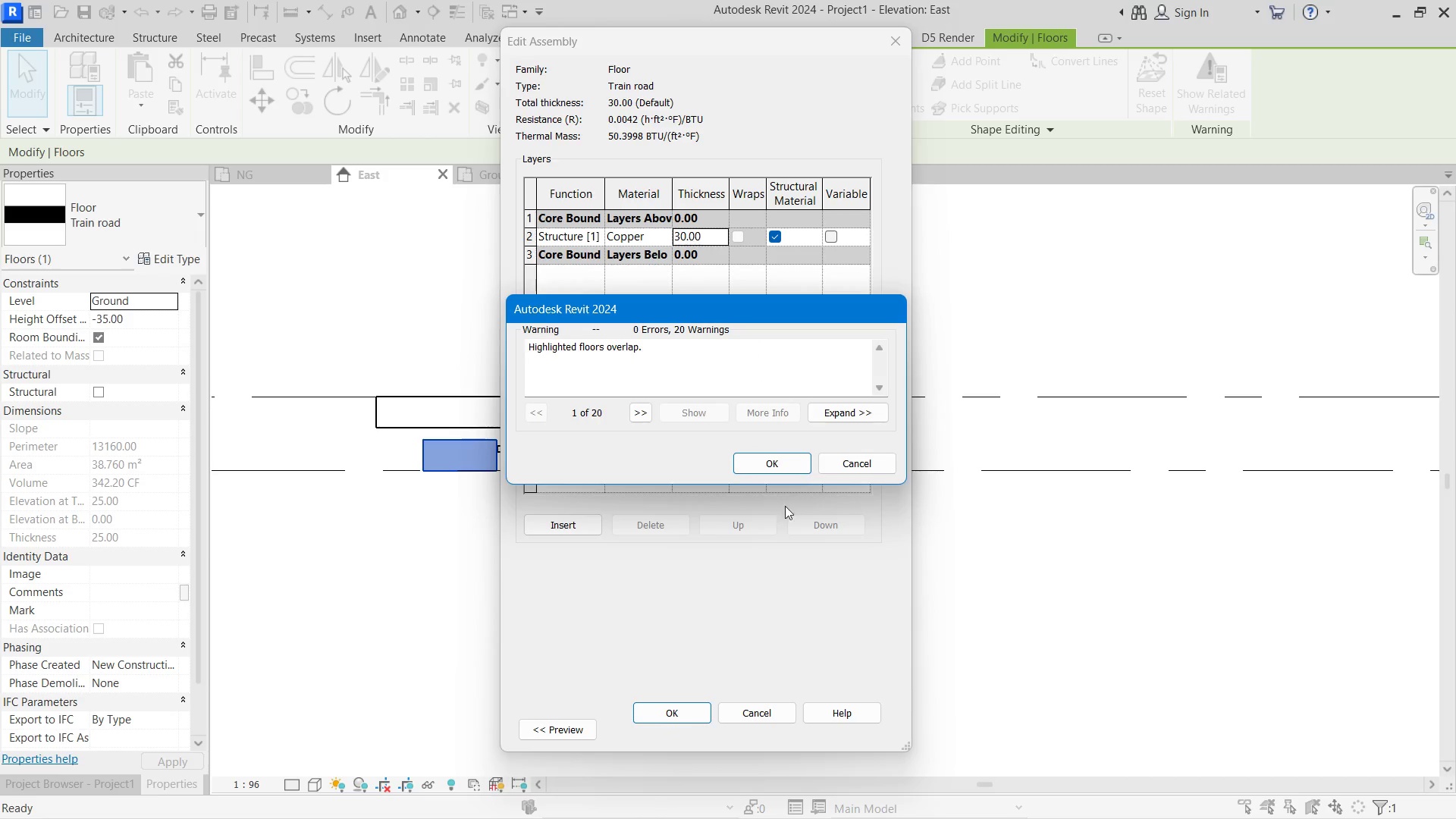 
left_click([790, 467])
 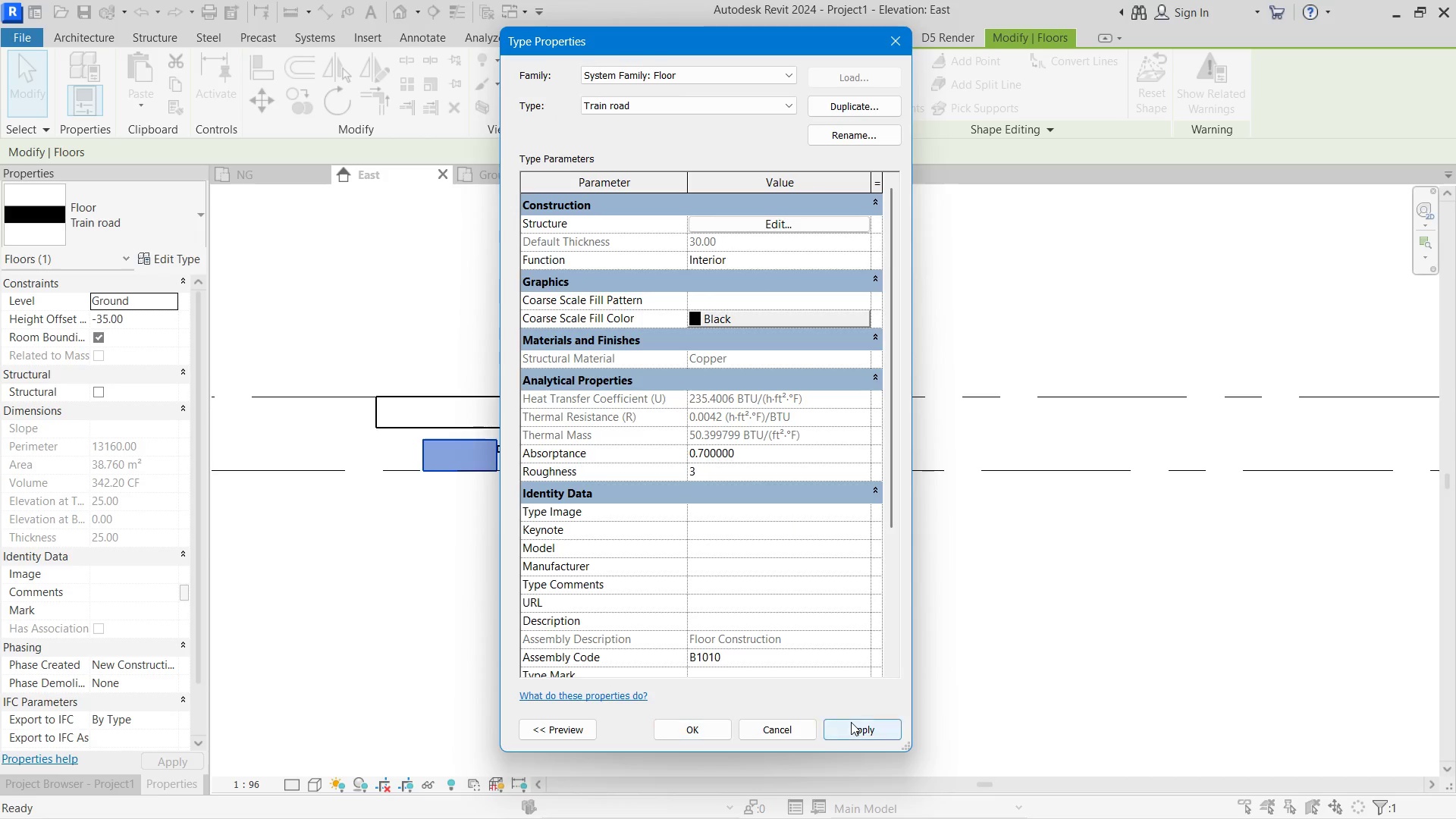 
triple_click([709, 720])
 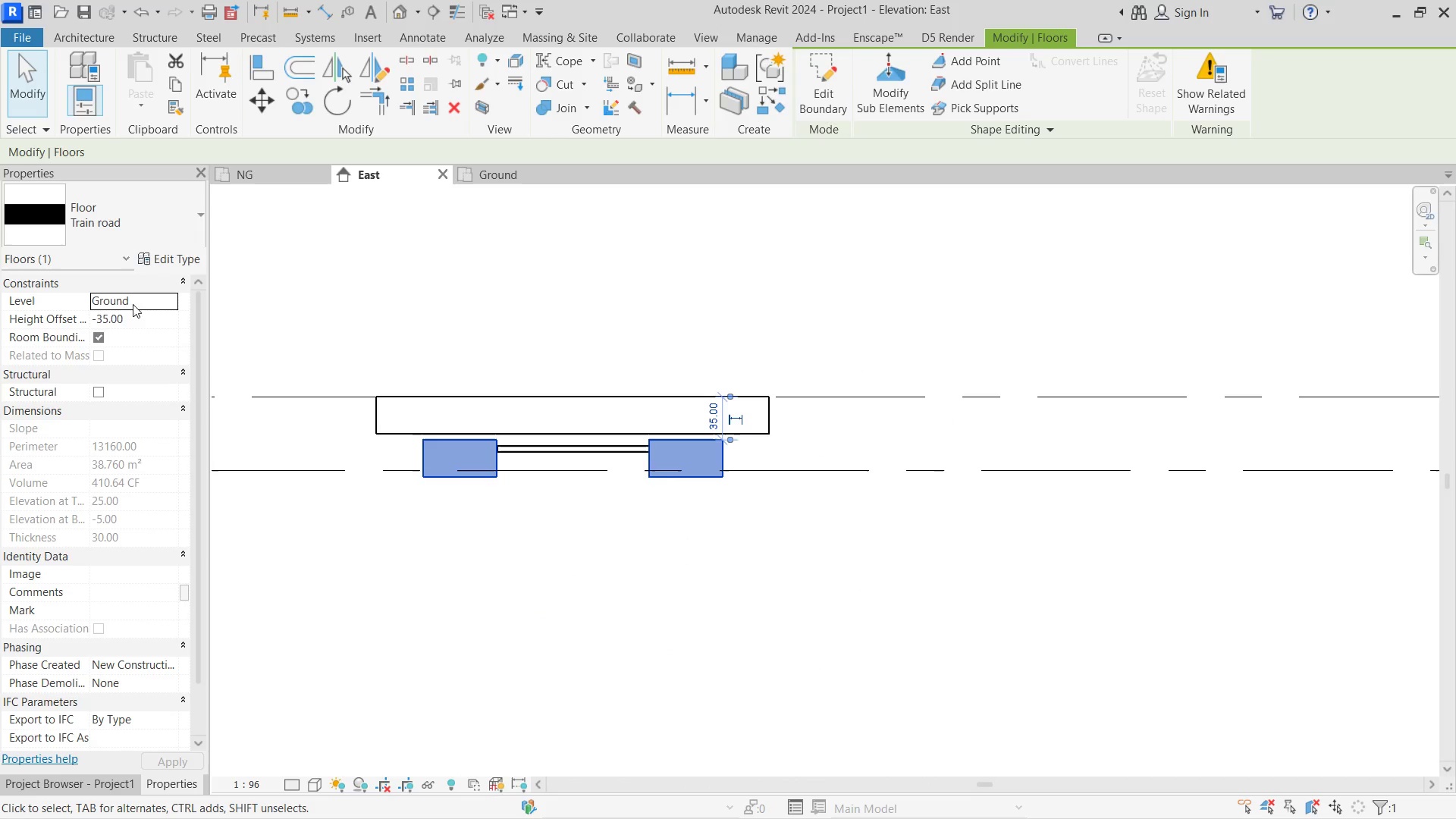 
left_click([103, 316])
 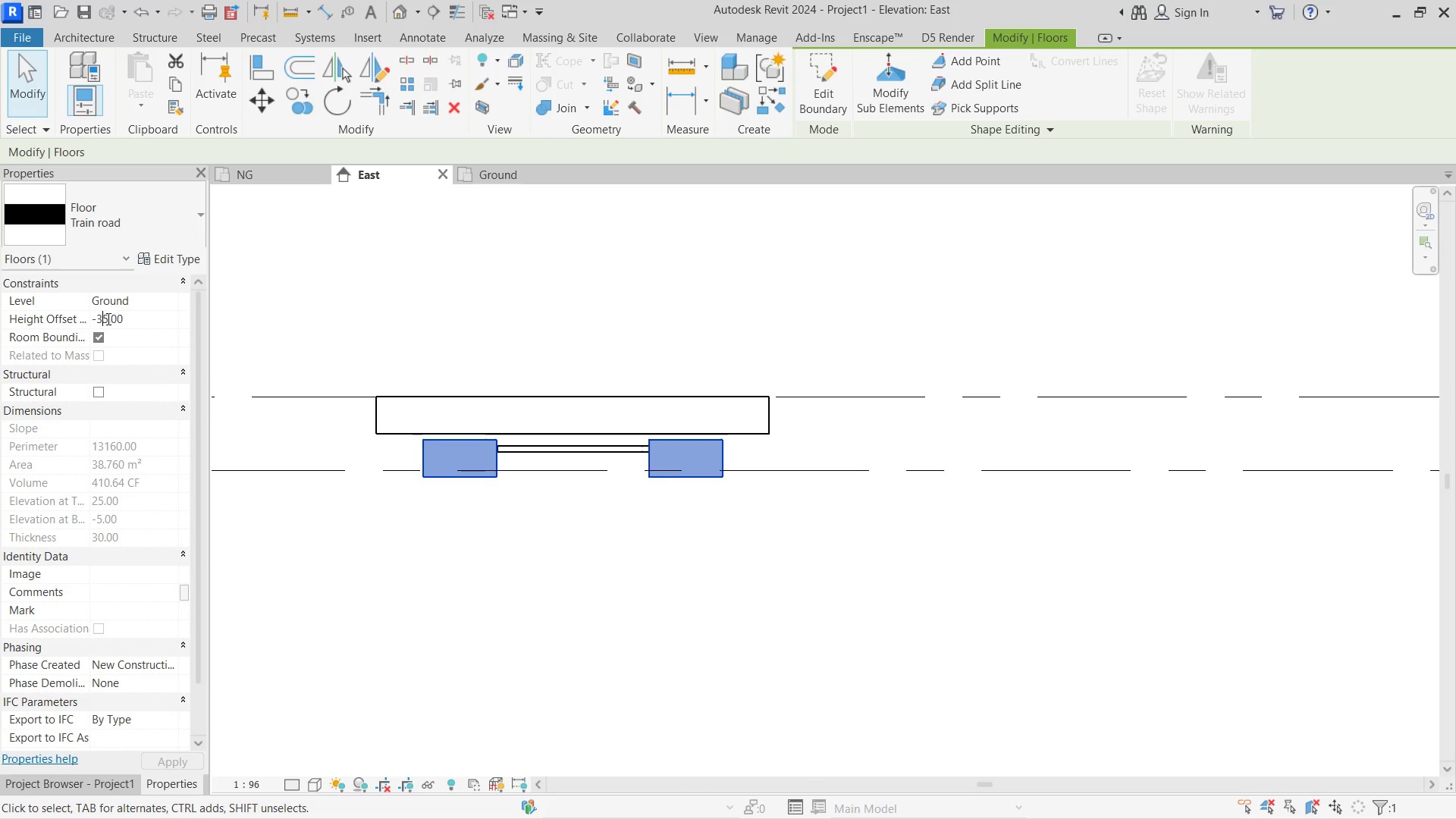 
left_click([104, 318])
 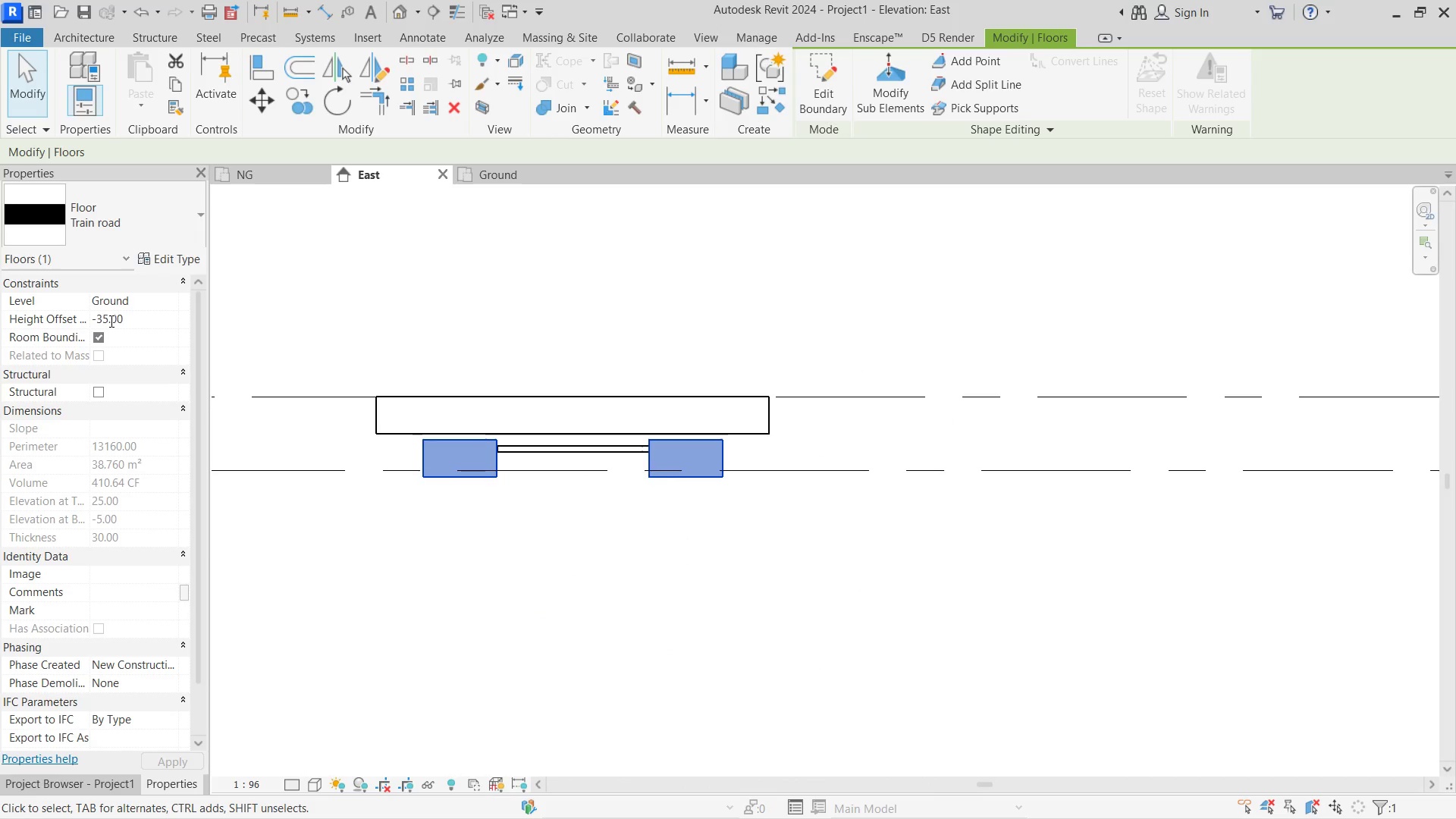 
key(ArrowRight)
 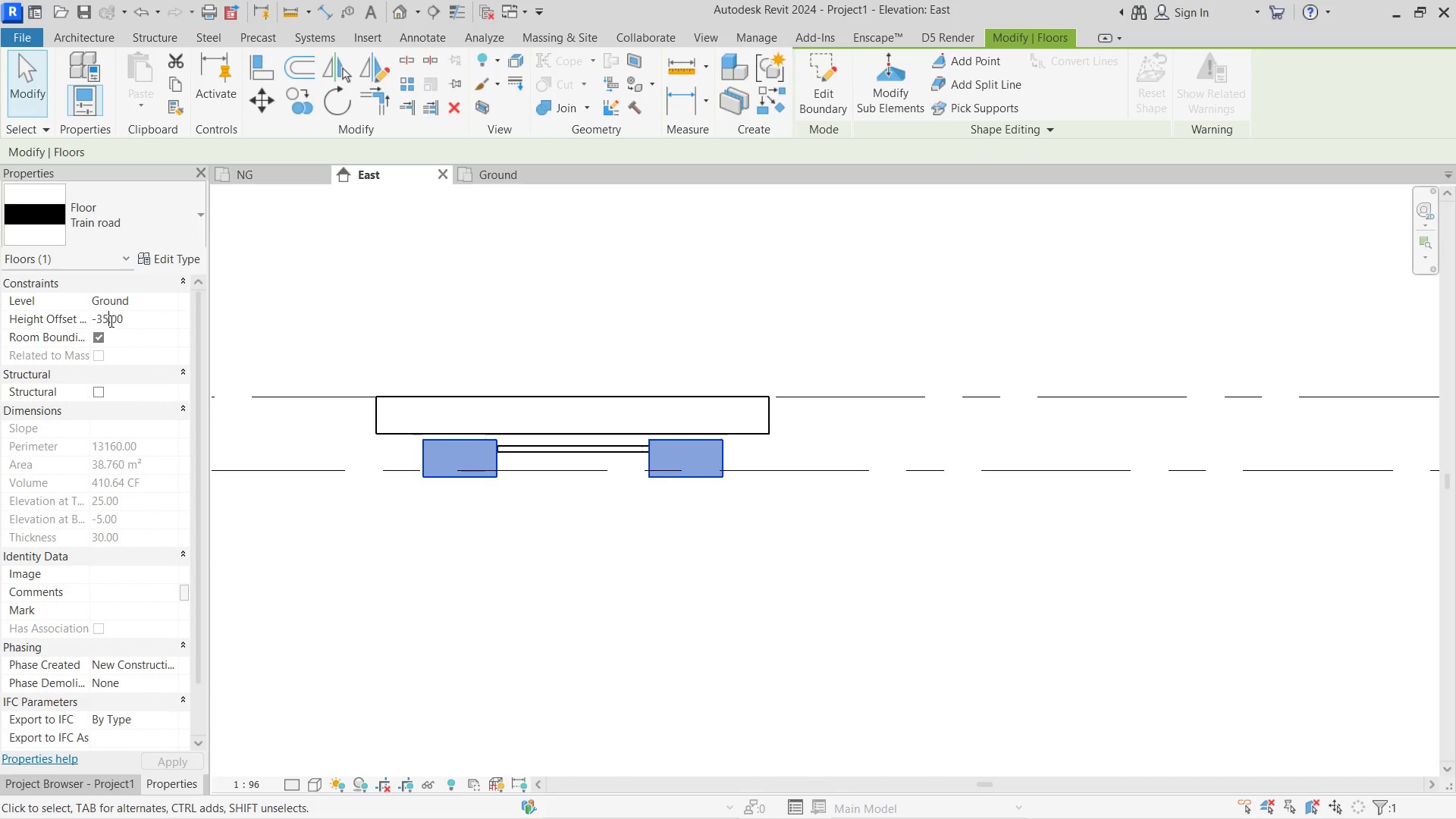 
key(Backspace)
 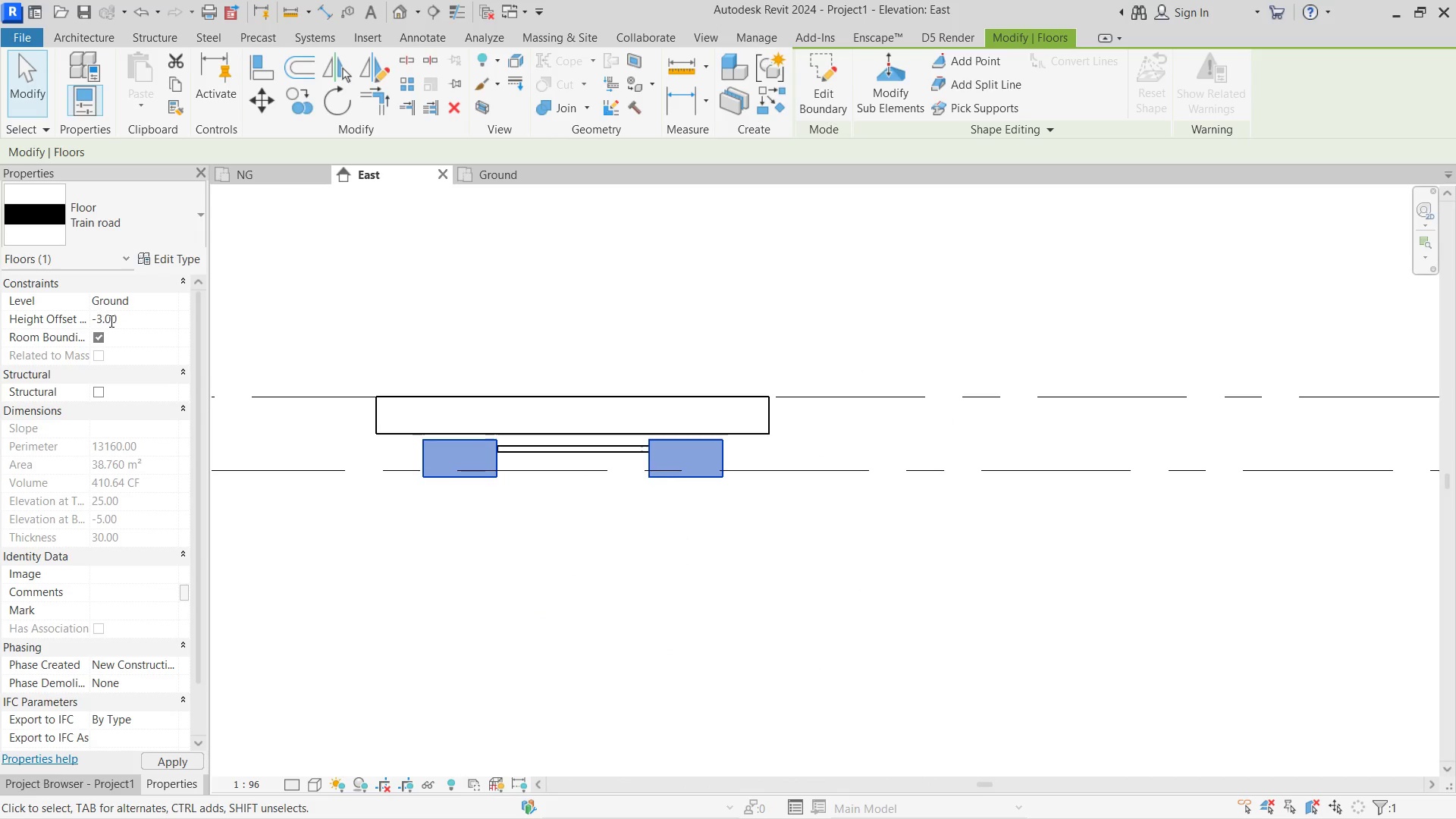 
key(NumpadEnter)
 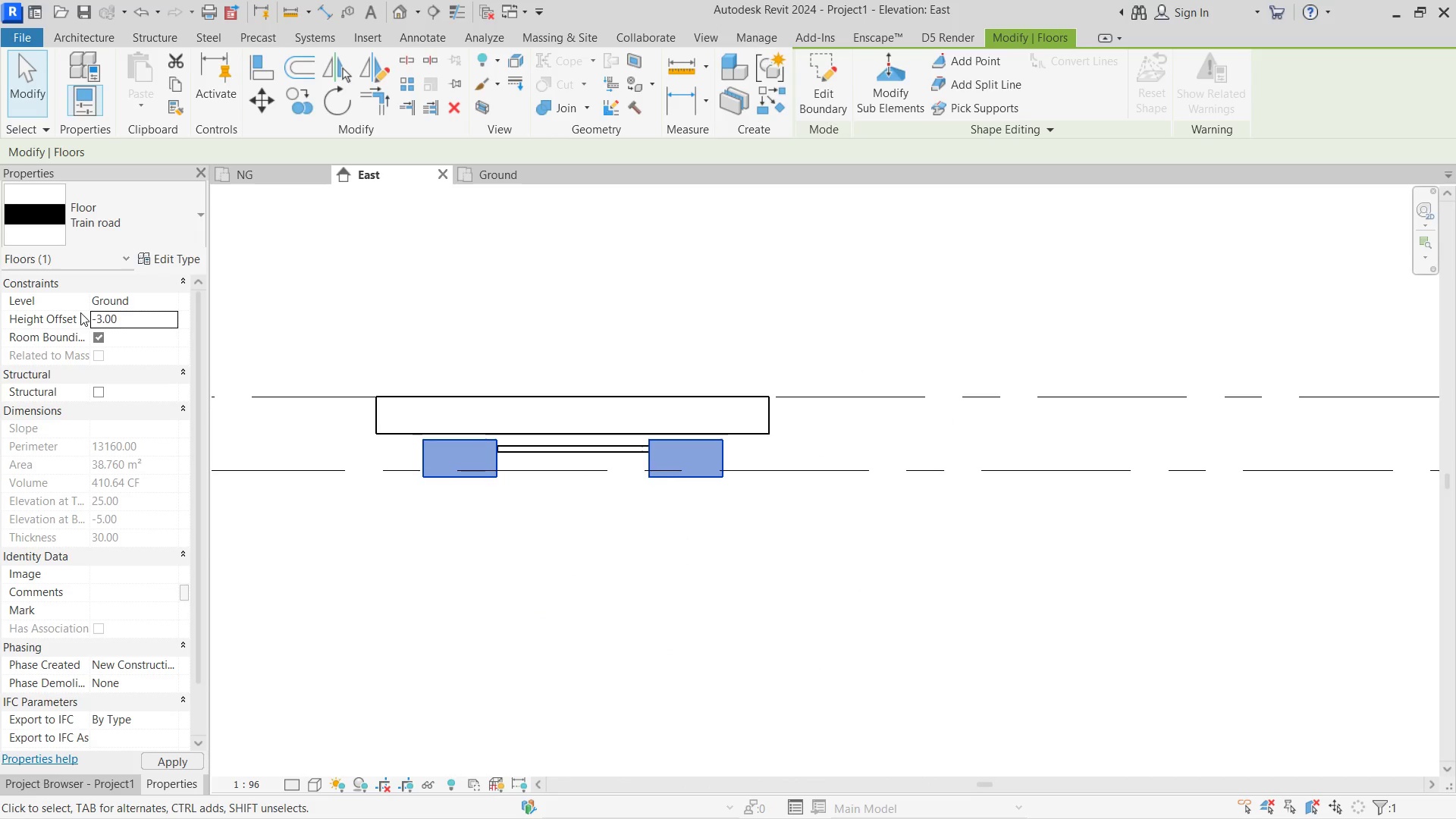 
left_click([102, 321])
 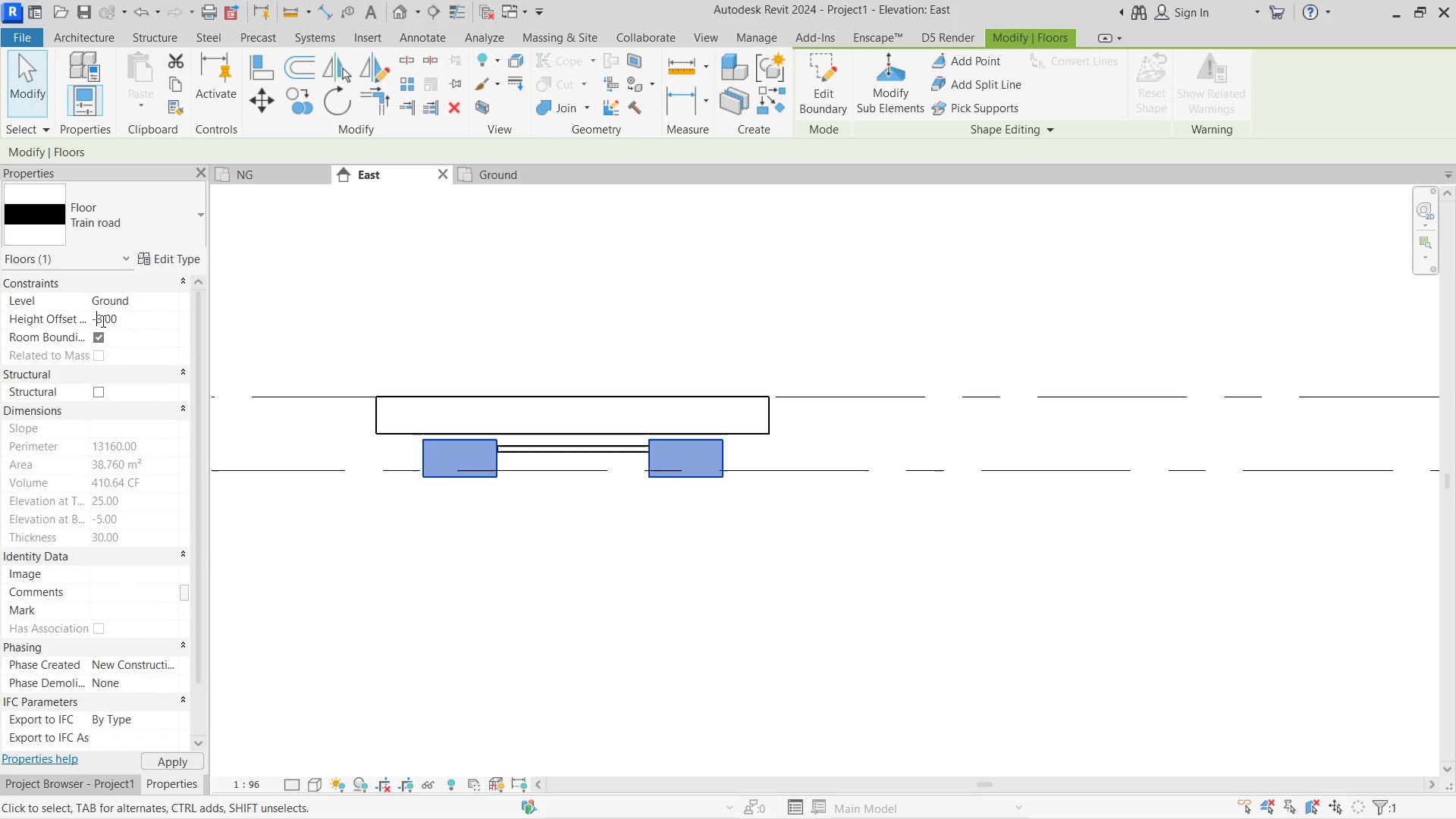 
left_click([102, 321])
 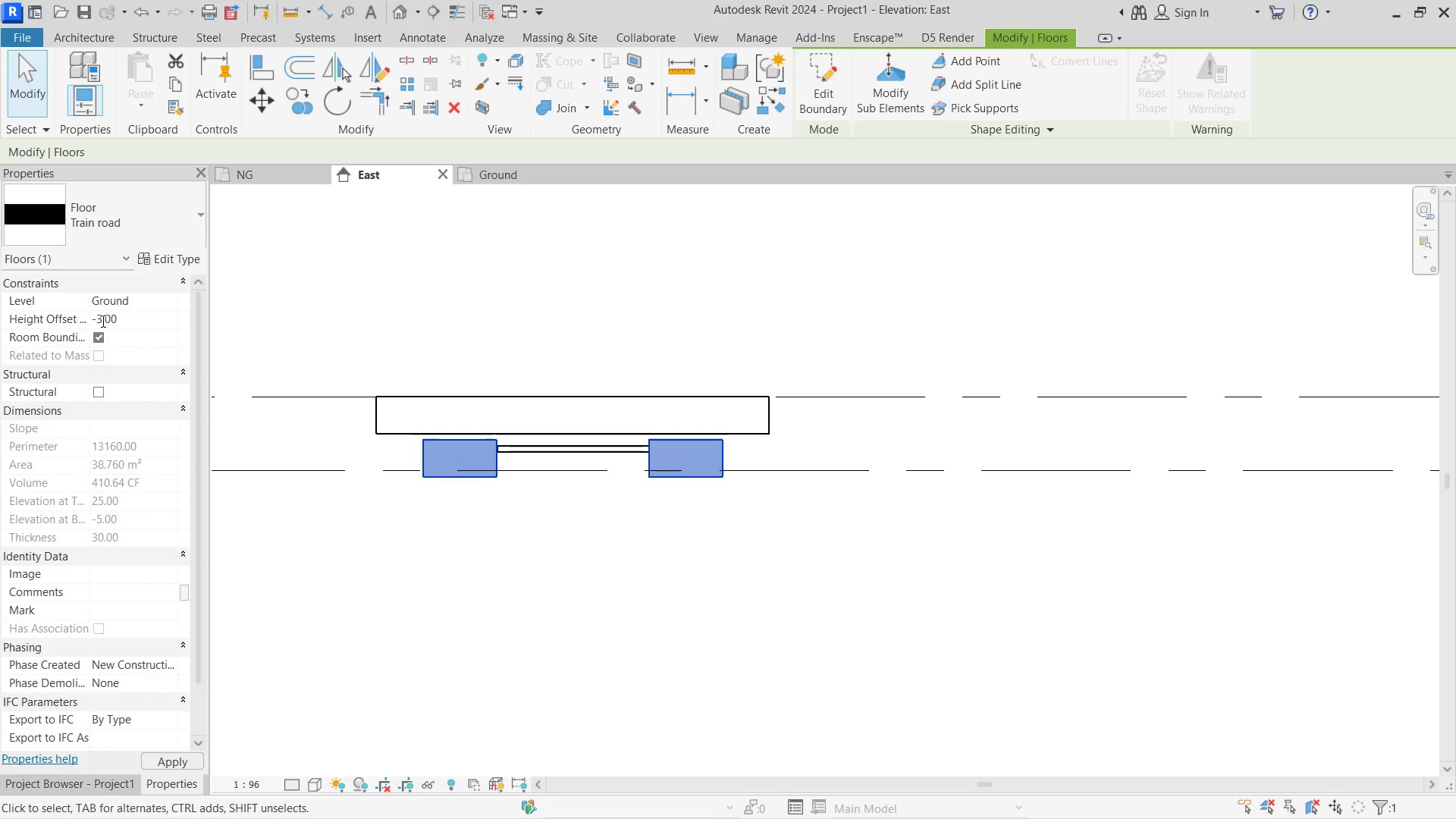 
key(Numpad0)
 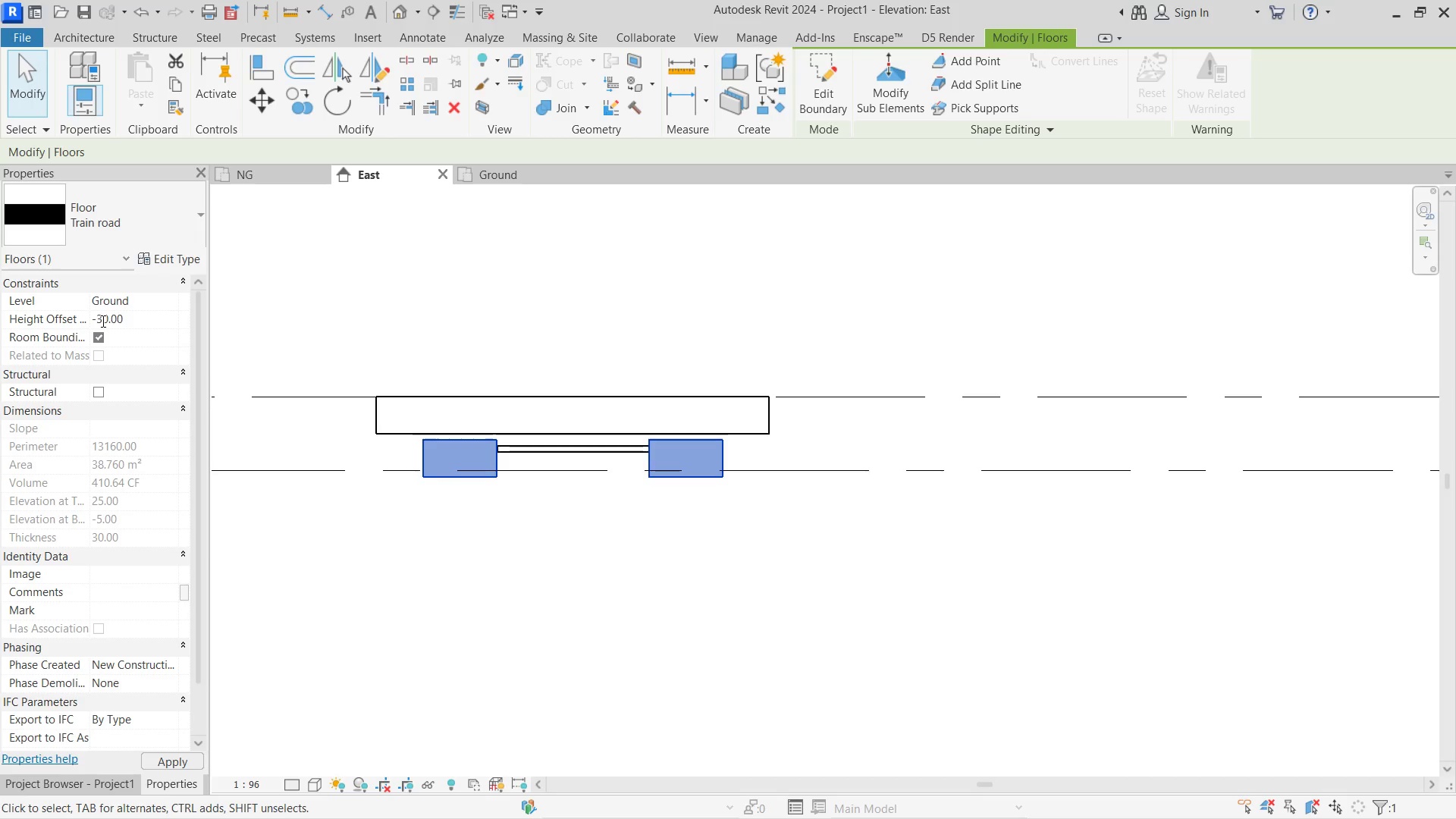 
key(NumpadEnter)
 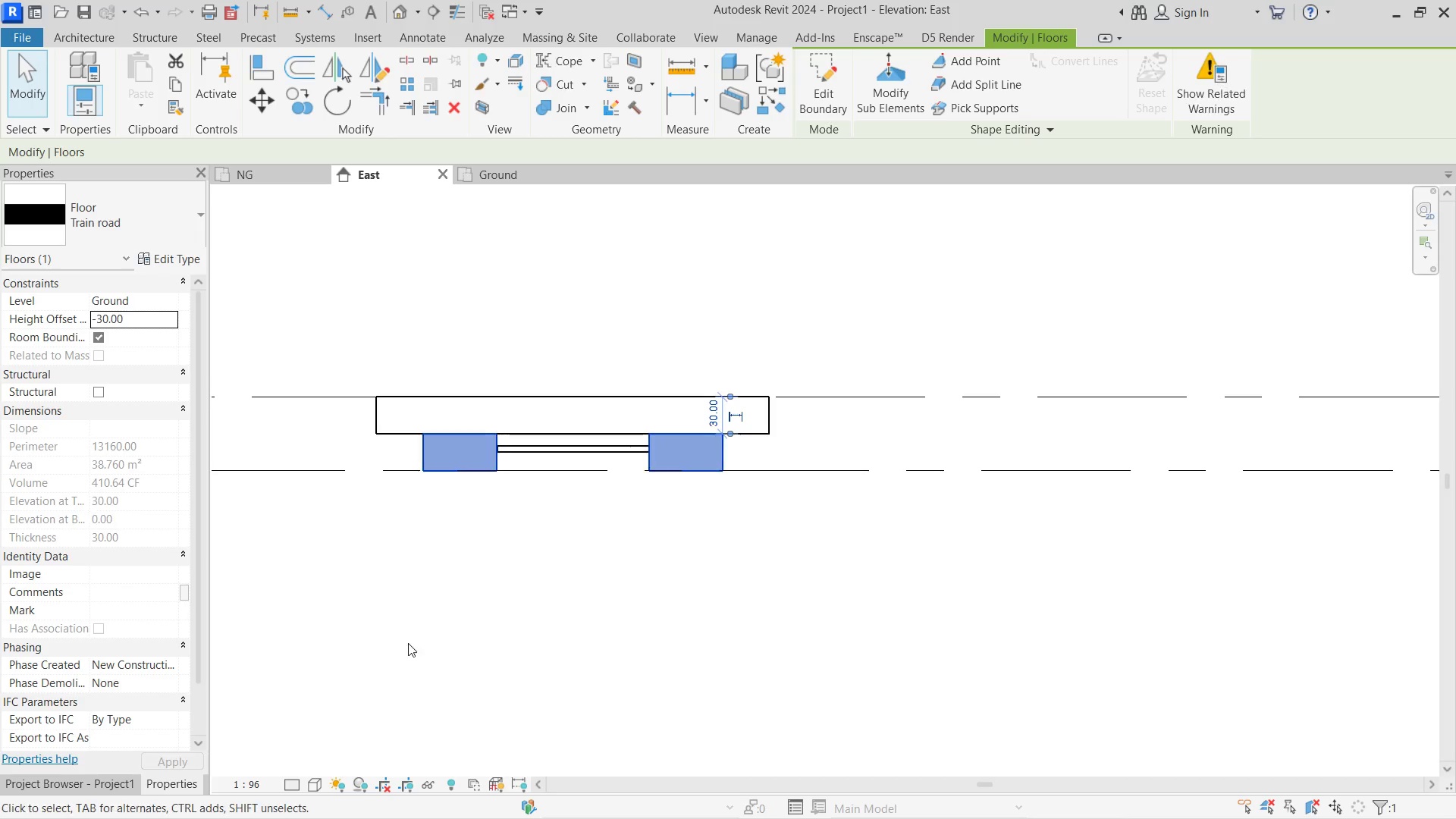 
left_click([408, 644])
 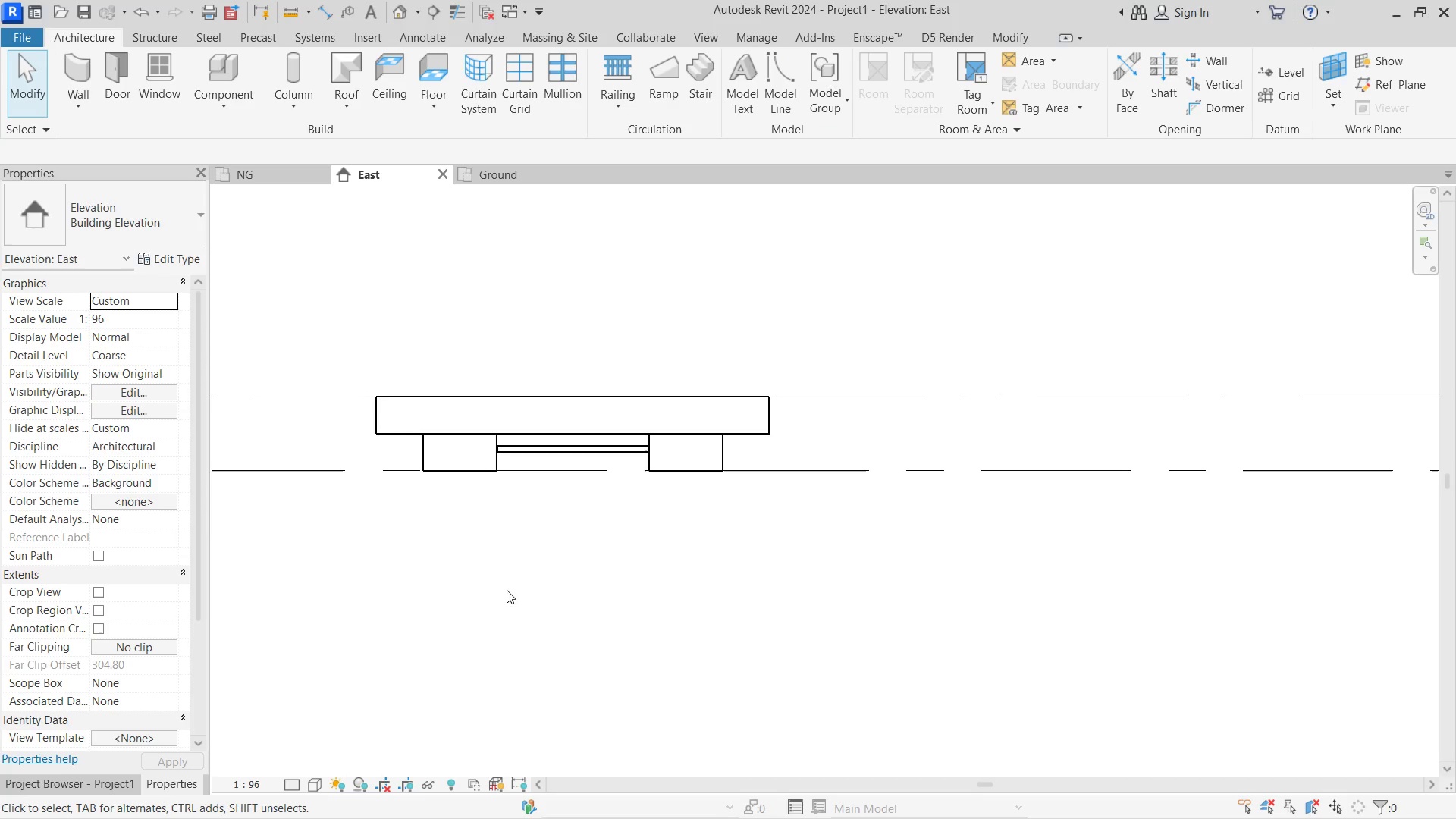 
scroll: coordinate [551, 529], scroll_direction: down, amount: 4.0
 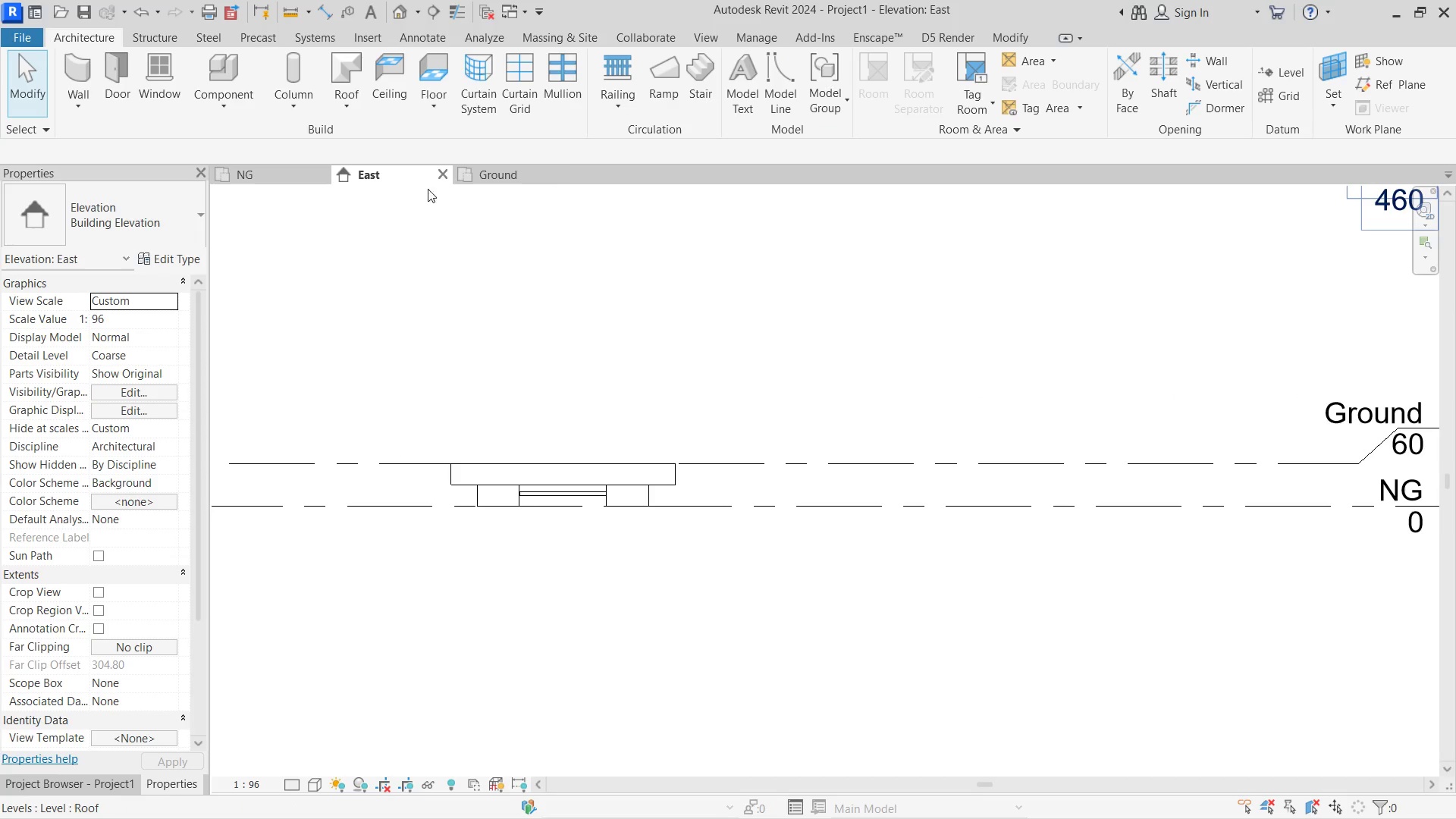 
left_click([549, 178])
 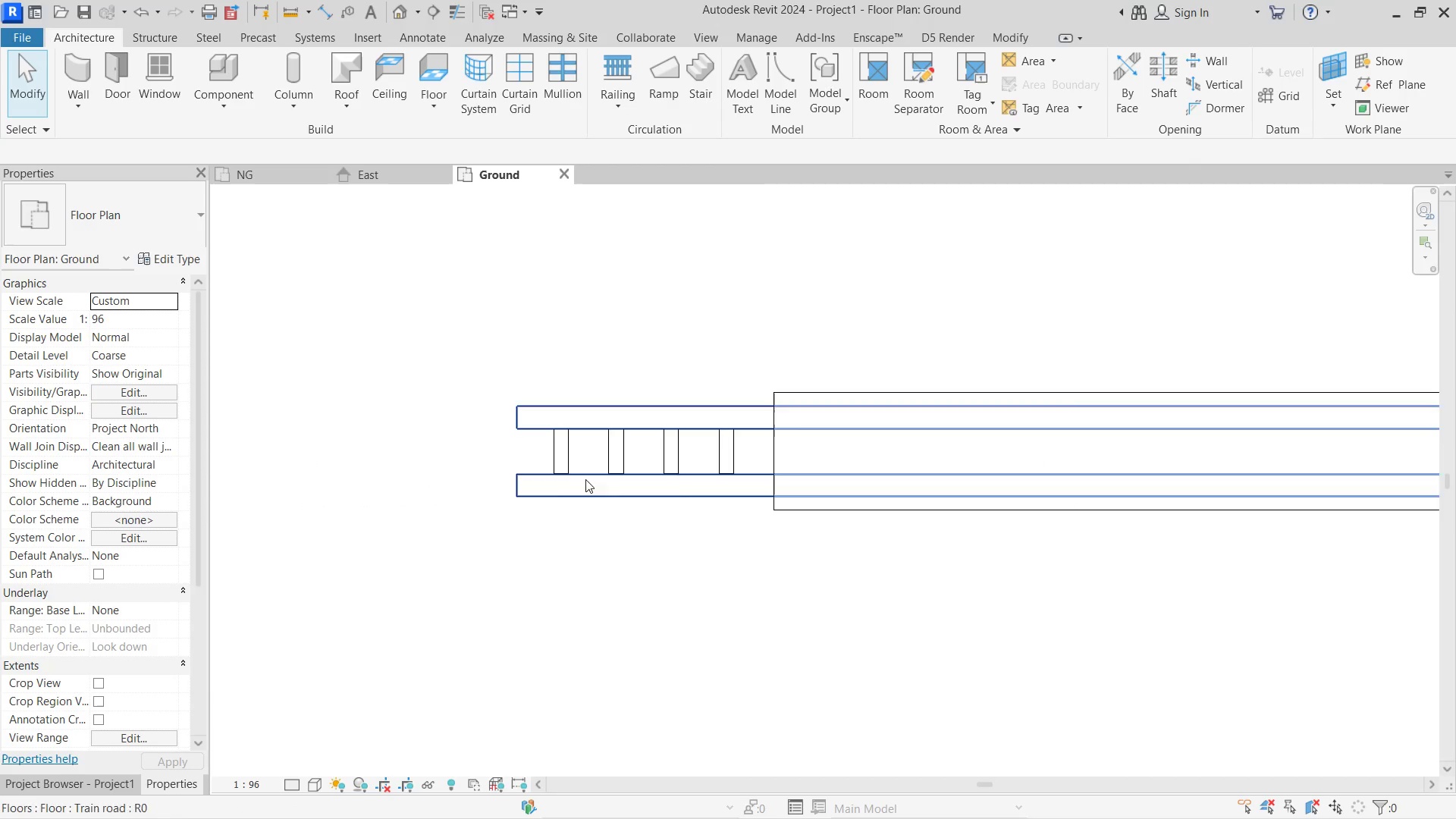 
scroll: coordinate [560, 456], scroll_direction: up, amount: 3.0
 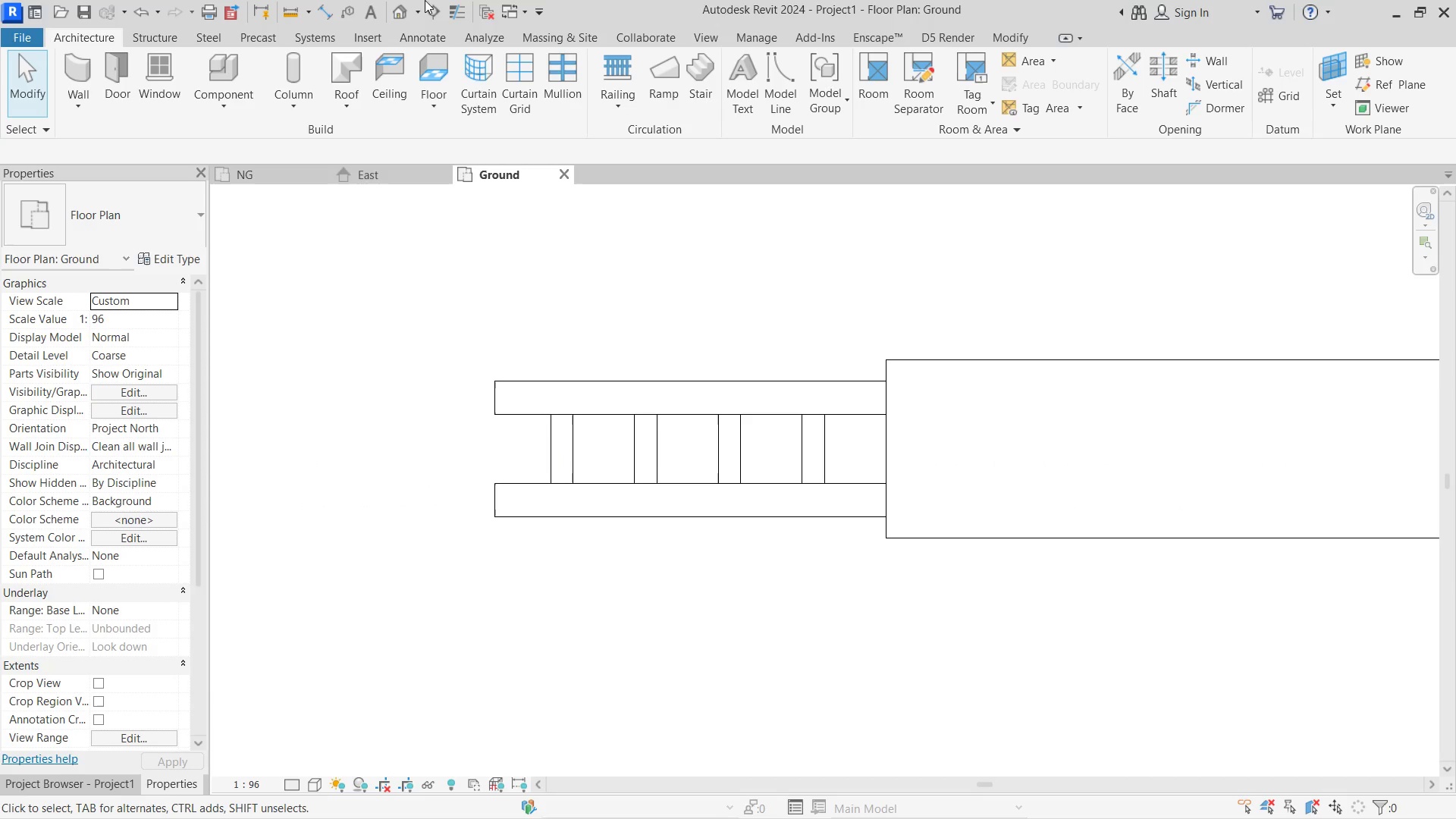 
left_click([395, 13])
 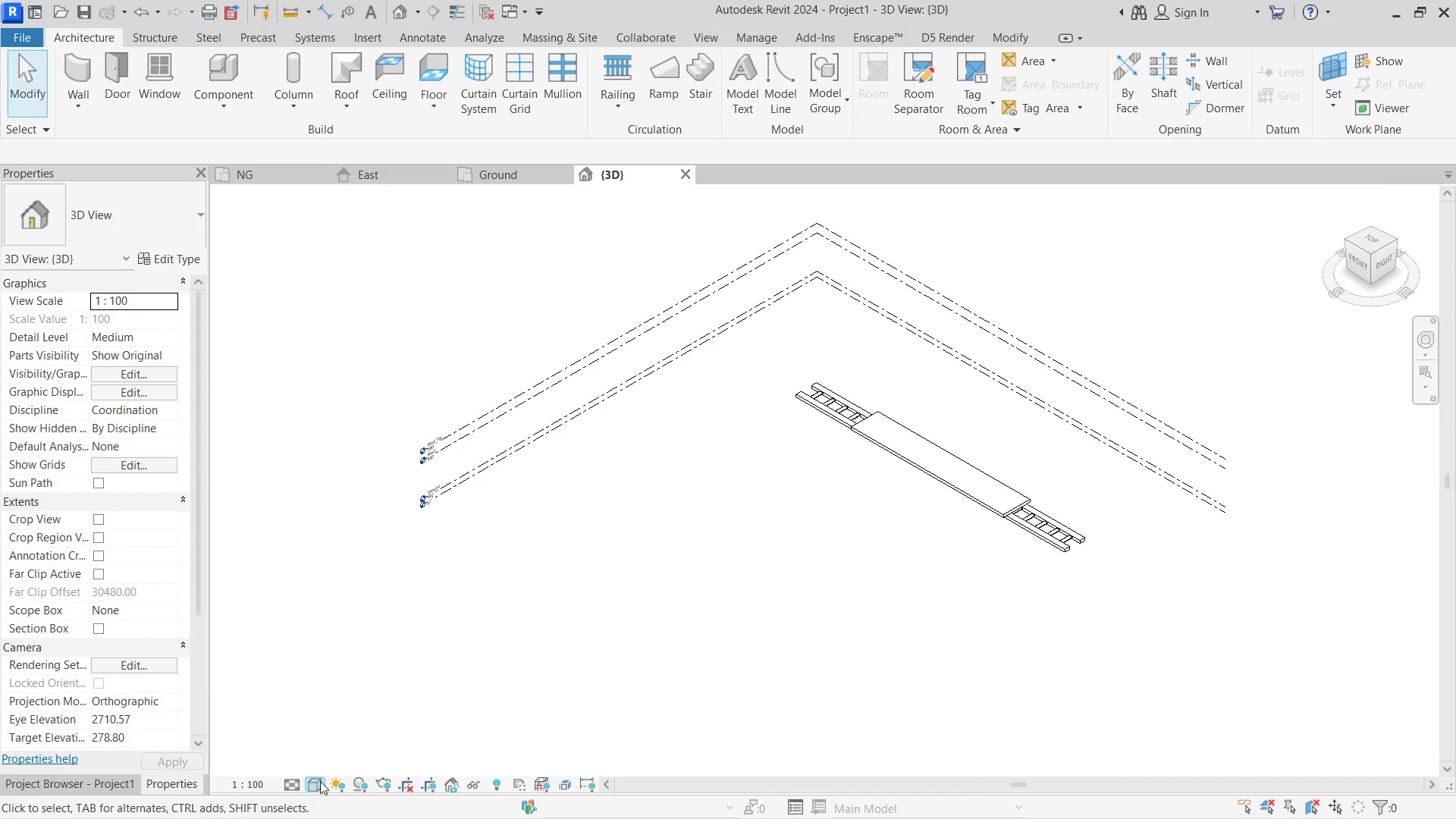 
double_click([348, 755])
 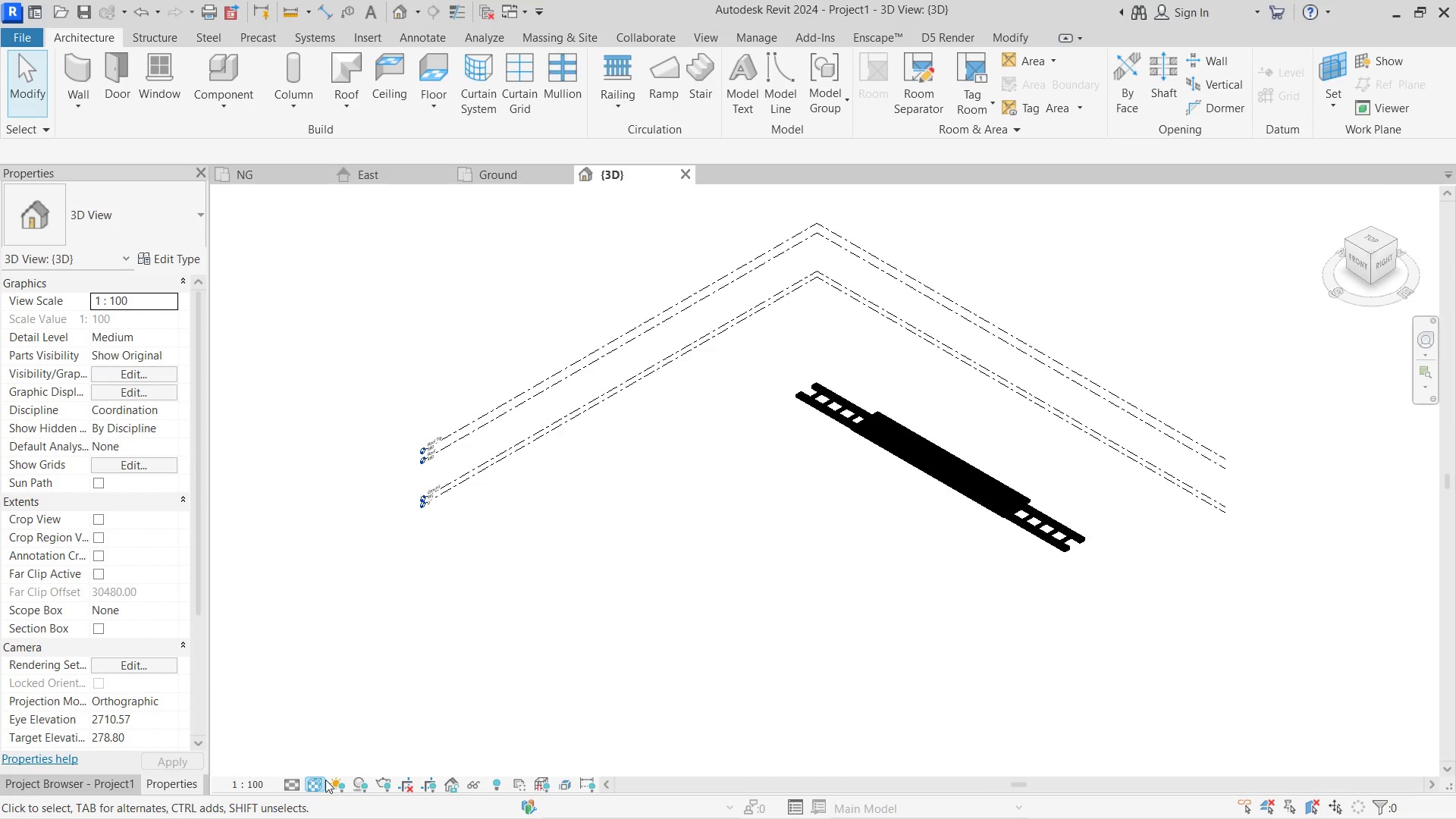 
left_click([320, 786])
 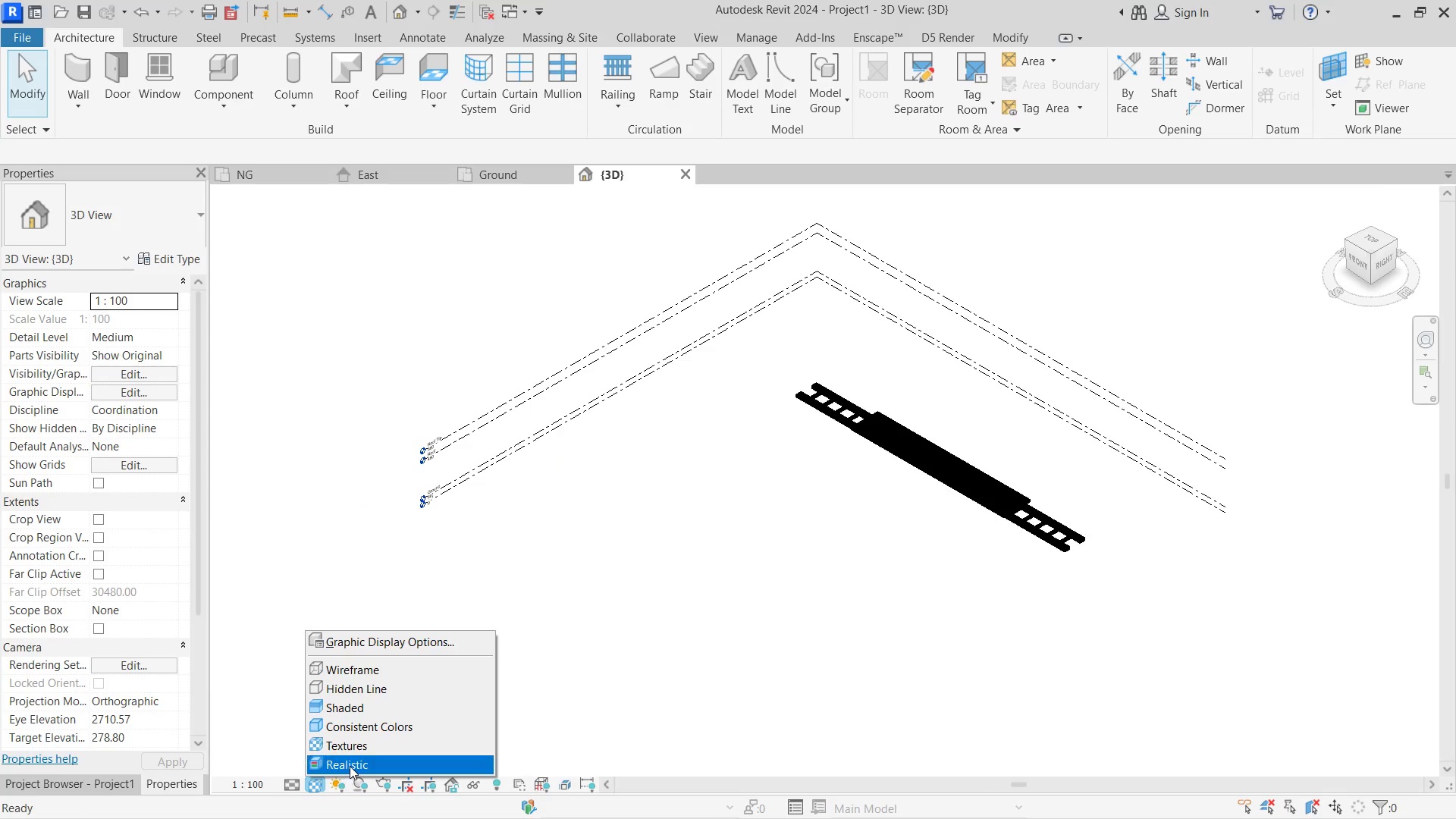 
left_click([350, 765])
 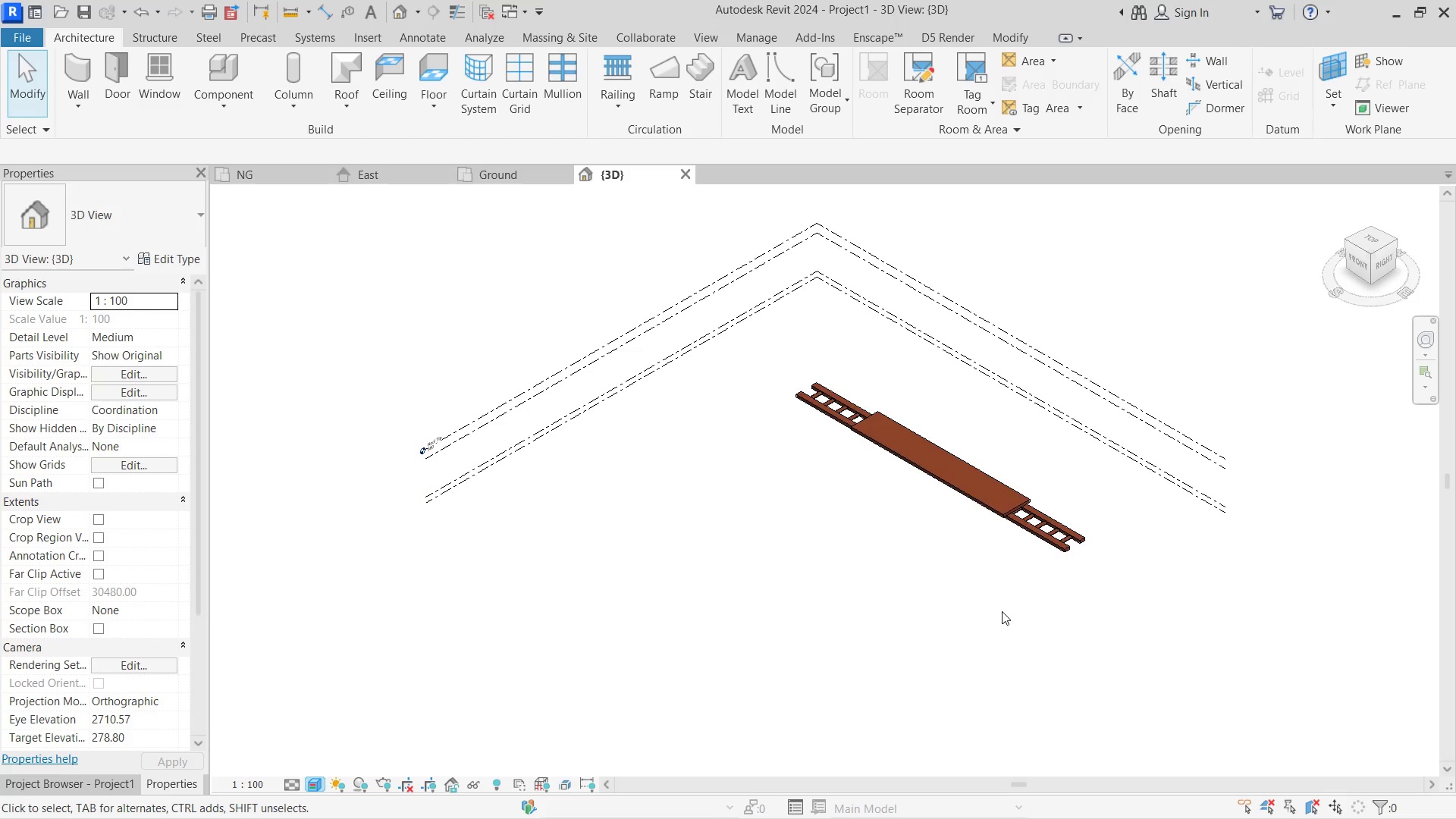 
hold_key(key=ShiftLeft, duration=0.48)
 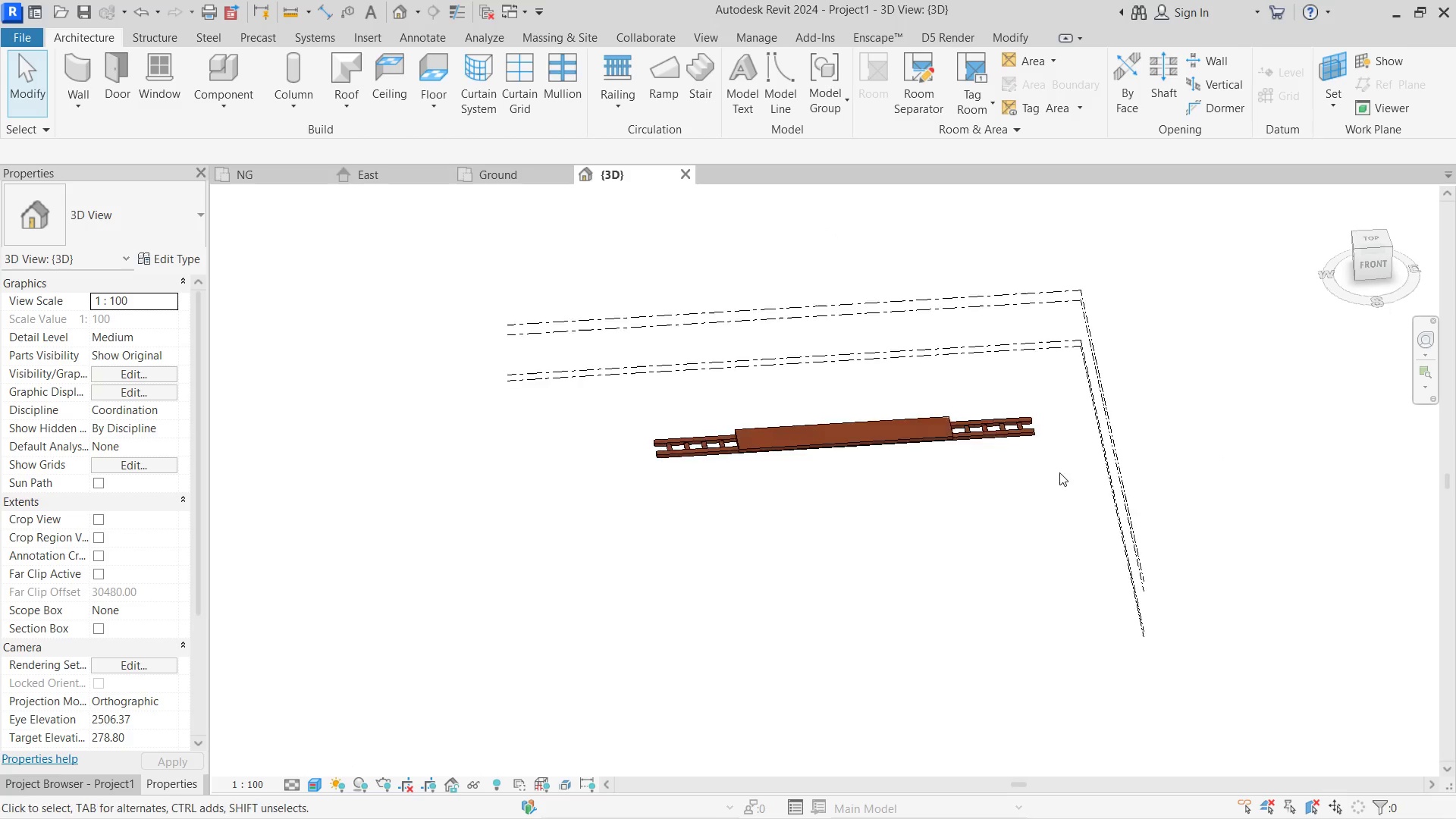 
hold_key(key=ShiftLeft, duration=0.86)
 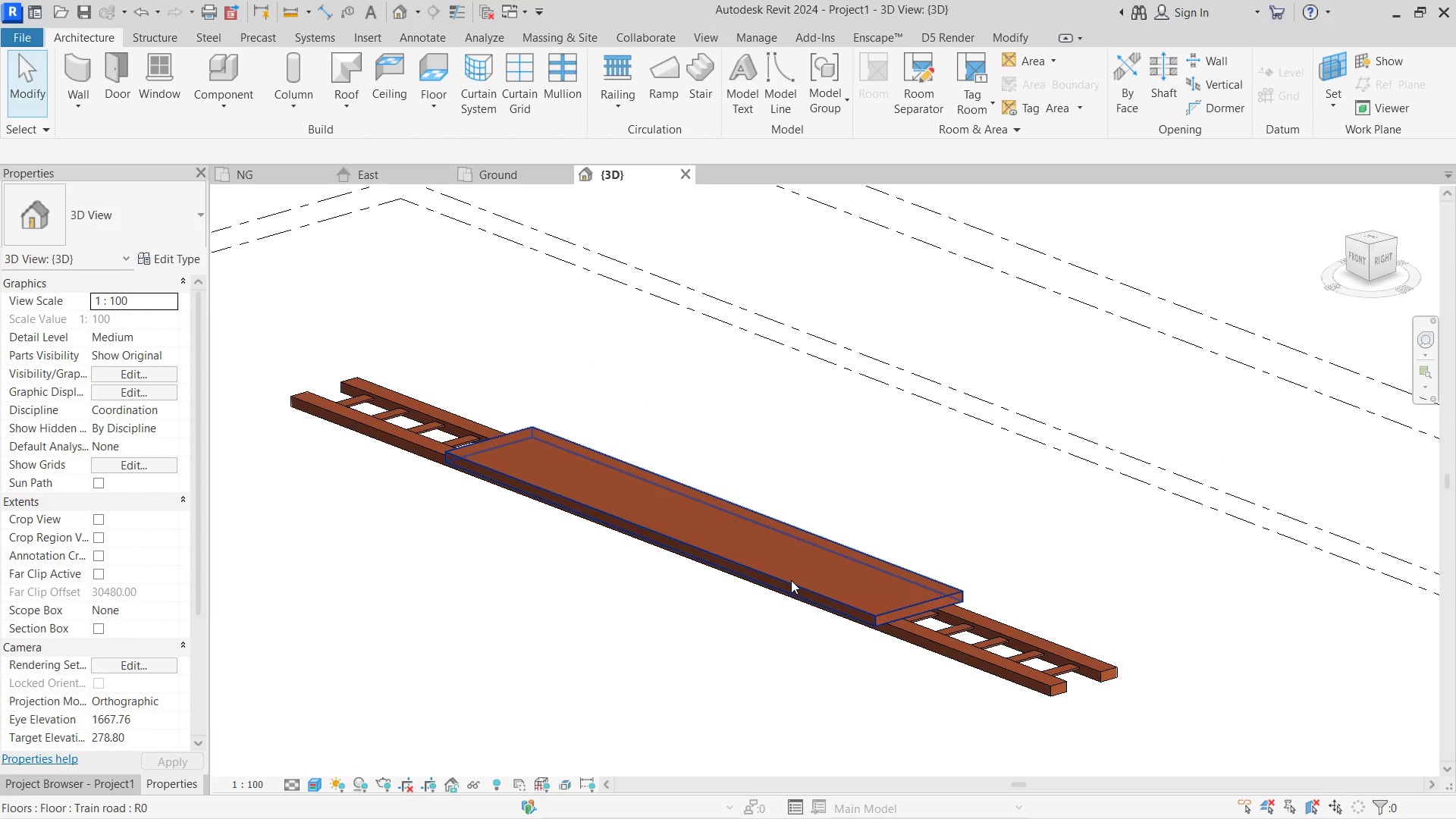 
scroll: coordinate [1064, 469], scroll_direction: up, amount: 8.0
 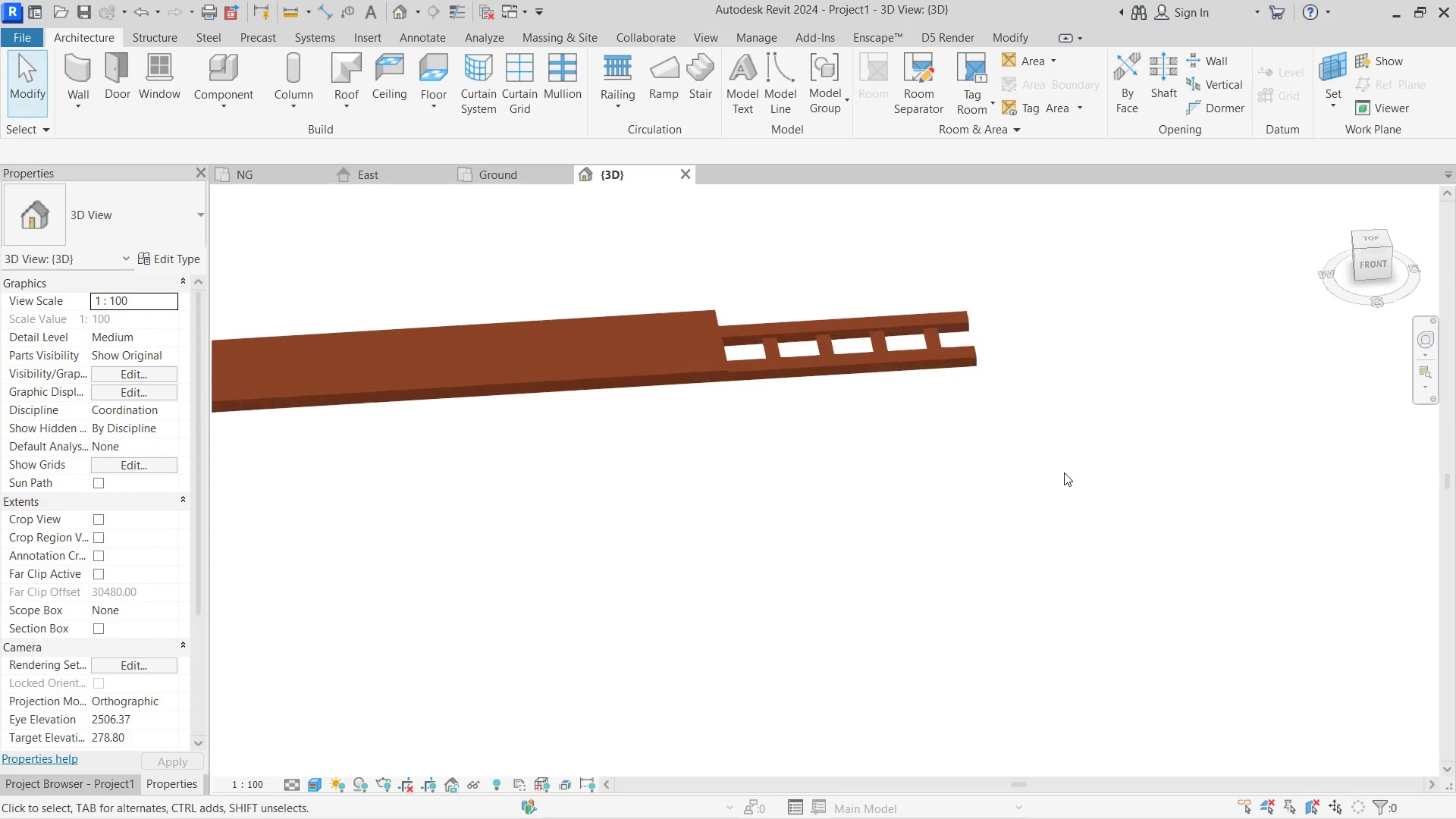 
left_click([791, 580])
 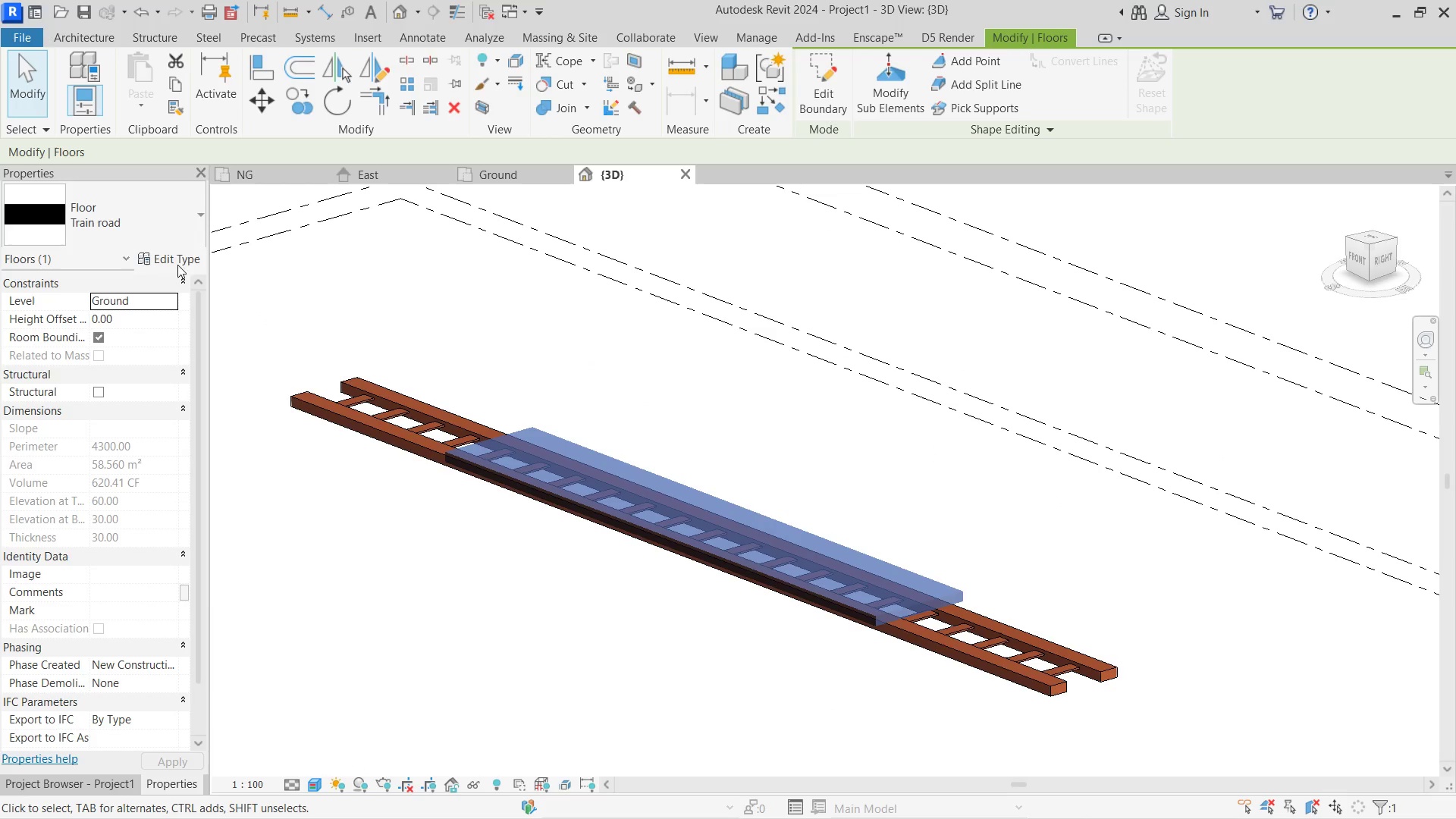 
left_click([176, 259])
 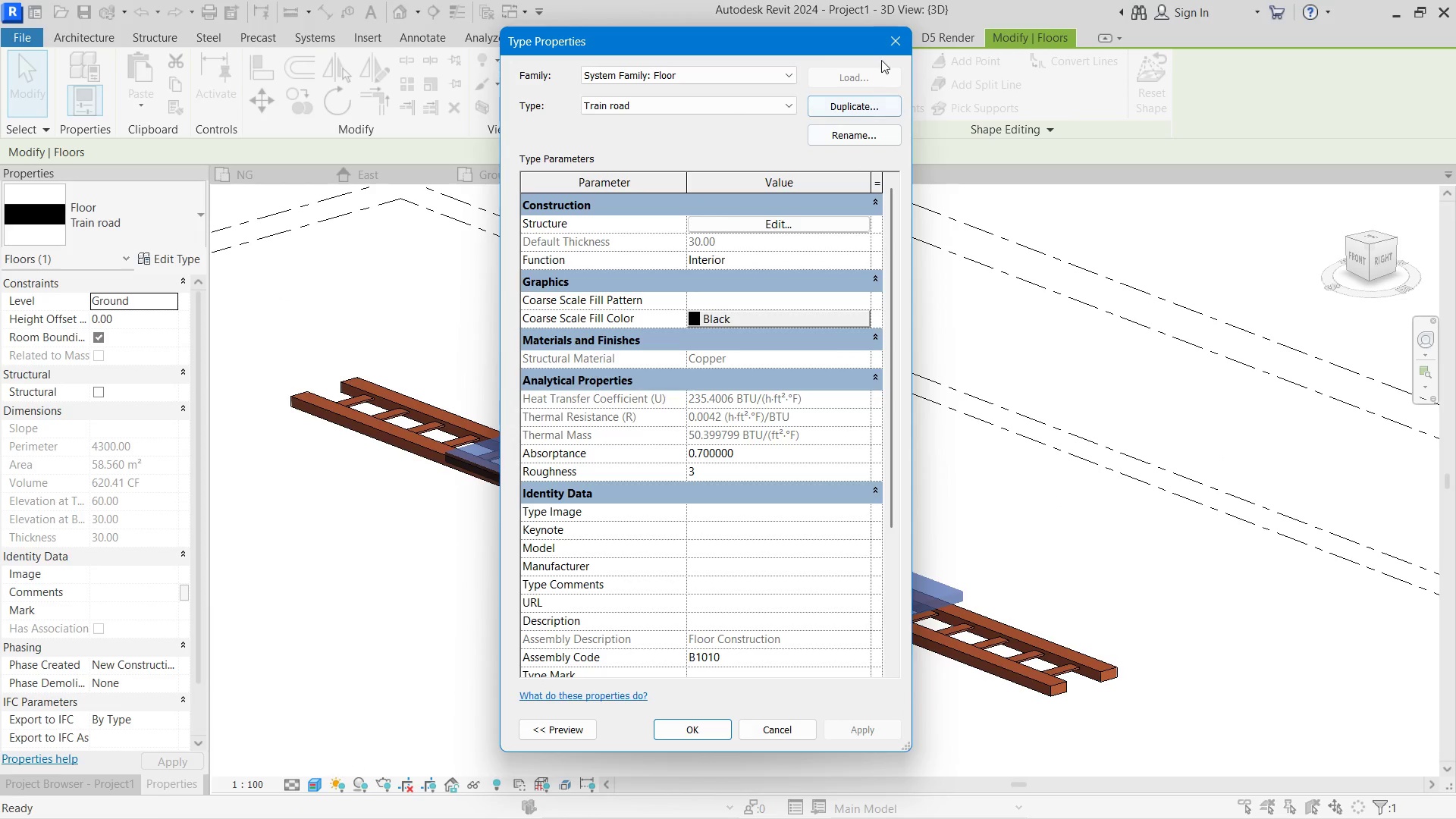 
double_click([886, 52])
 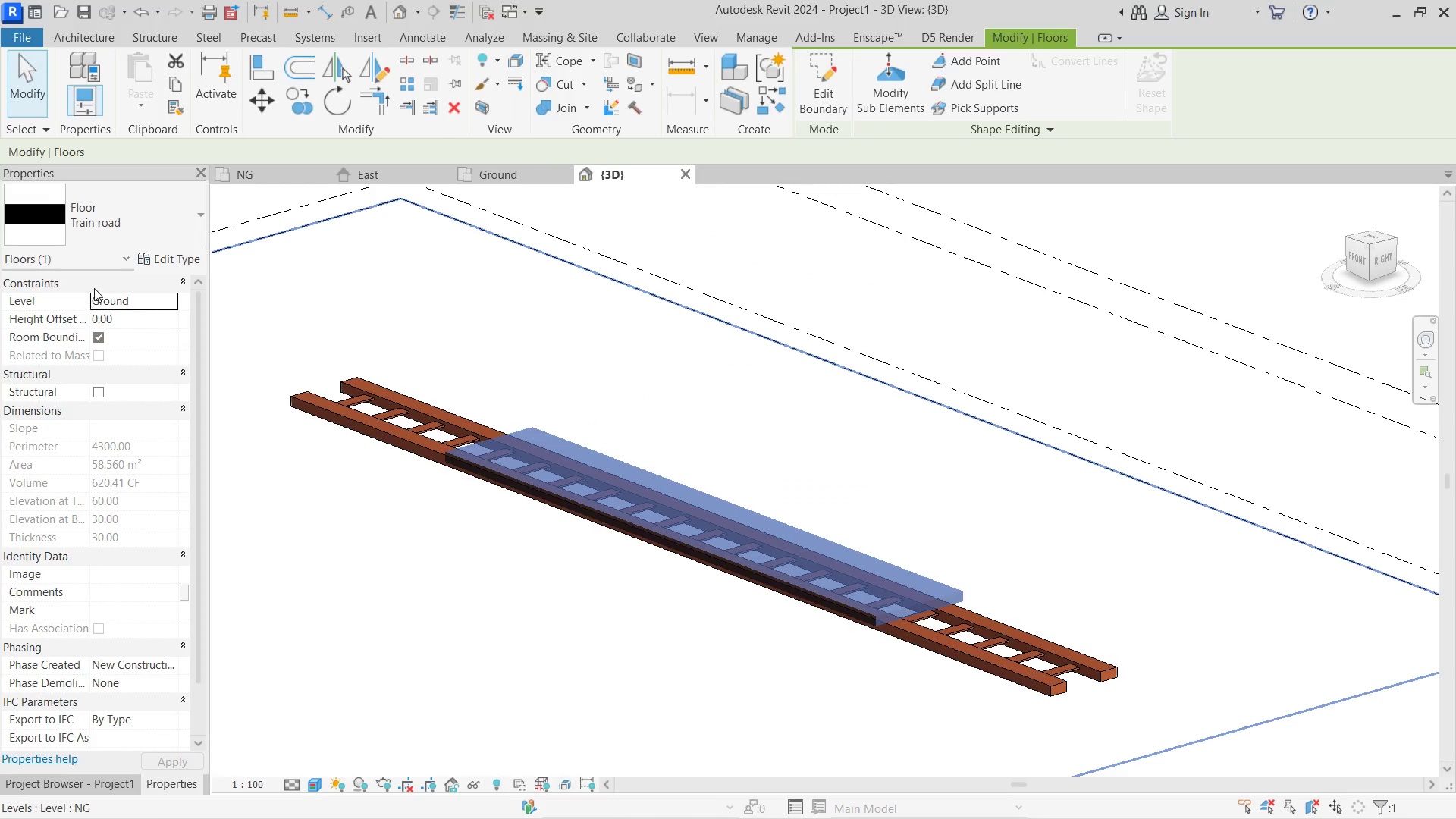 
left_click([102, 240])
 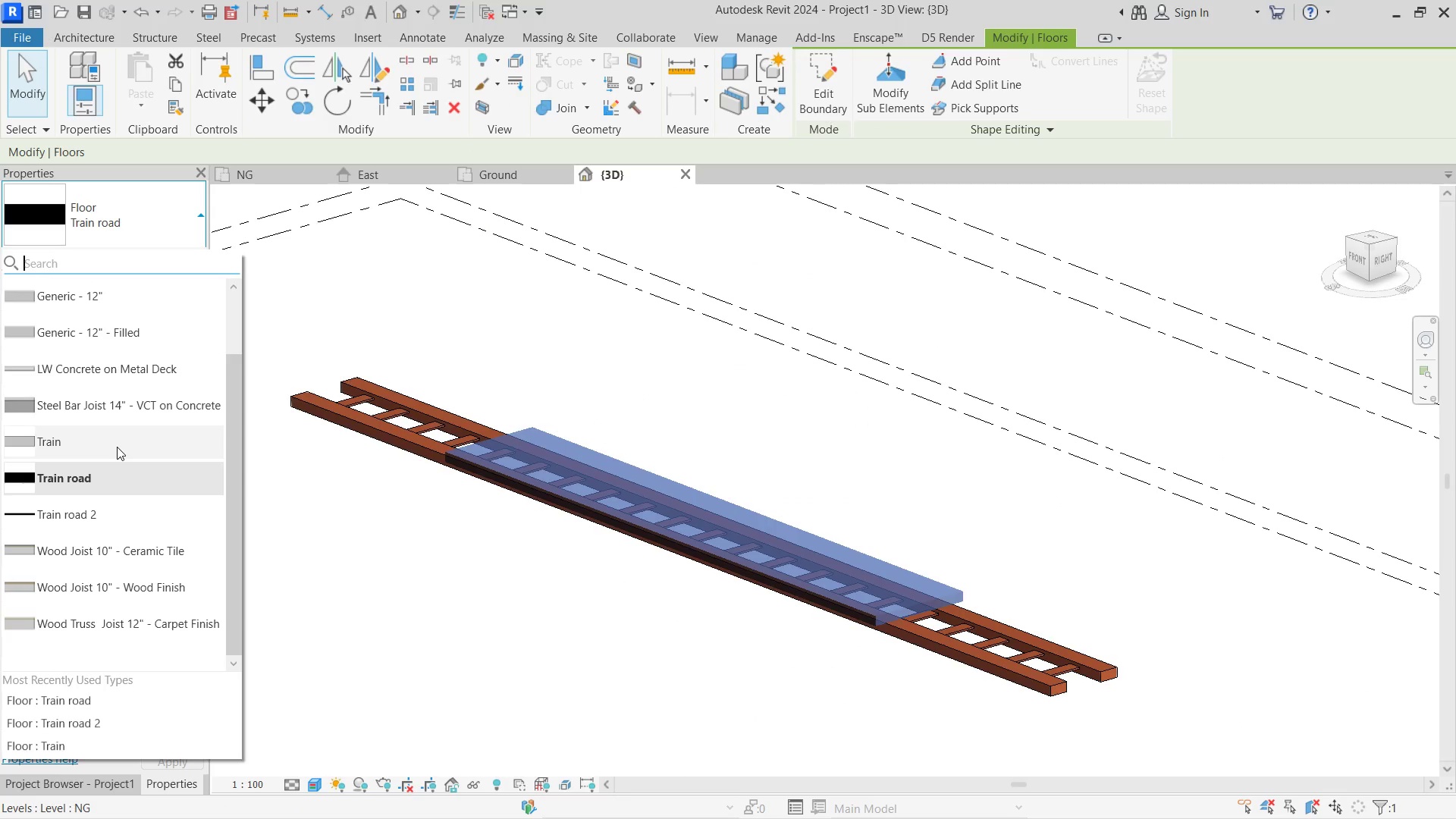 
left_click([117, 447])
 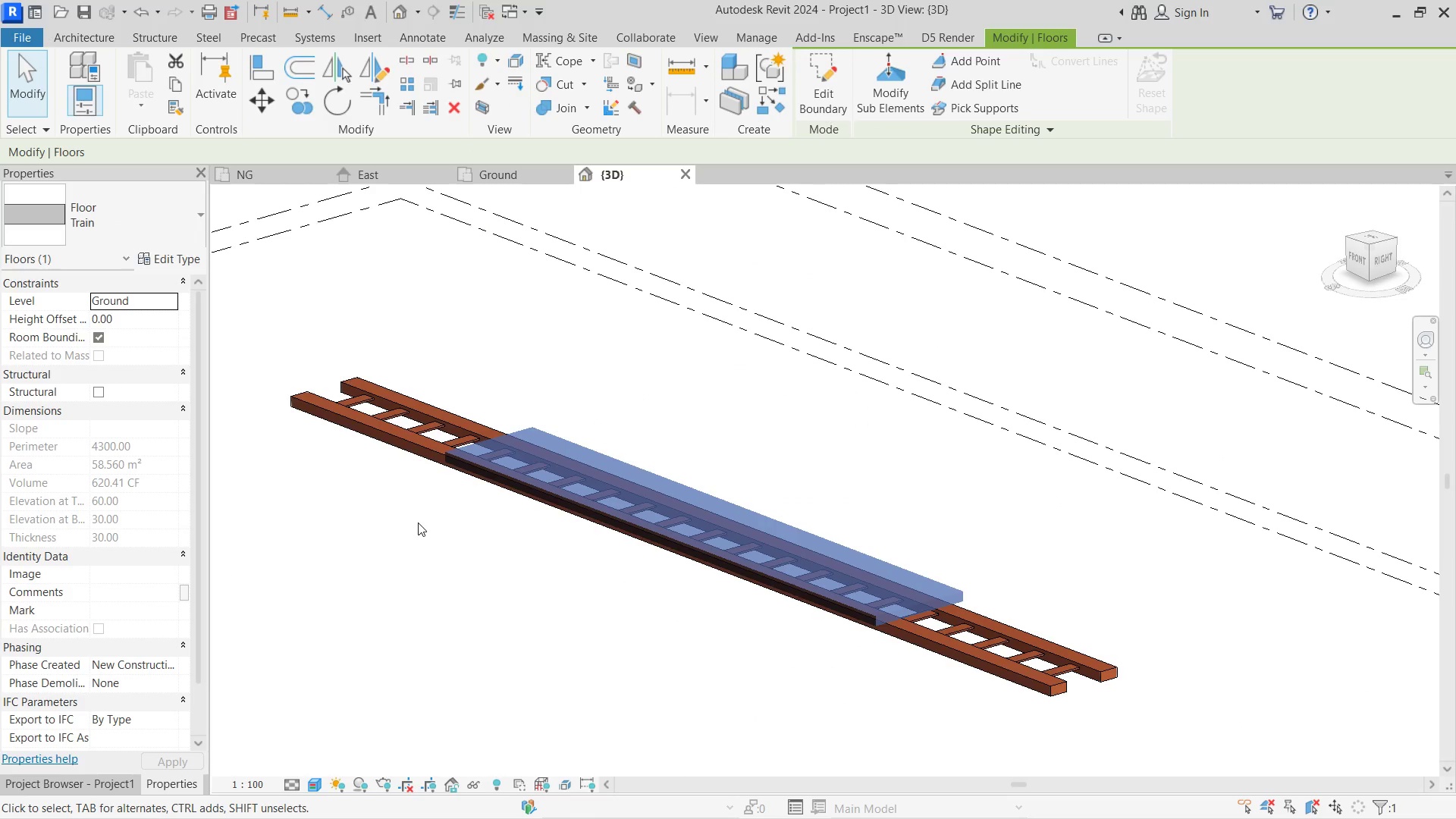 
left_click([418, 522])
 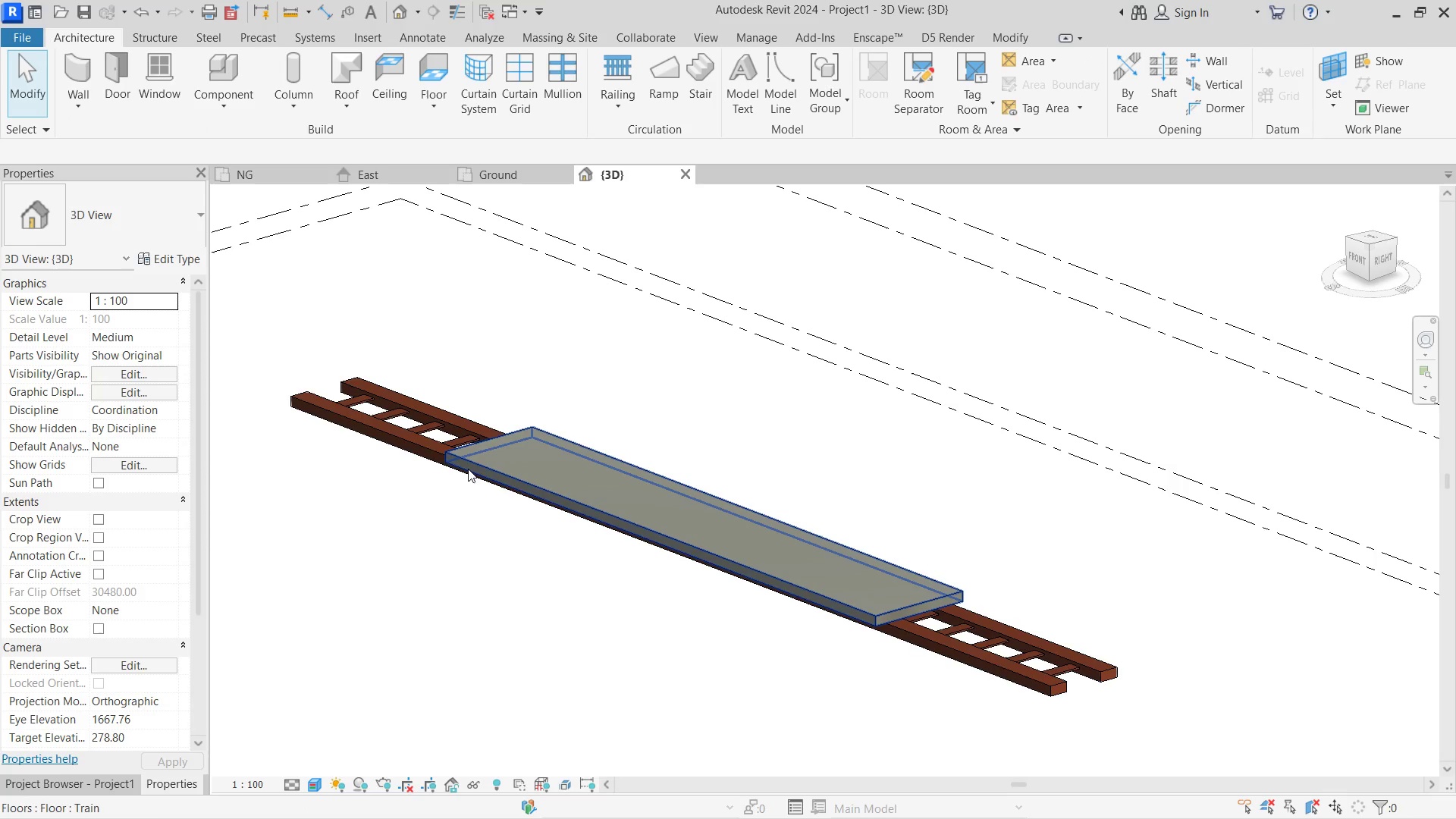 
left_click([468, 469])
 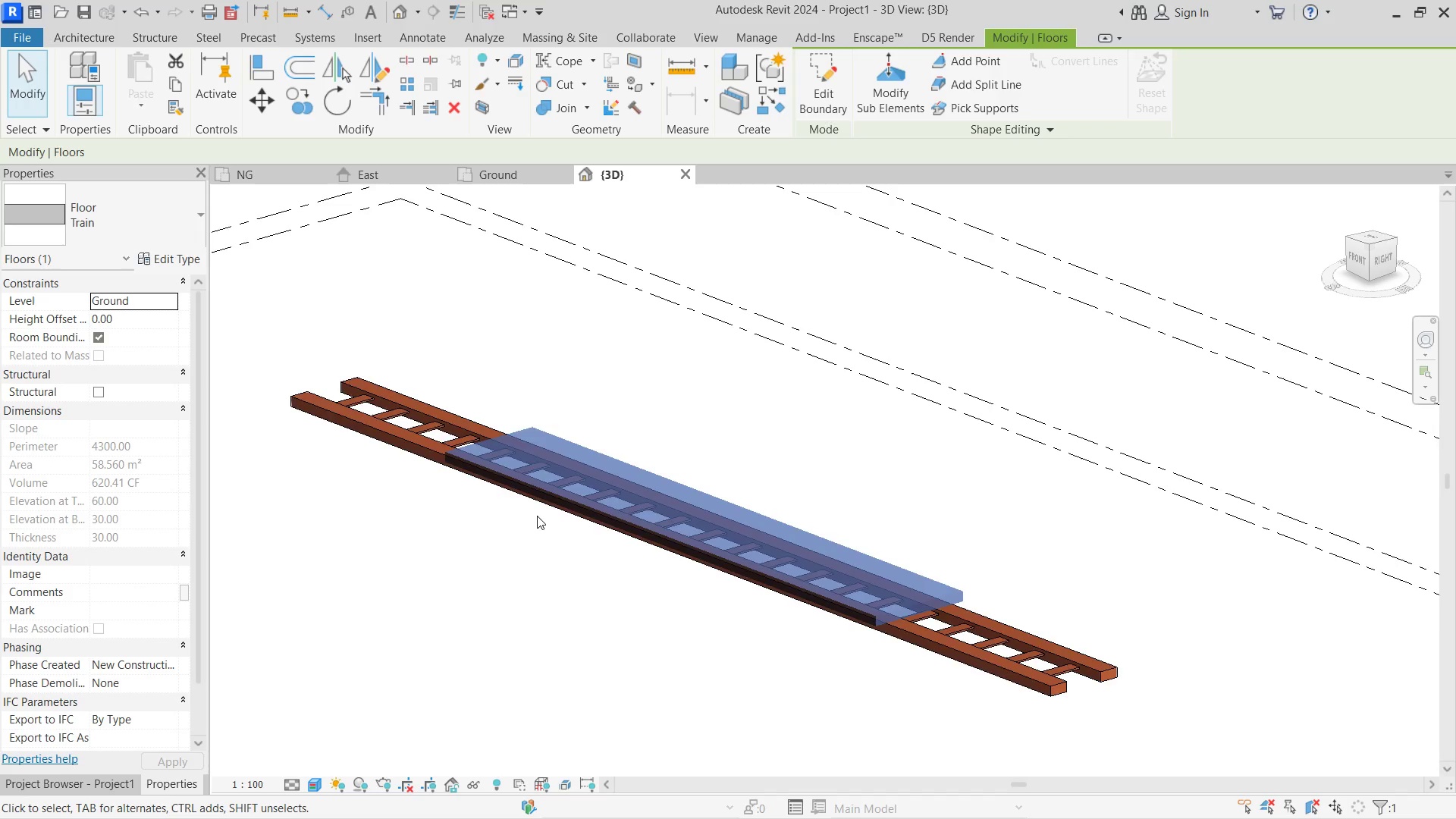 
hold_key(key=ShiftLeft, duration=1.73)
 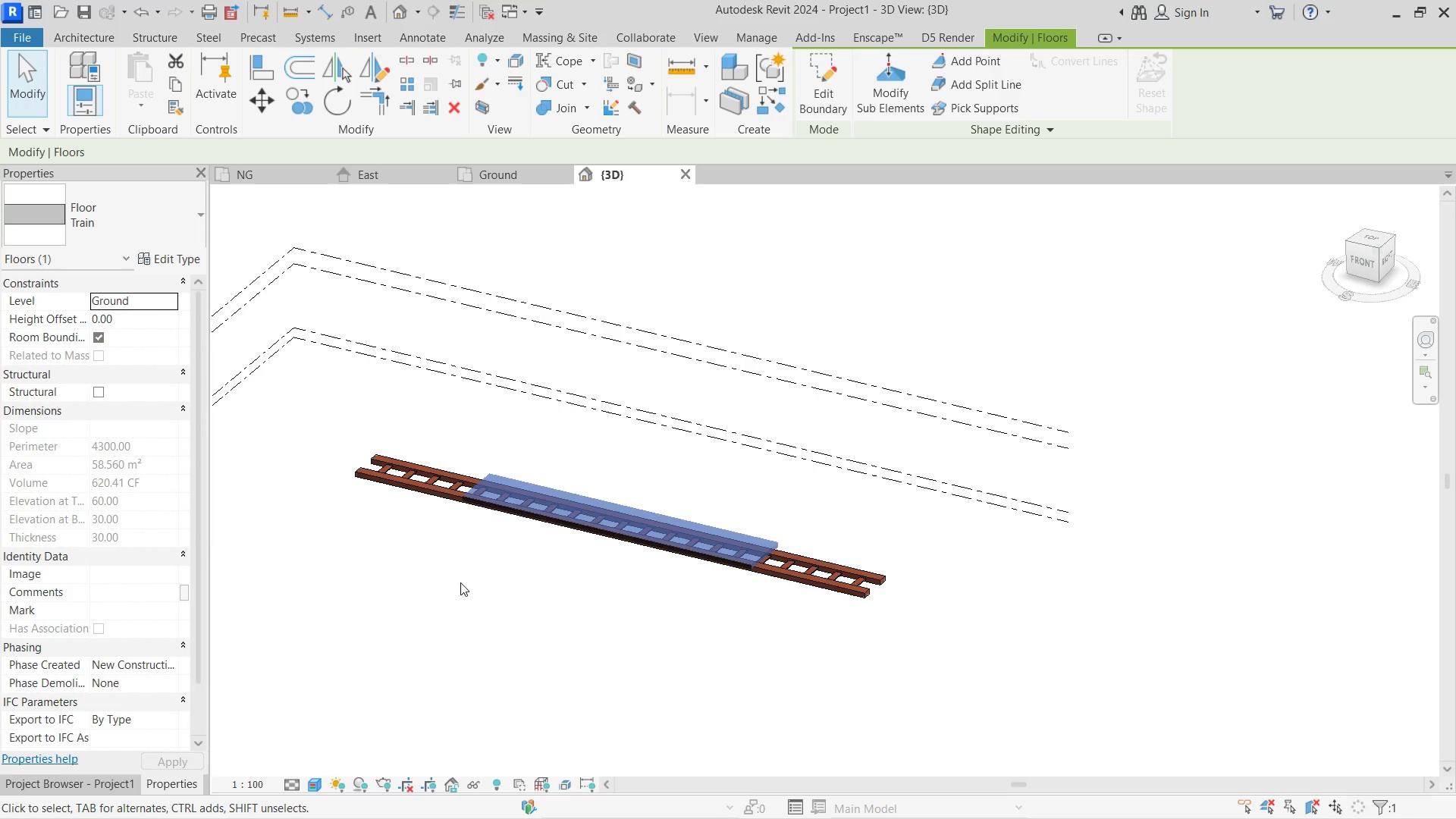 
scroll: coordinate [538, 516], scroll_direction: down, amount: 5.0
 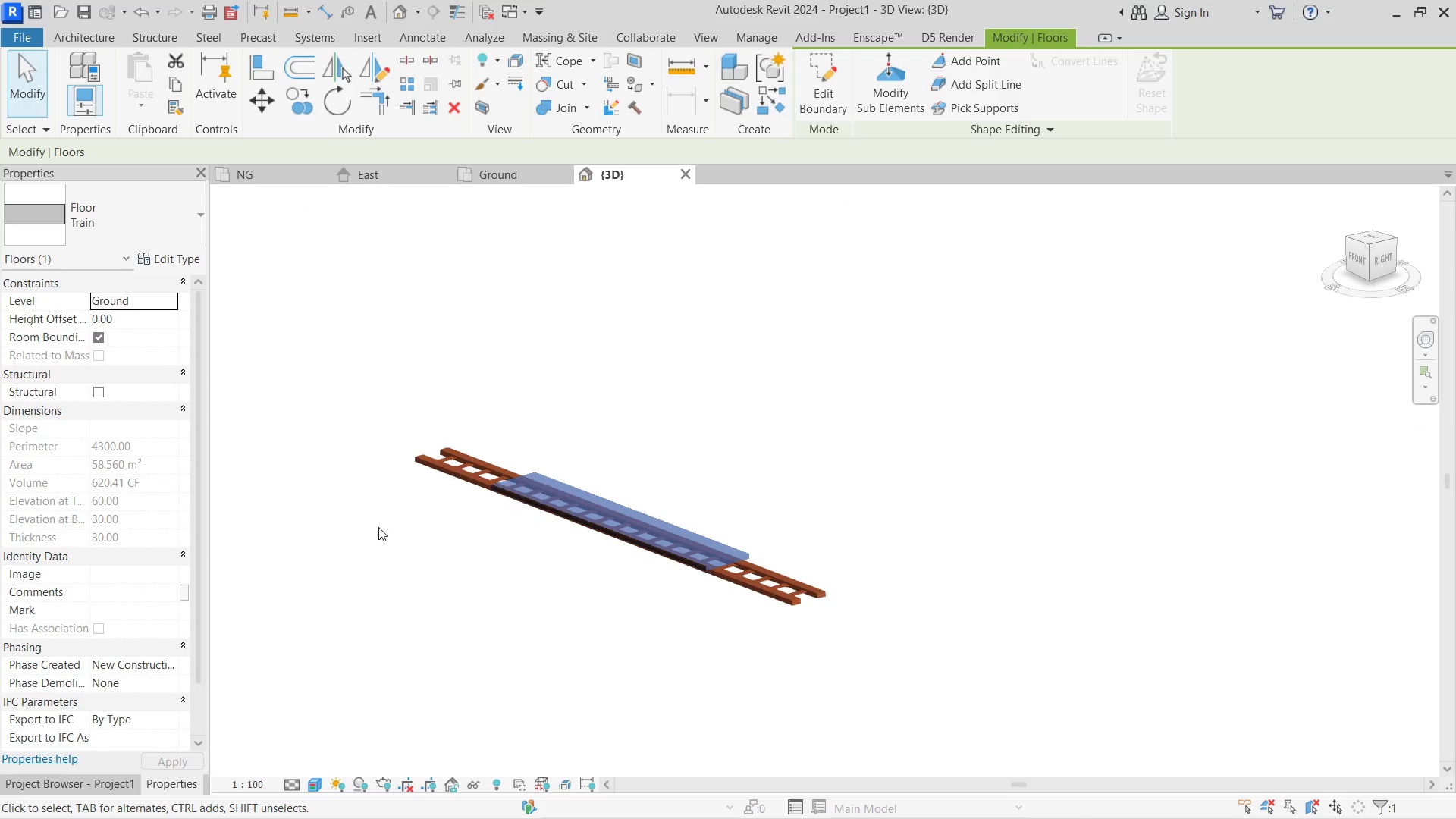 
wait(40.09)
 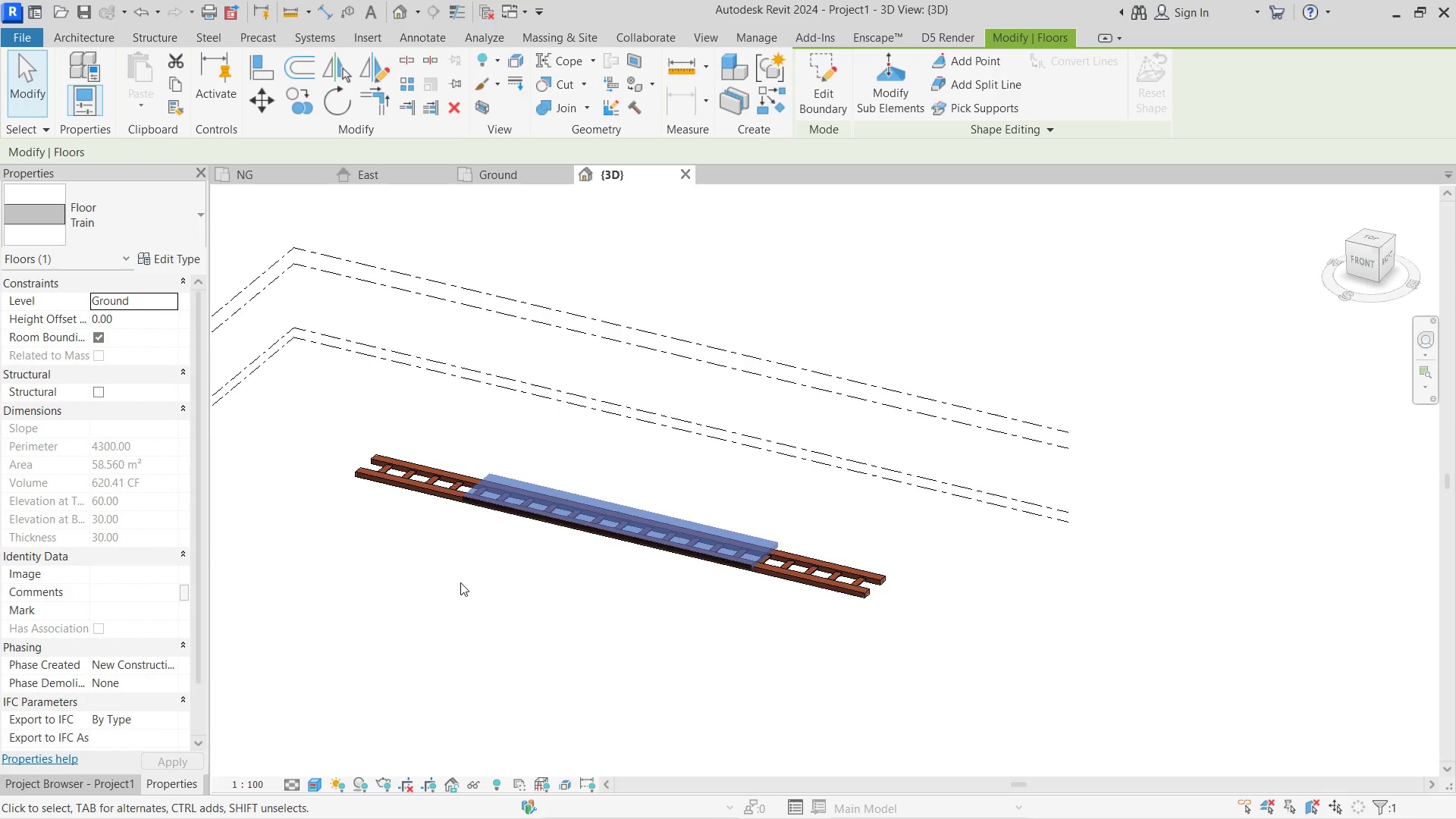 
left_click([634, 559])
 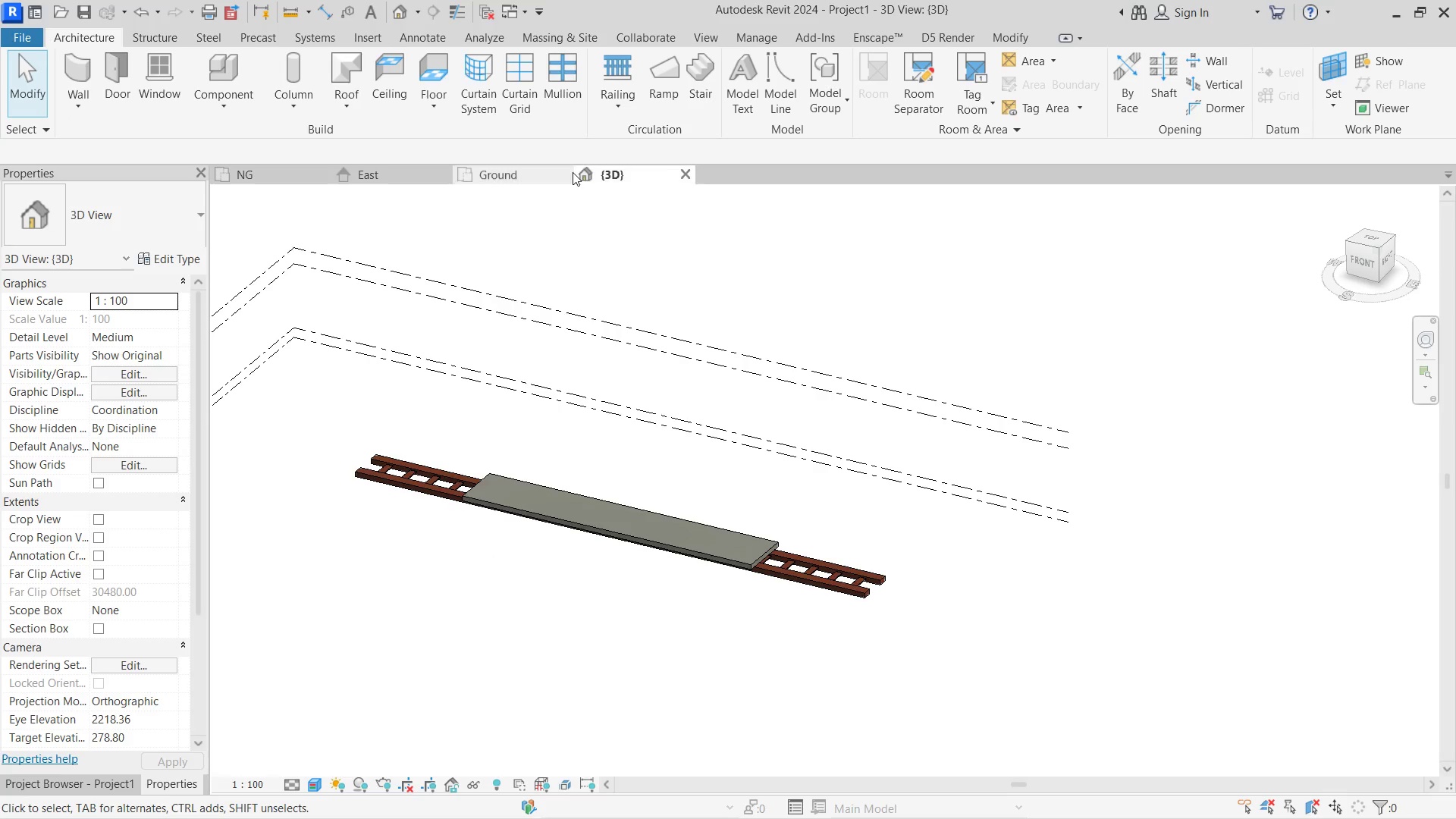 
left_click([524, 174])
 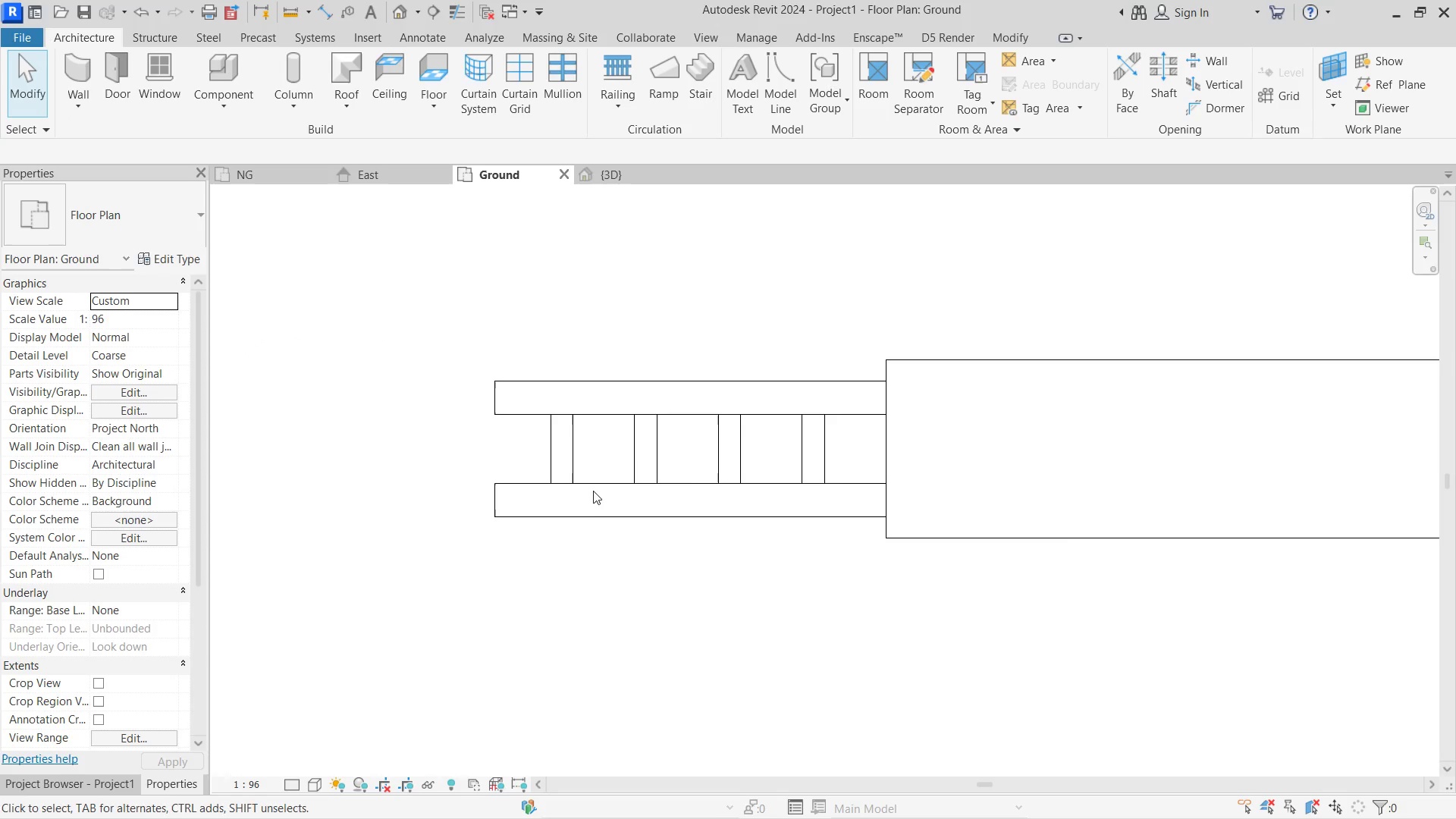 
type(wa)
 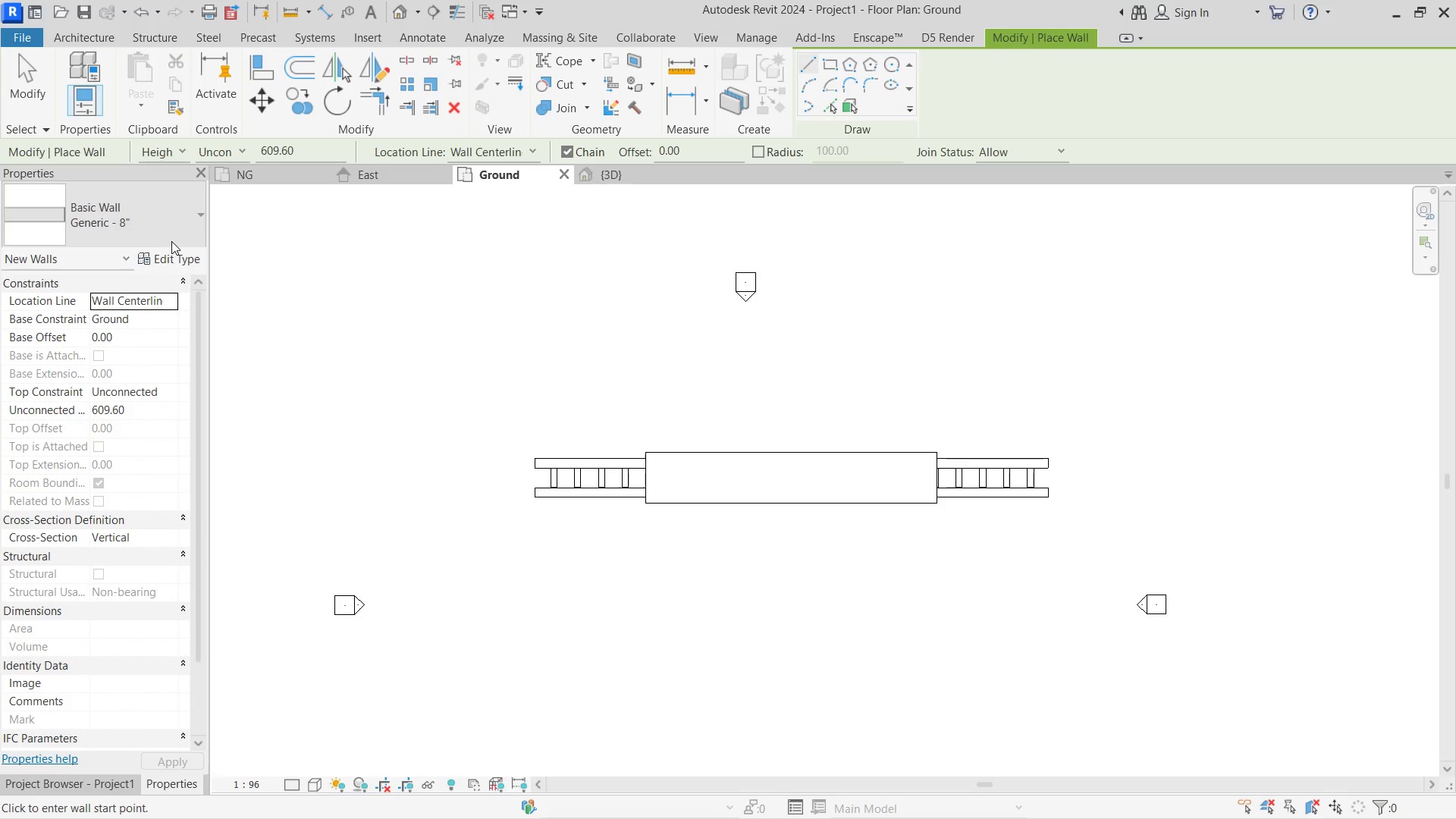 
scroll: coordinate [550, 488], scroll_direction: down, amount: 9.0
 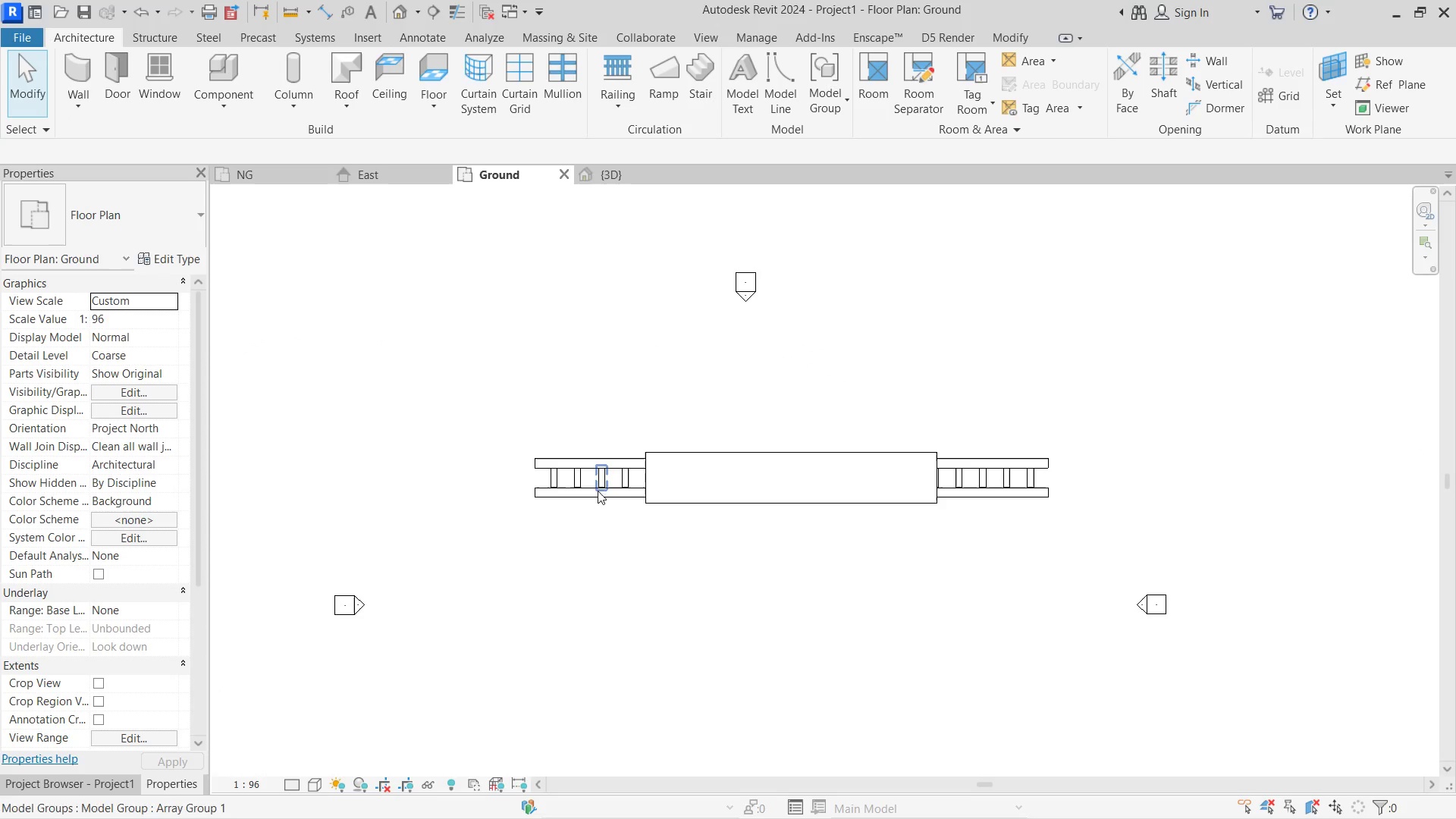 
left_click([180, 262])
 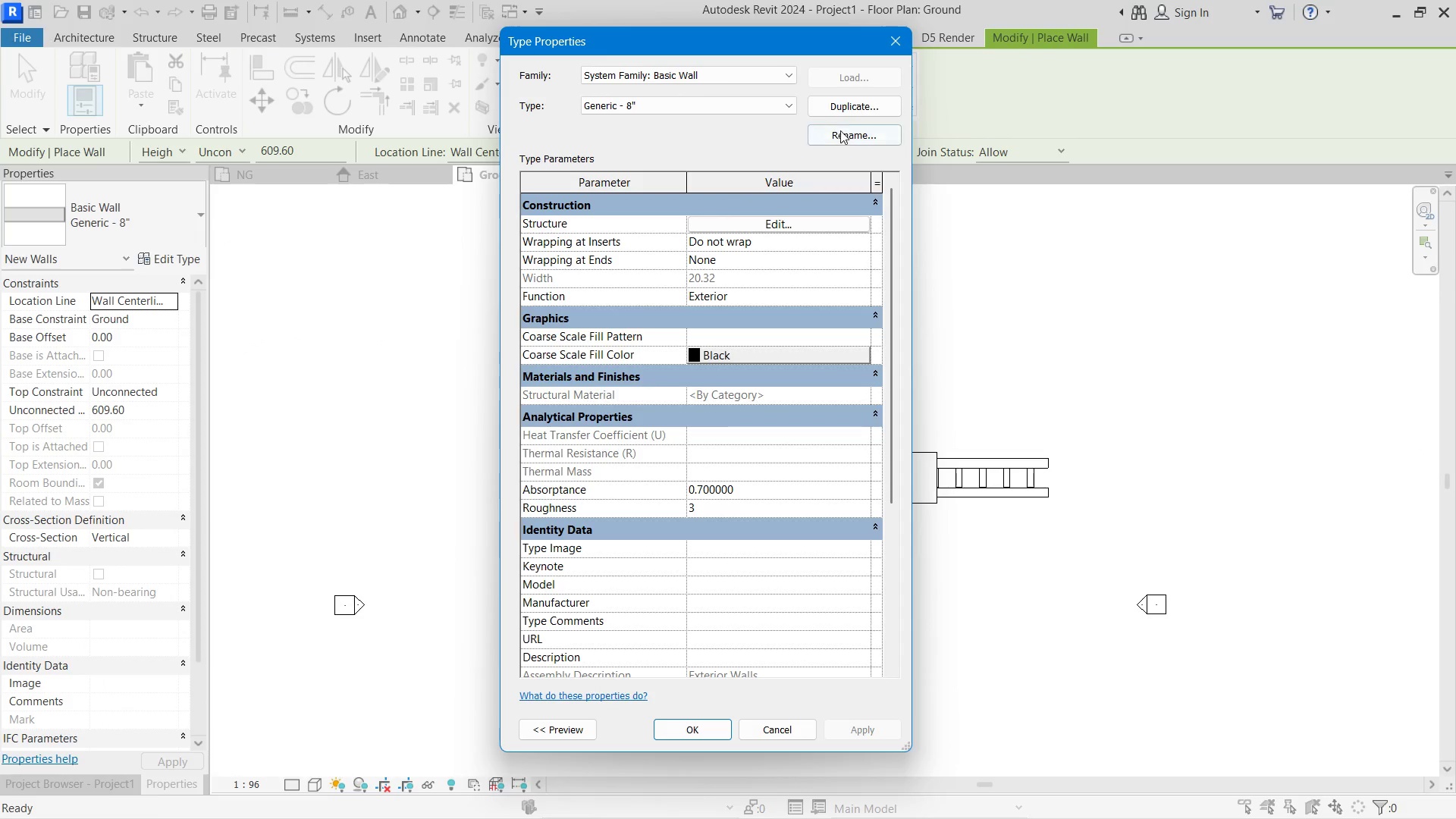 
left_click([846, 111])
 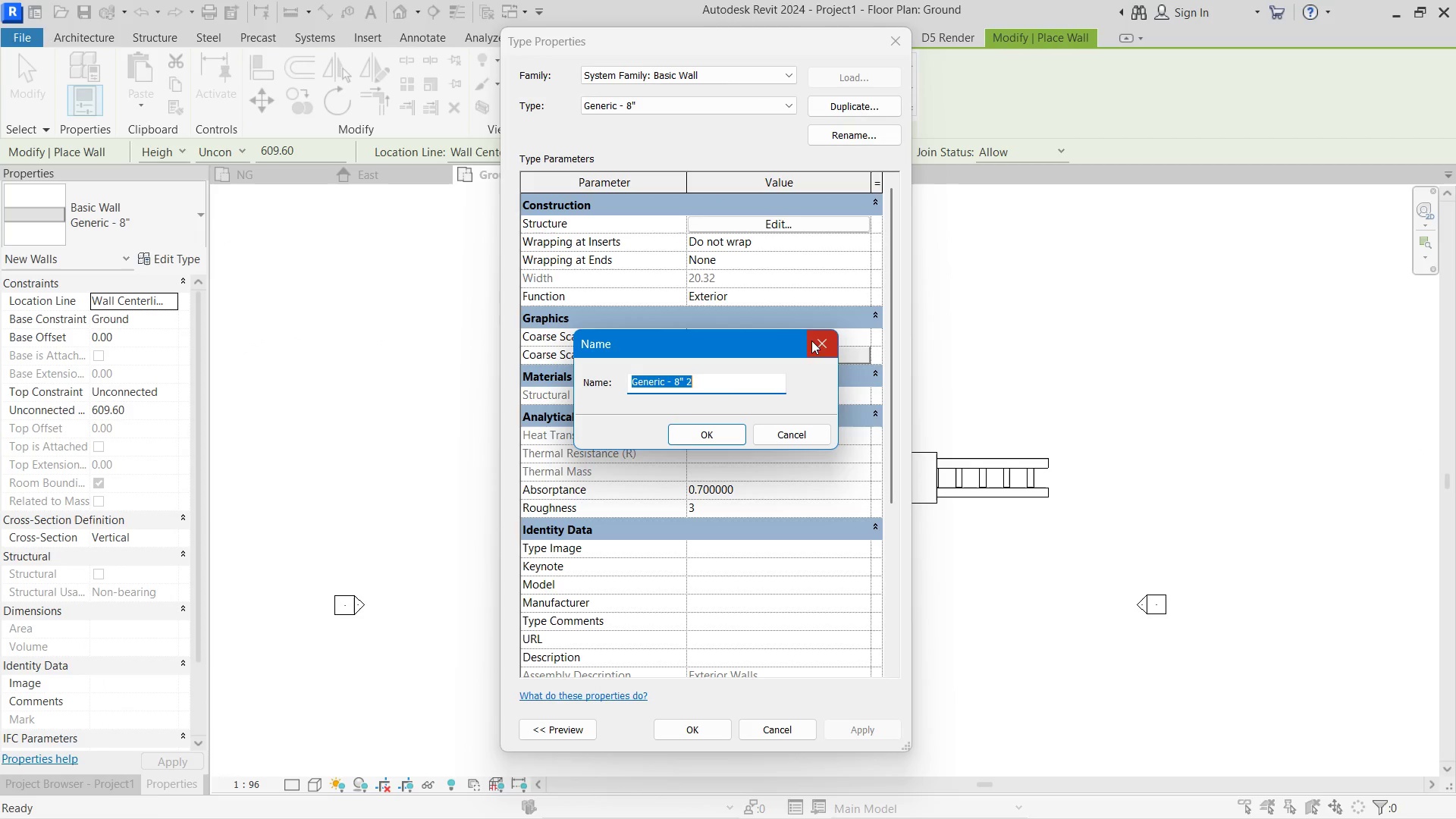 
left_click([730, 431])
 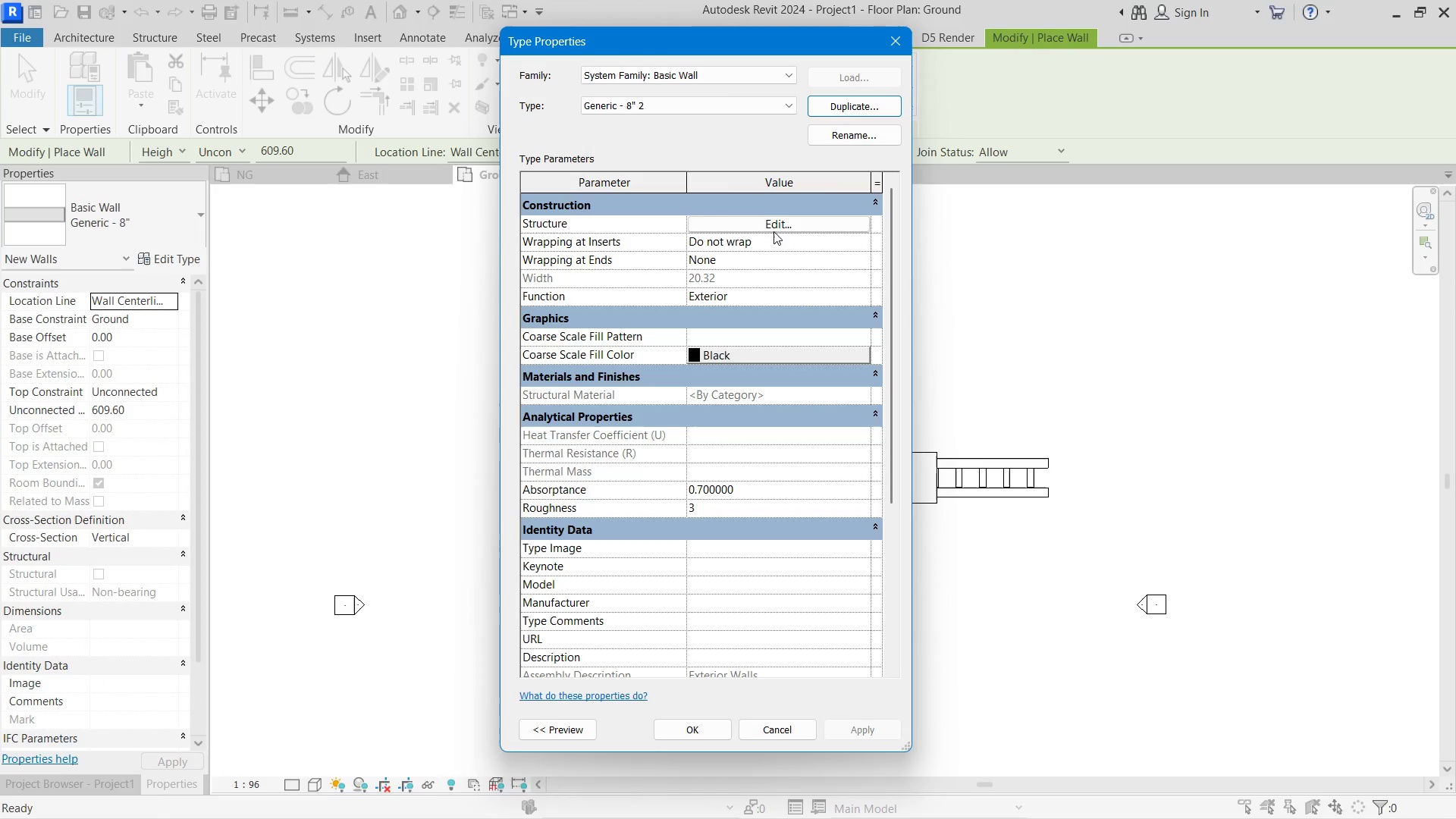 
left_click([774, 223])
 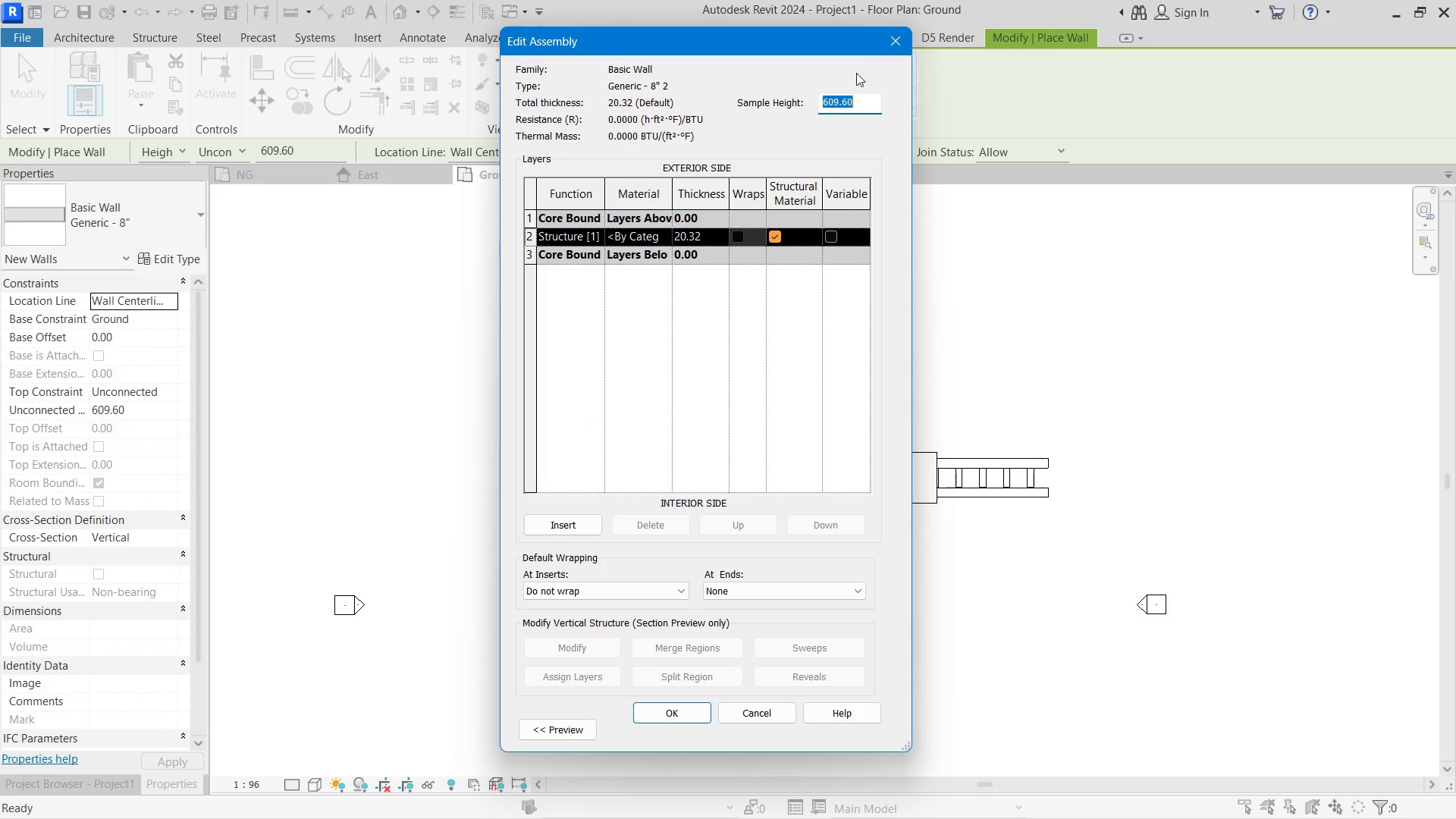 
left_click([899, 38])
 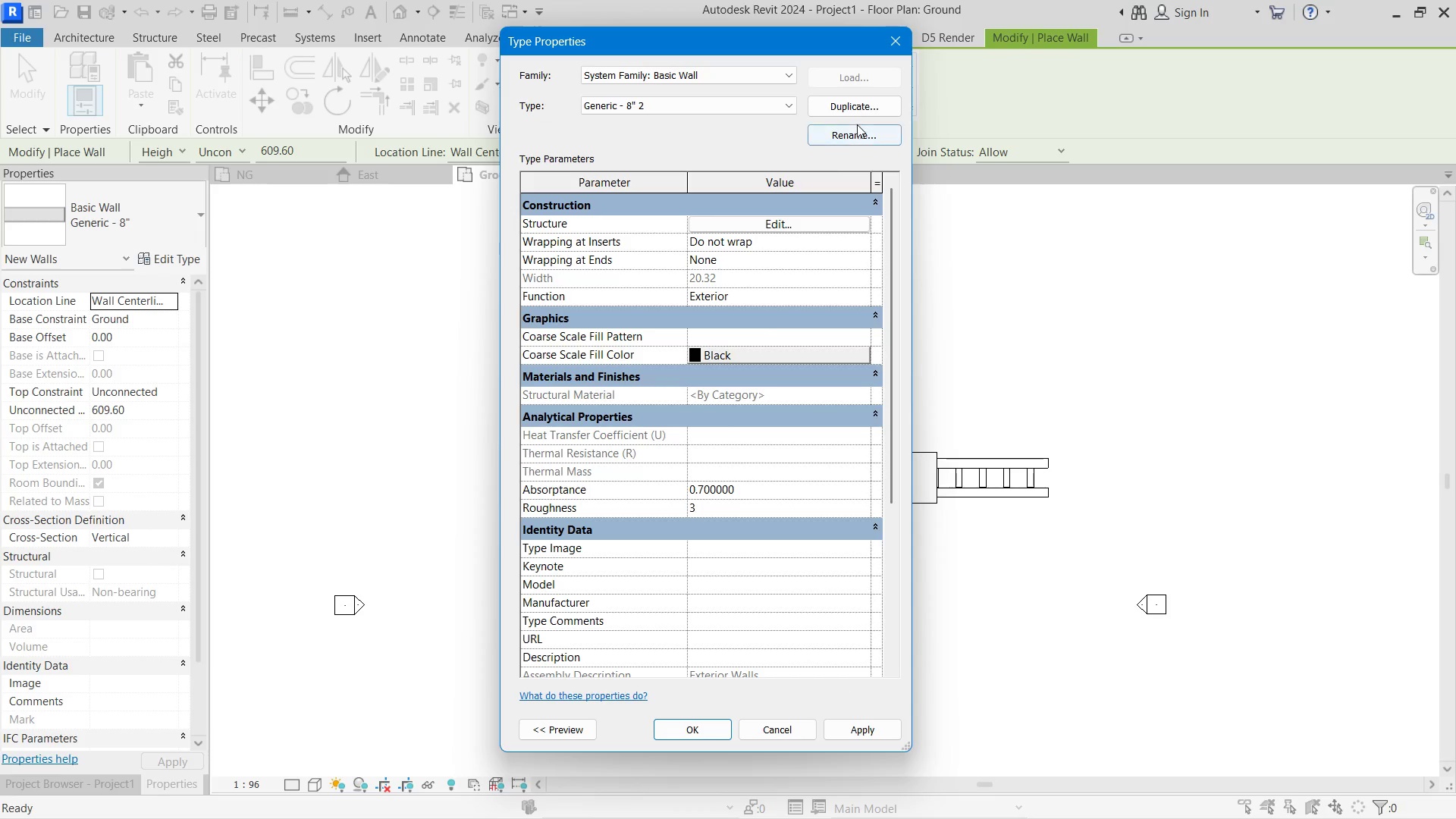 
left_click([852, 133])
 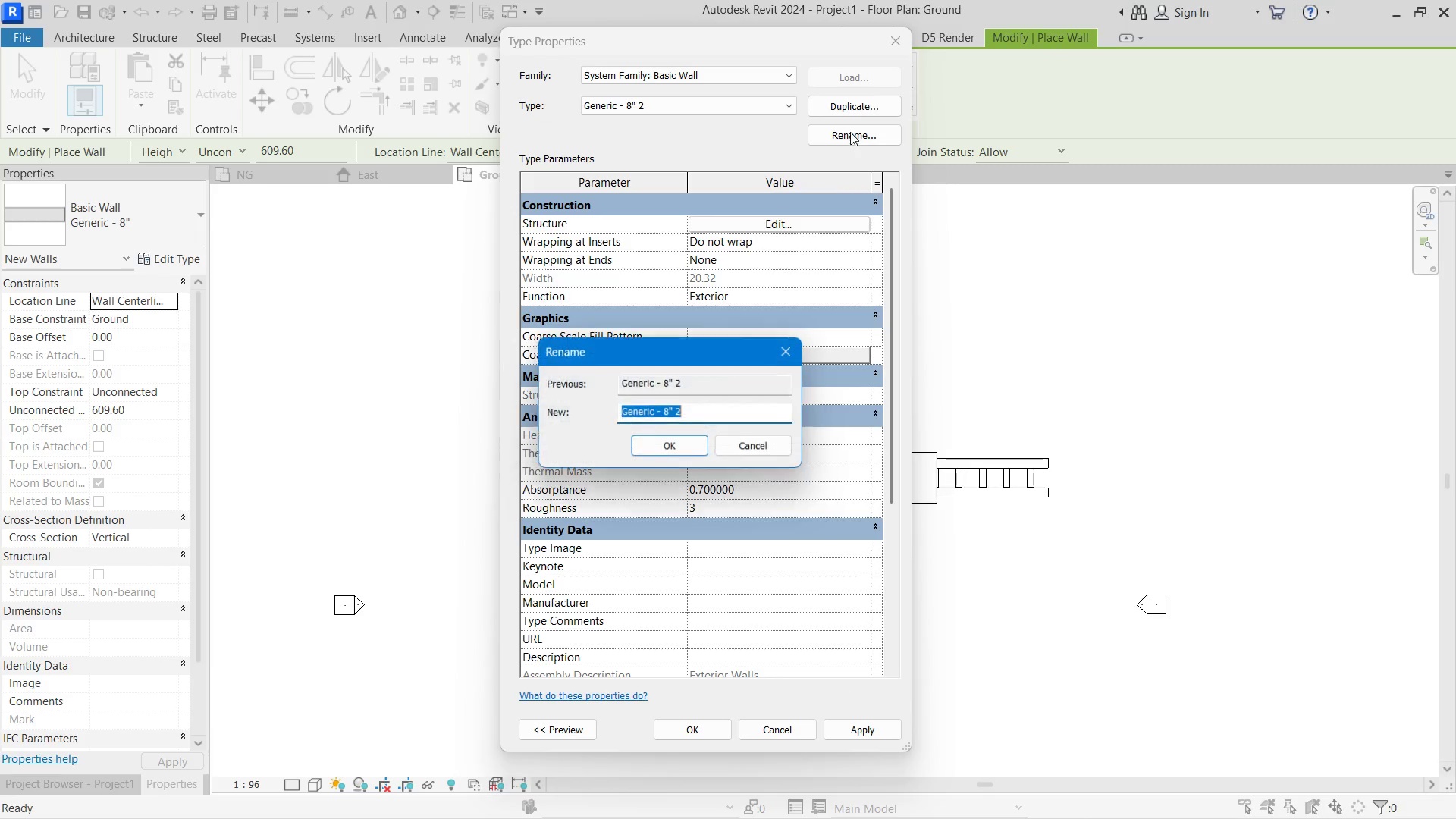 
type(steel)
 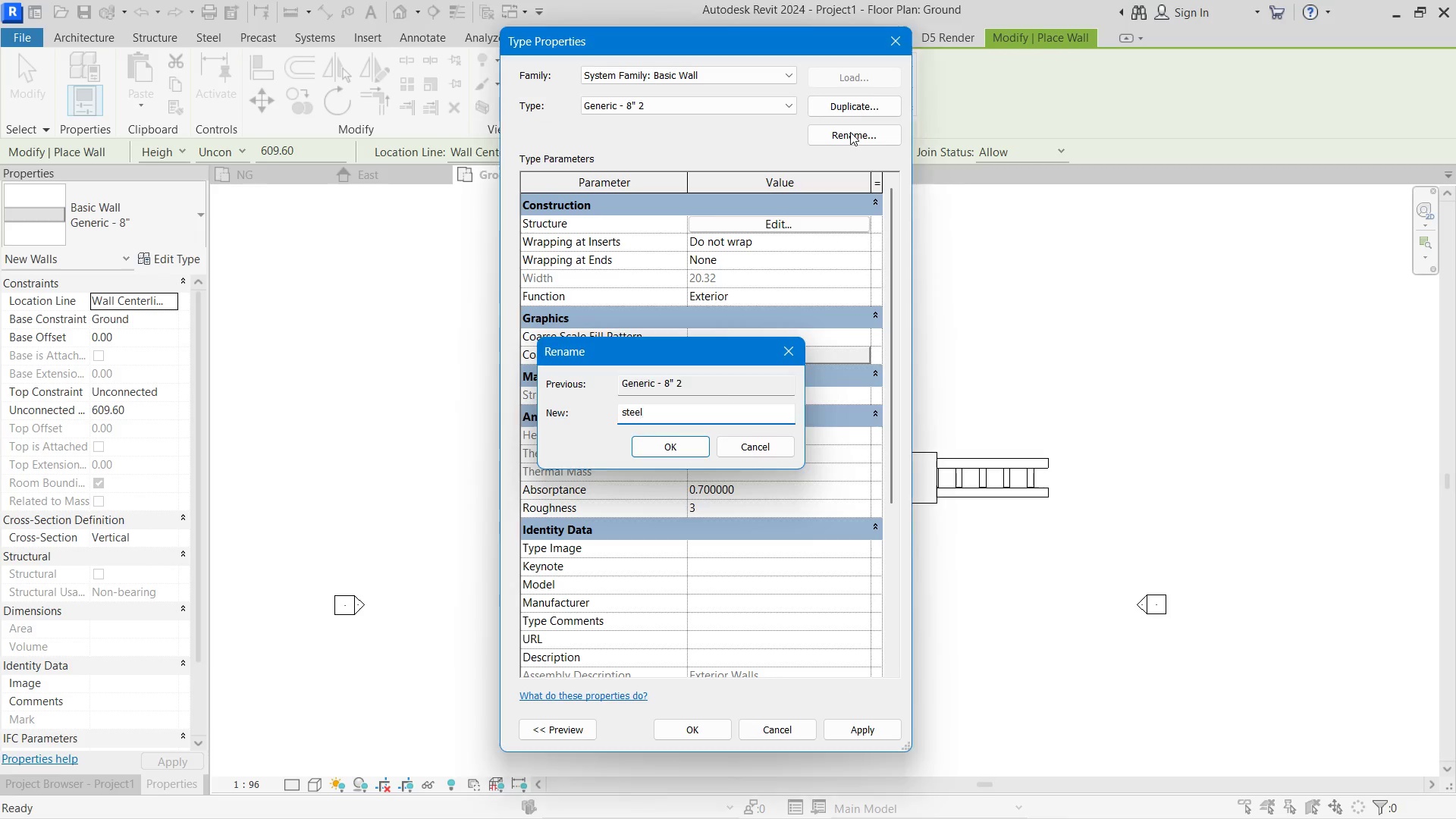 
key(Enter)
 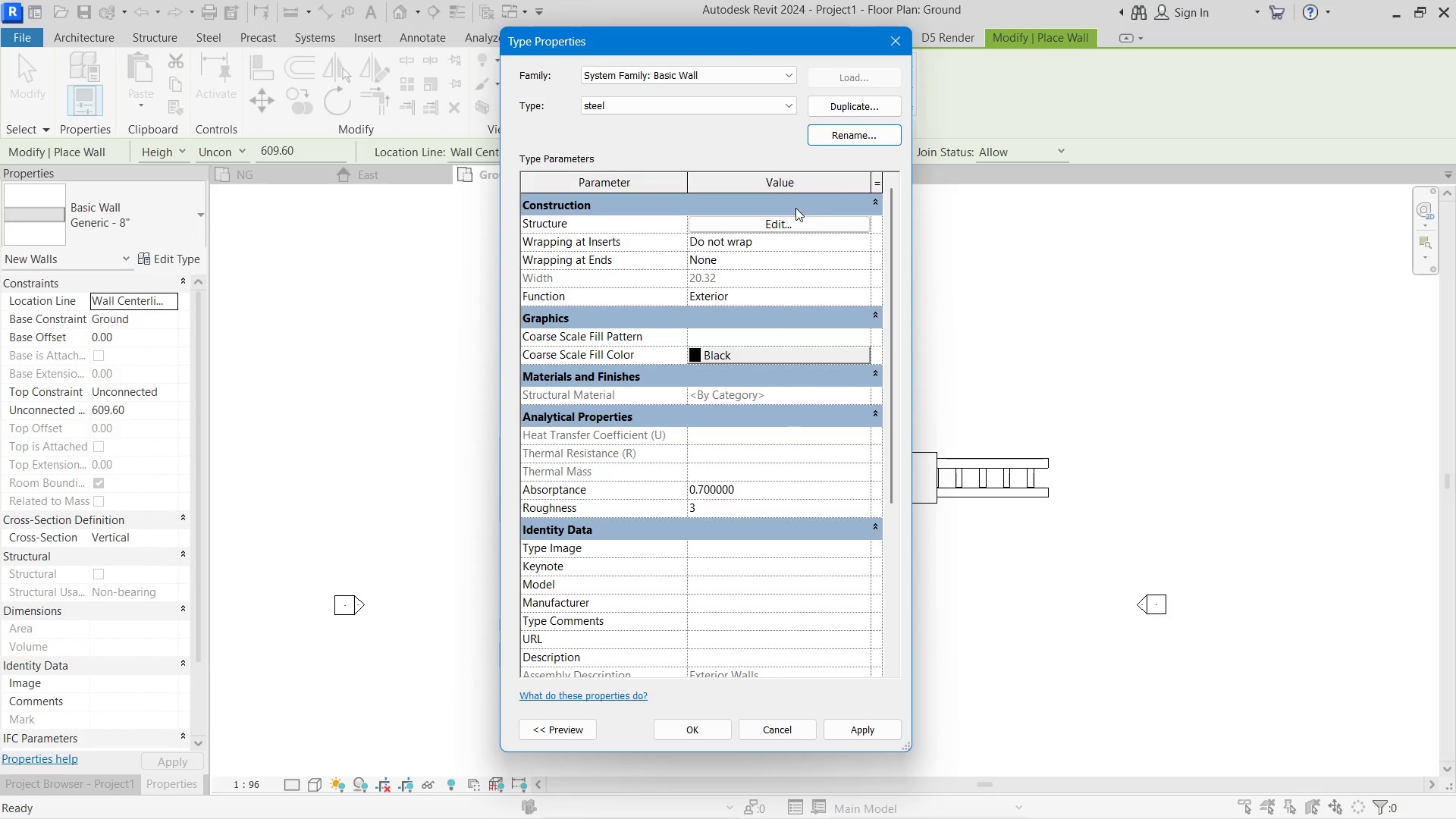 
left_click([784, 222])
 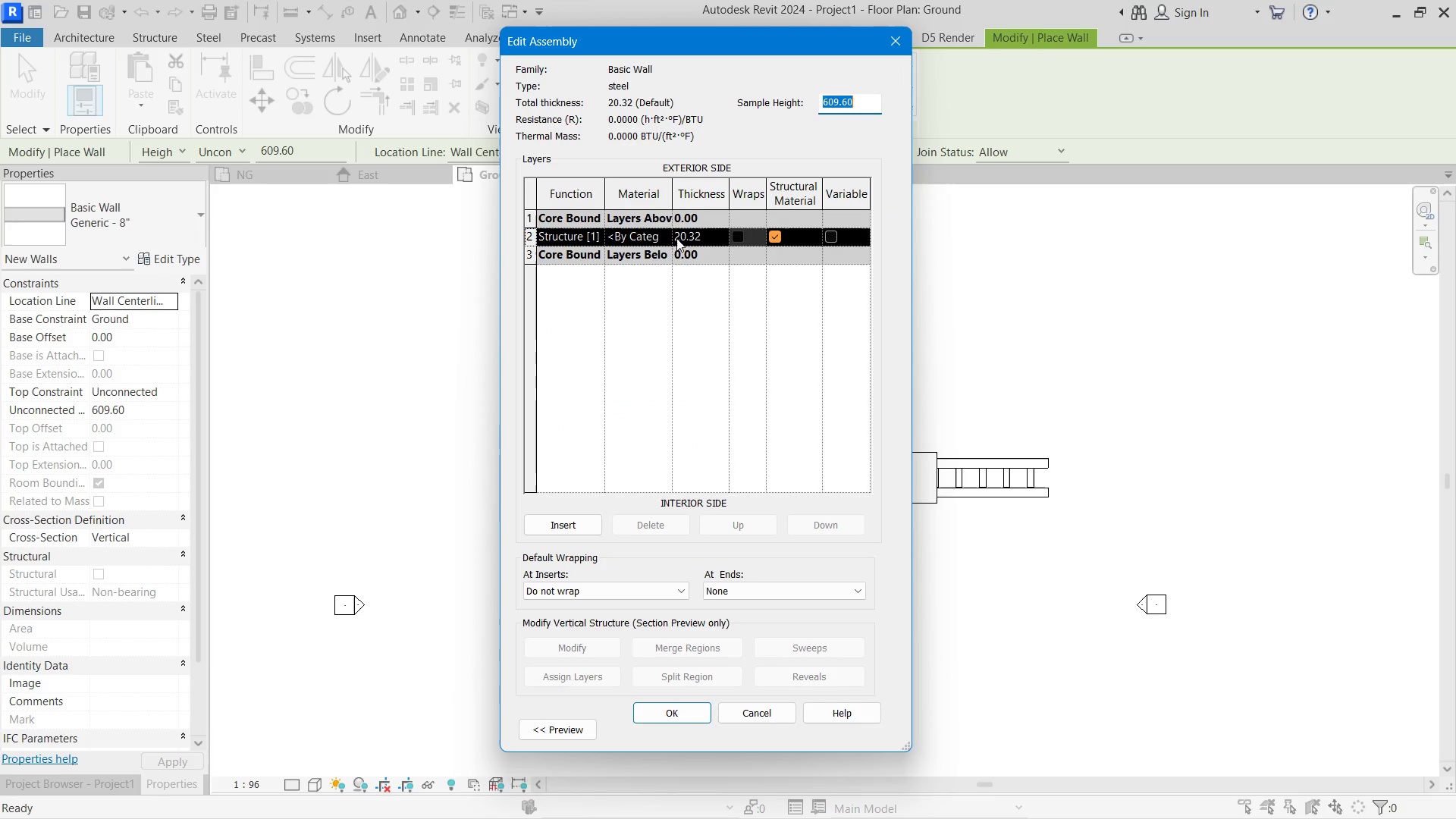 
left_click([669, 236])
 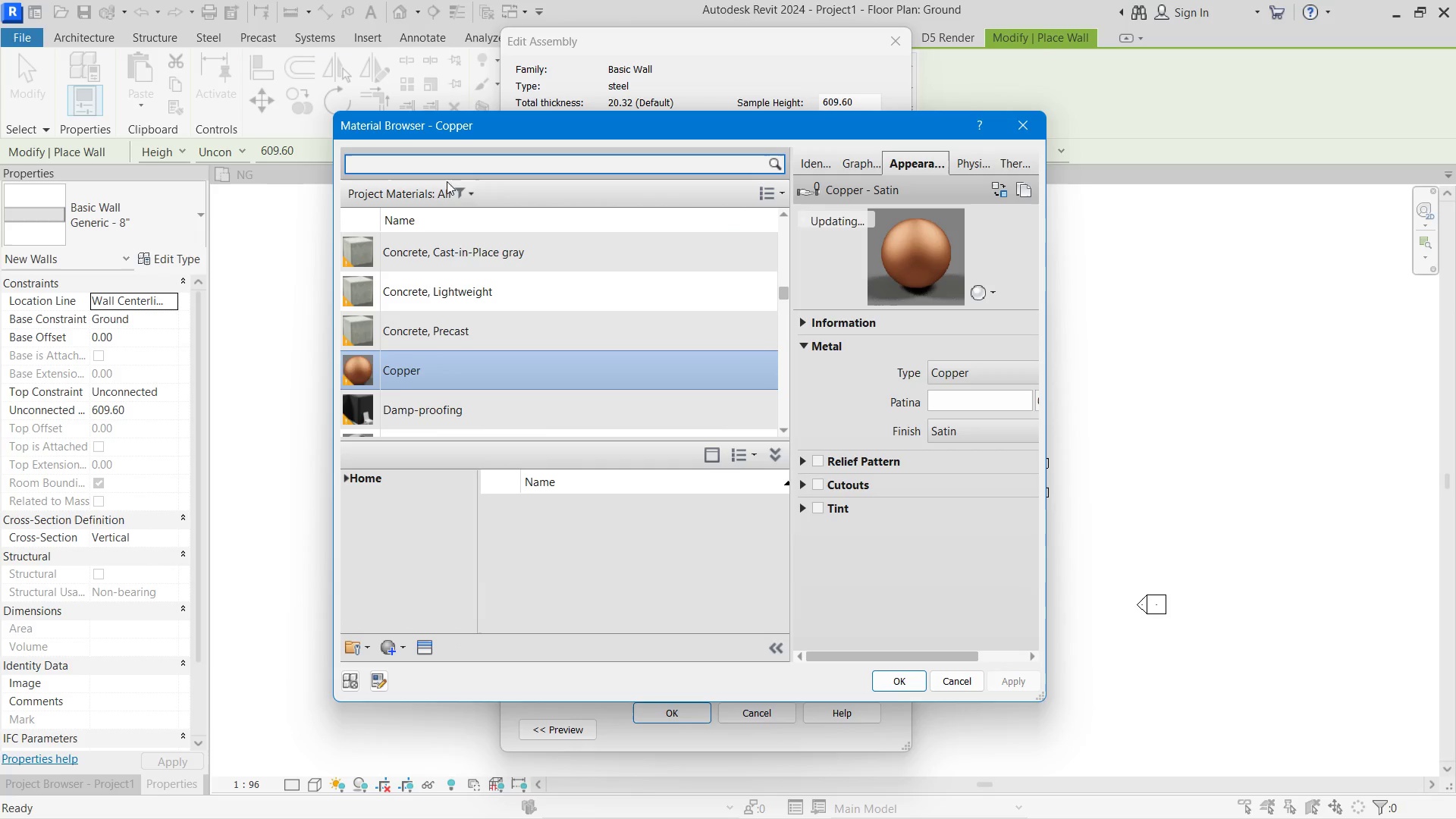 
left_click([435, 167])
 